 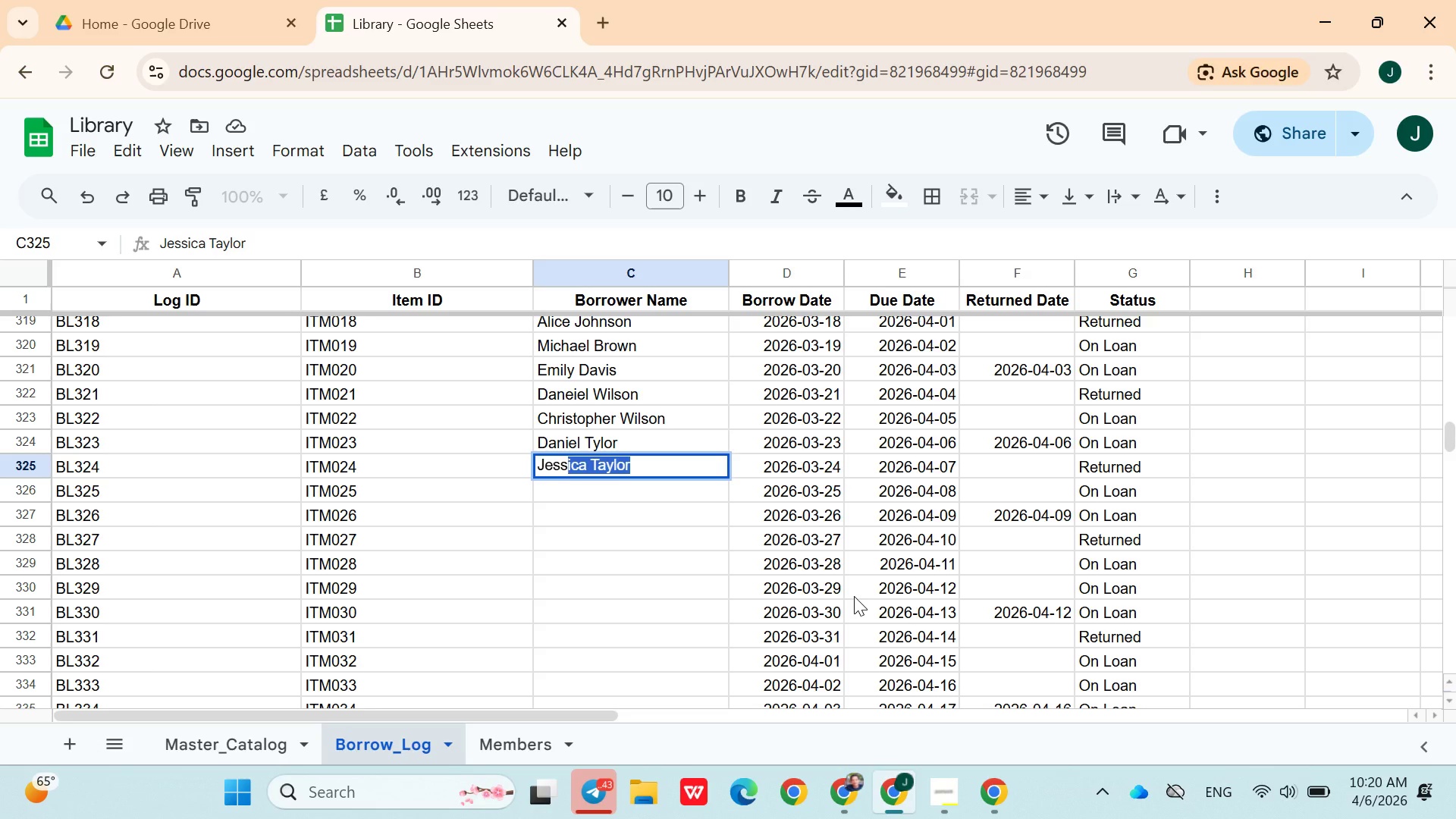 
key(ArrowDown)
 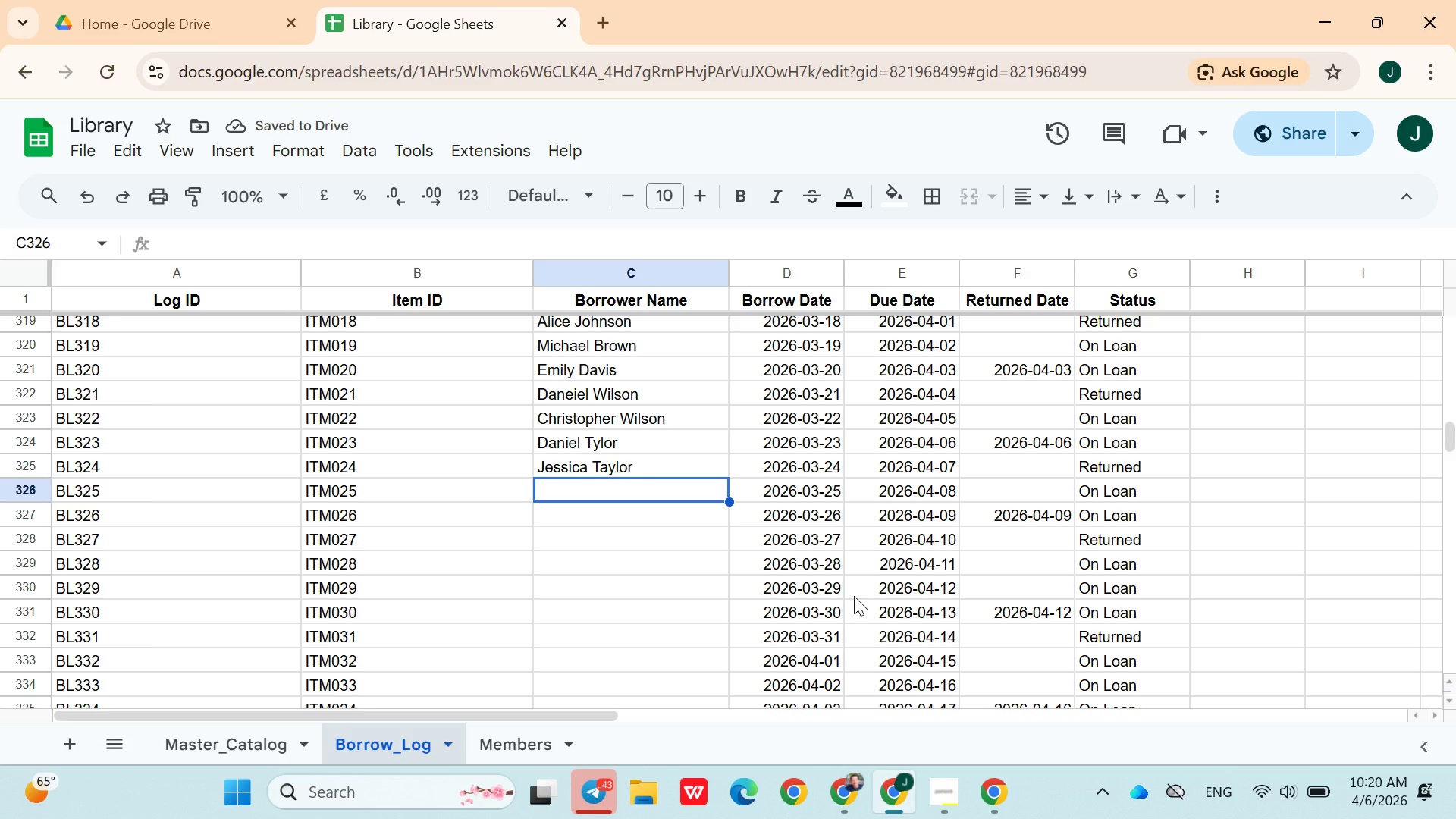 
key(Shift+M)
 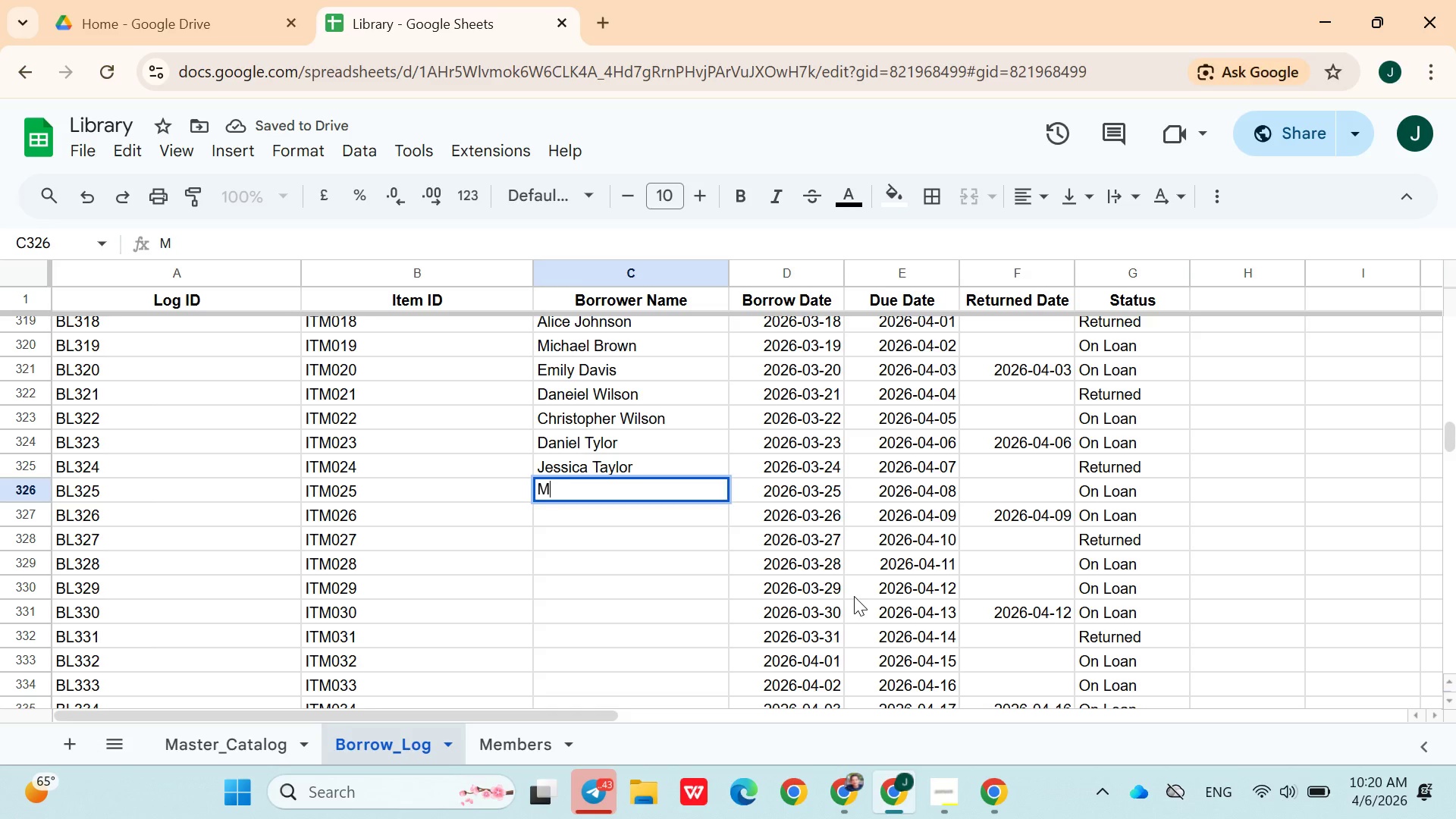 
key(Shift+ShiftLeft)
 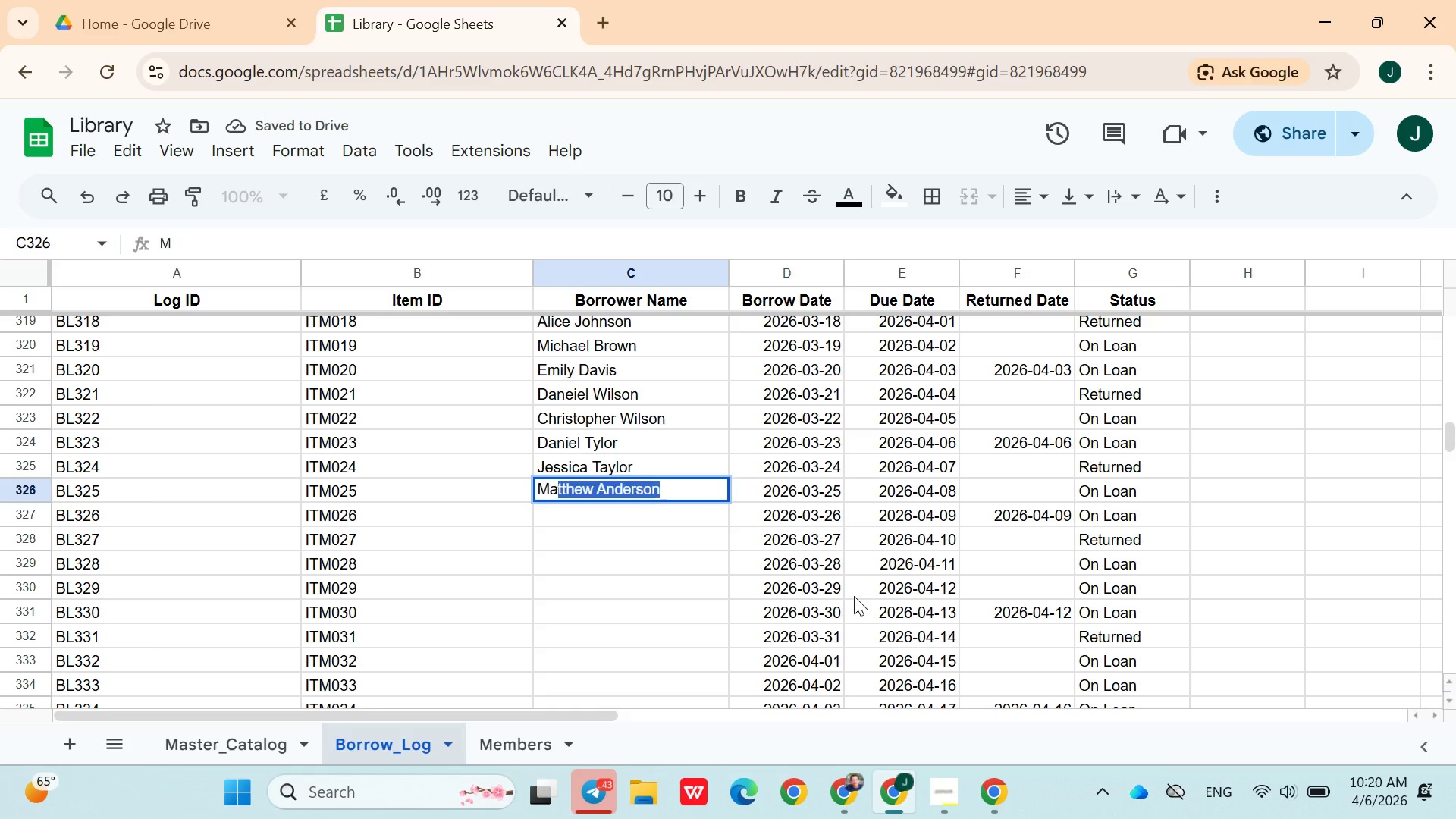 
key(A)
 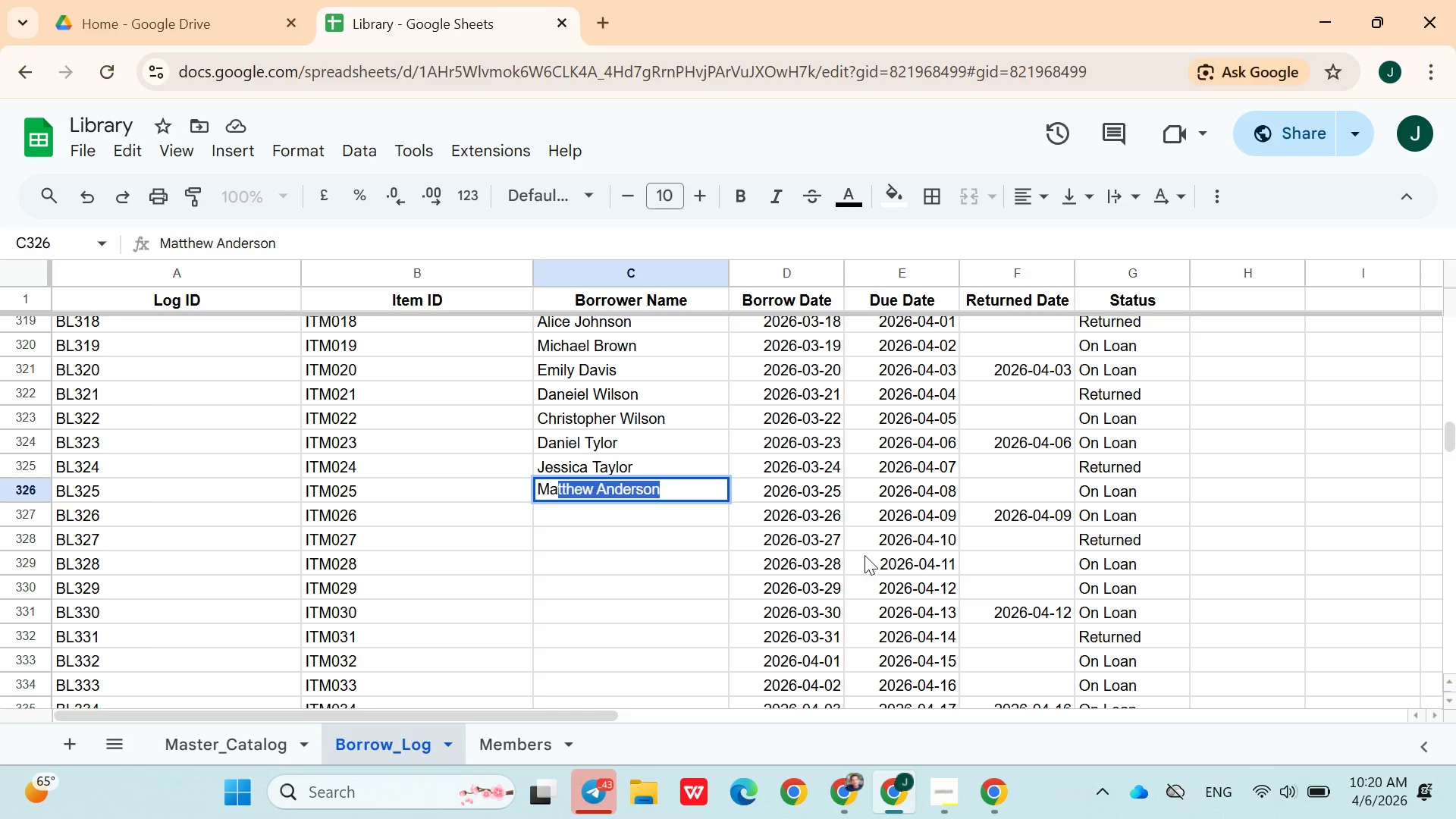 
key(ArrowDown)
 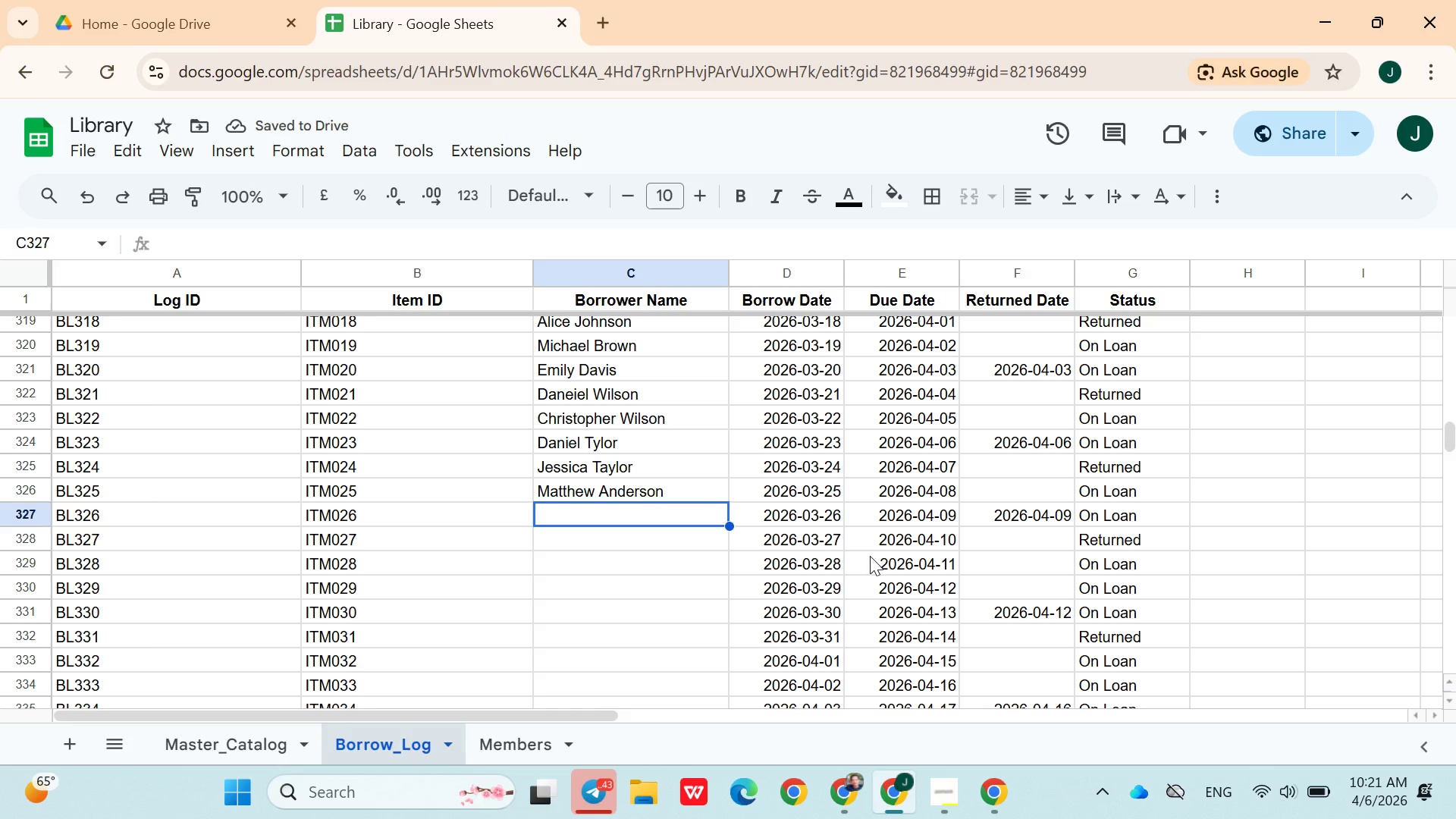 
type(Ashley )
 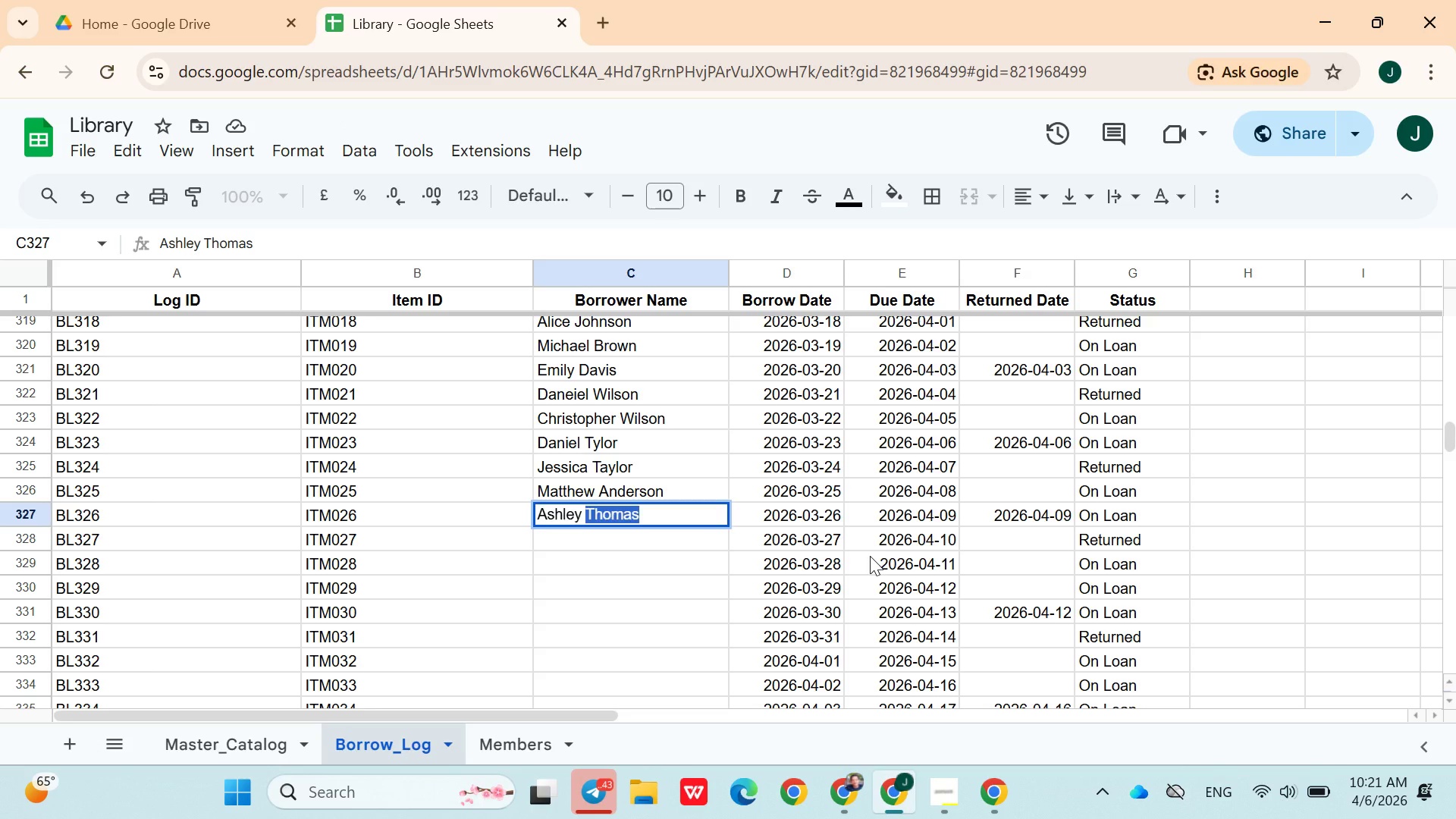 
type(Andrew)
 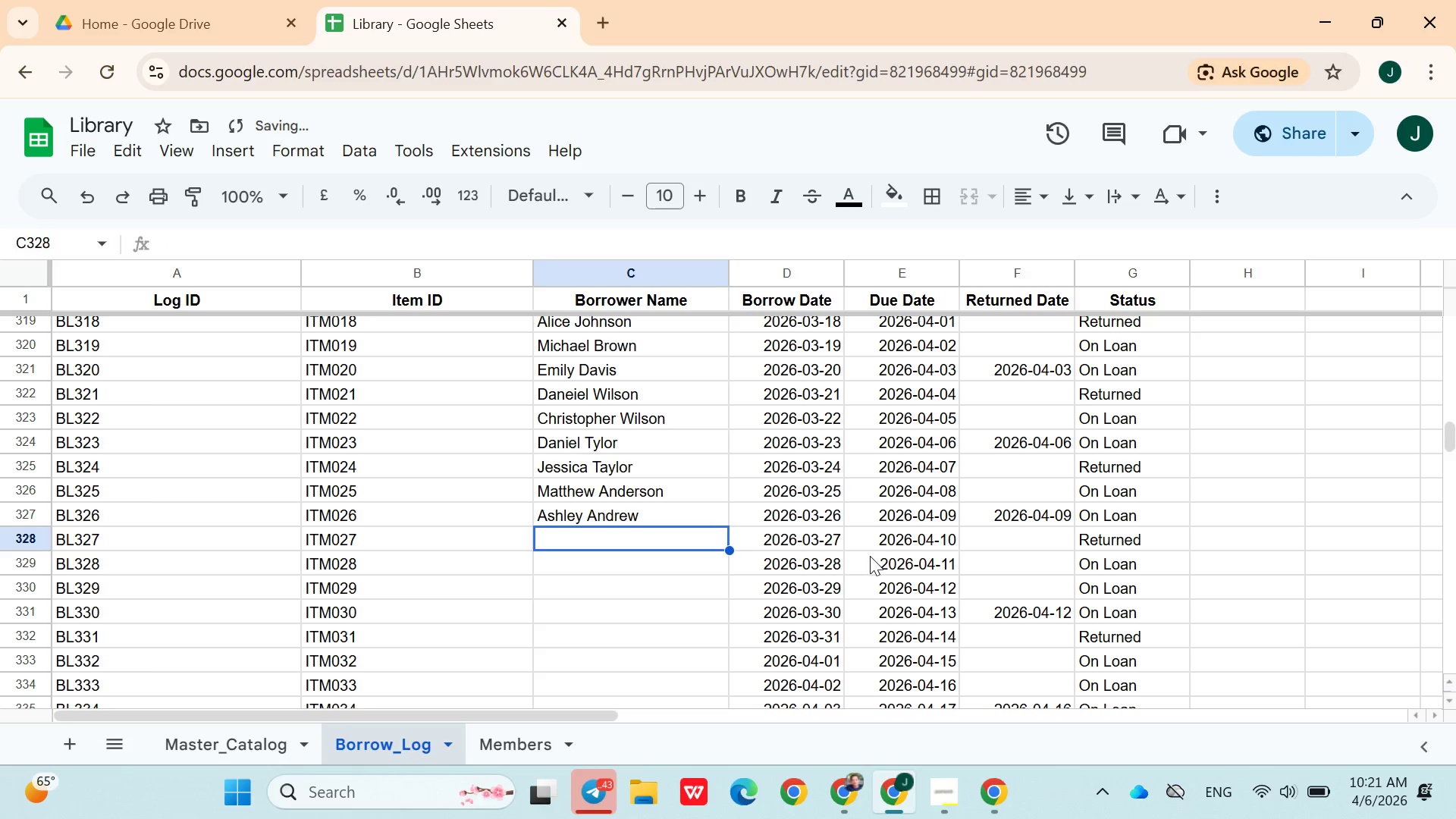 
key(ArrowDown)
 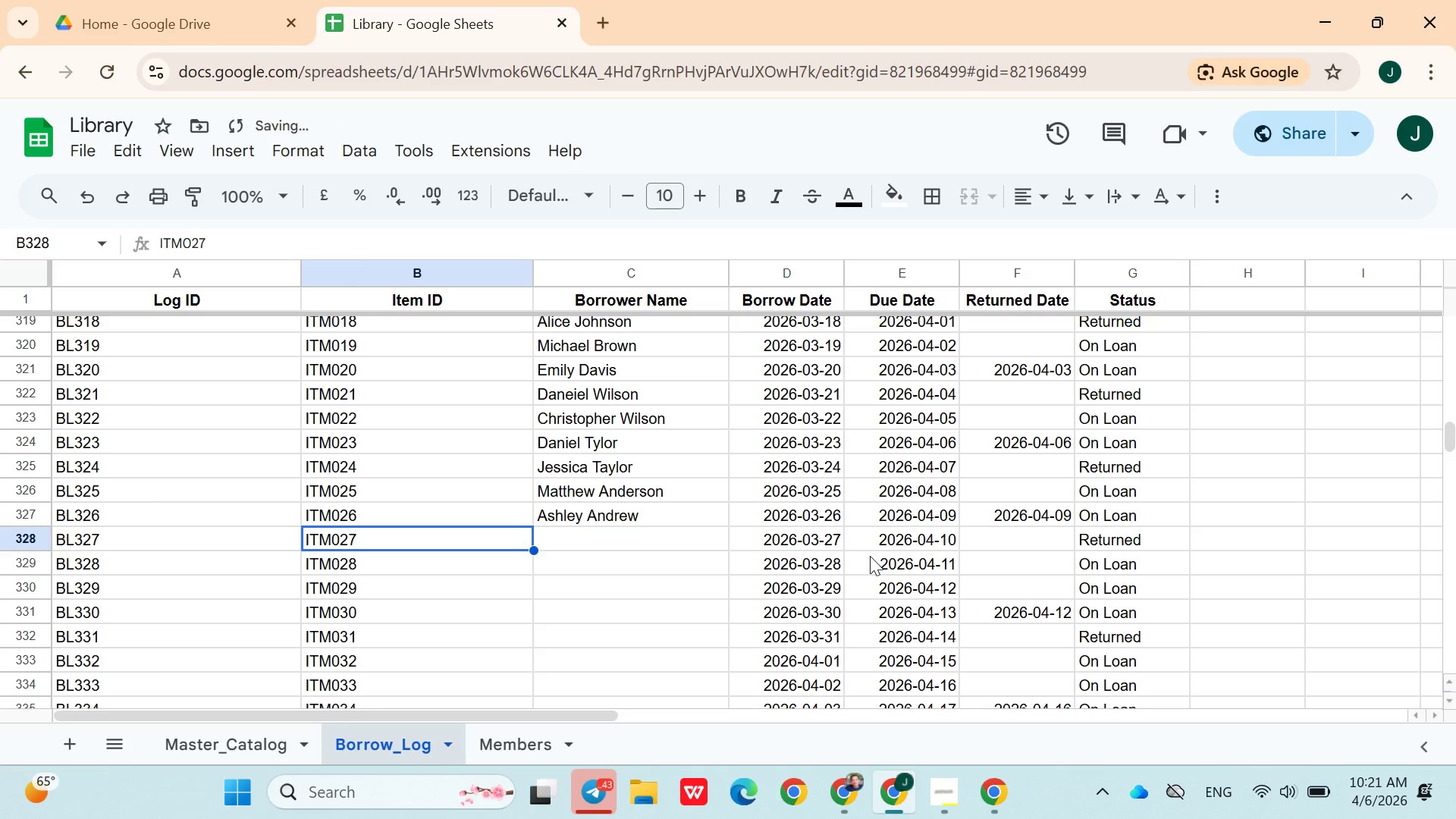 
key(ArrowLeft)
 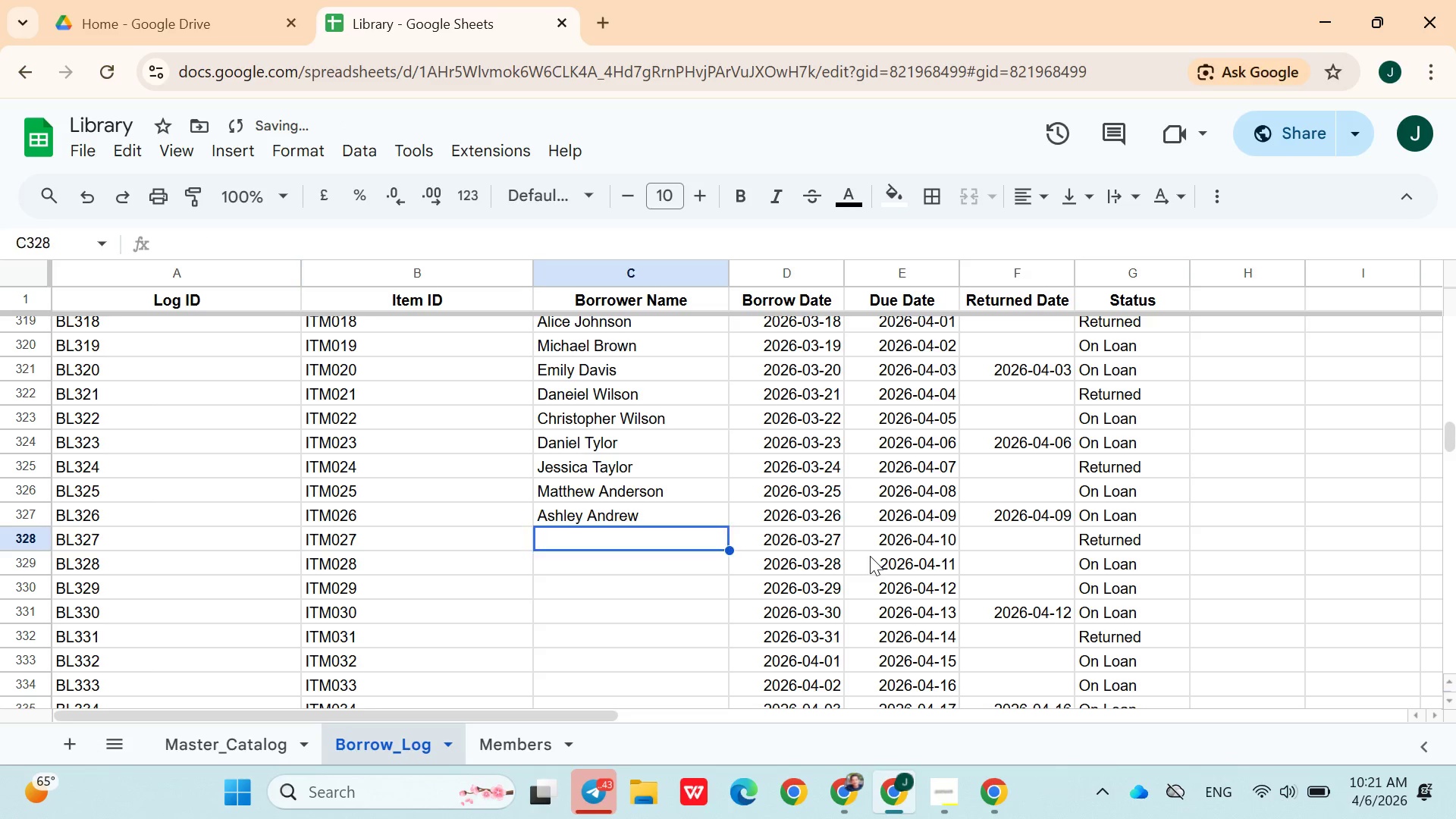 
key(ArrowRight)
 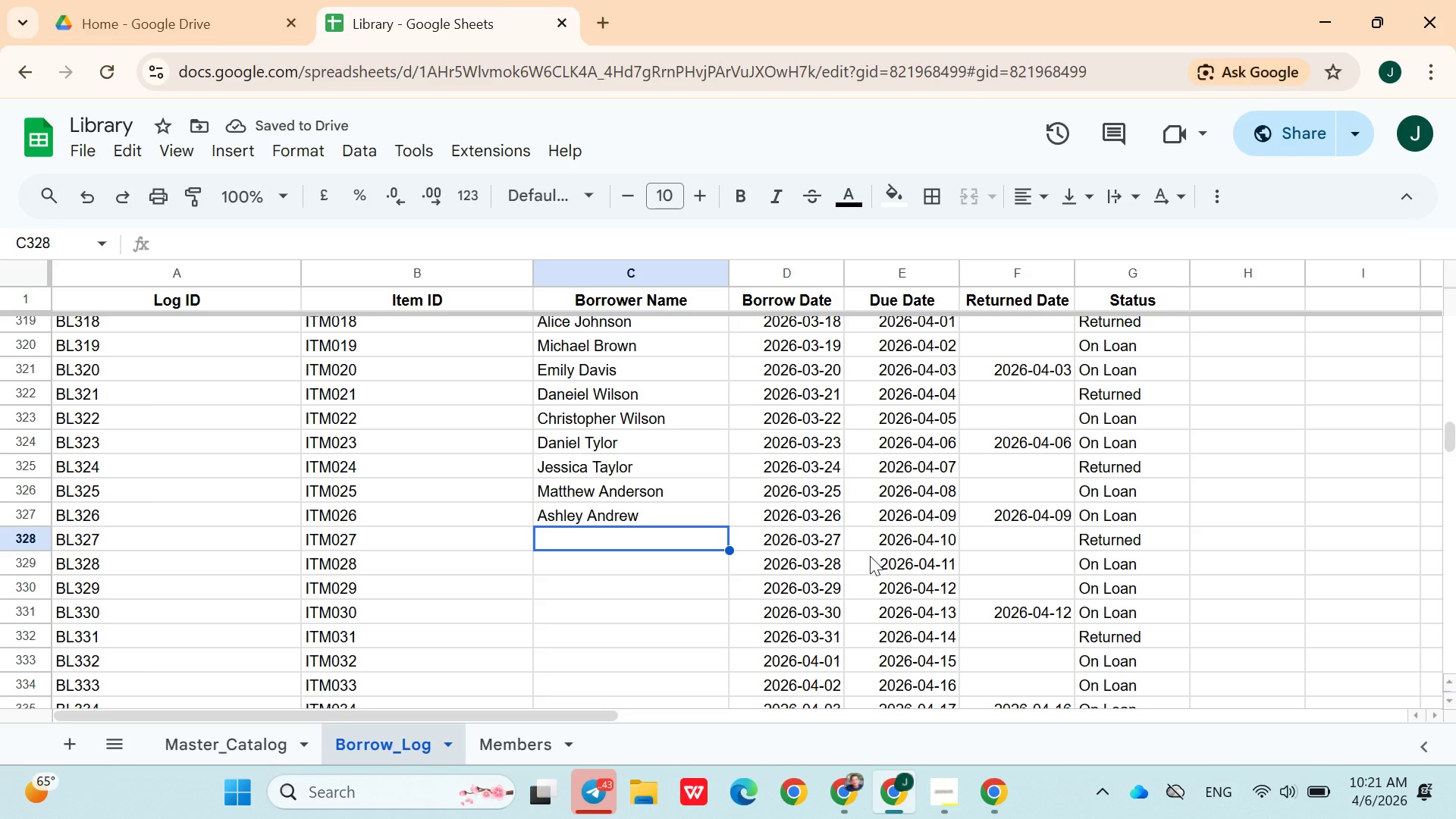 
type(Amanda White)
 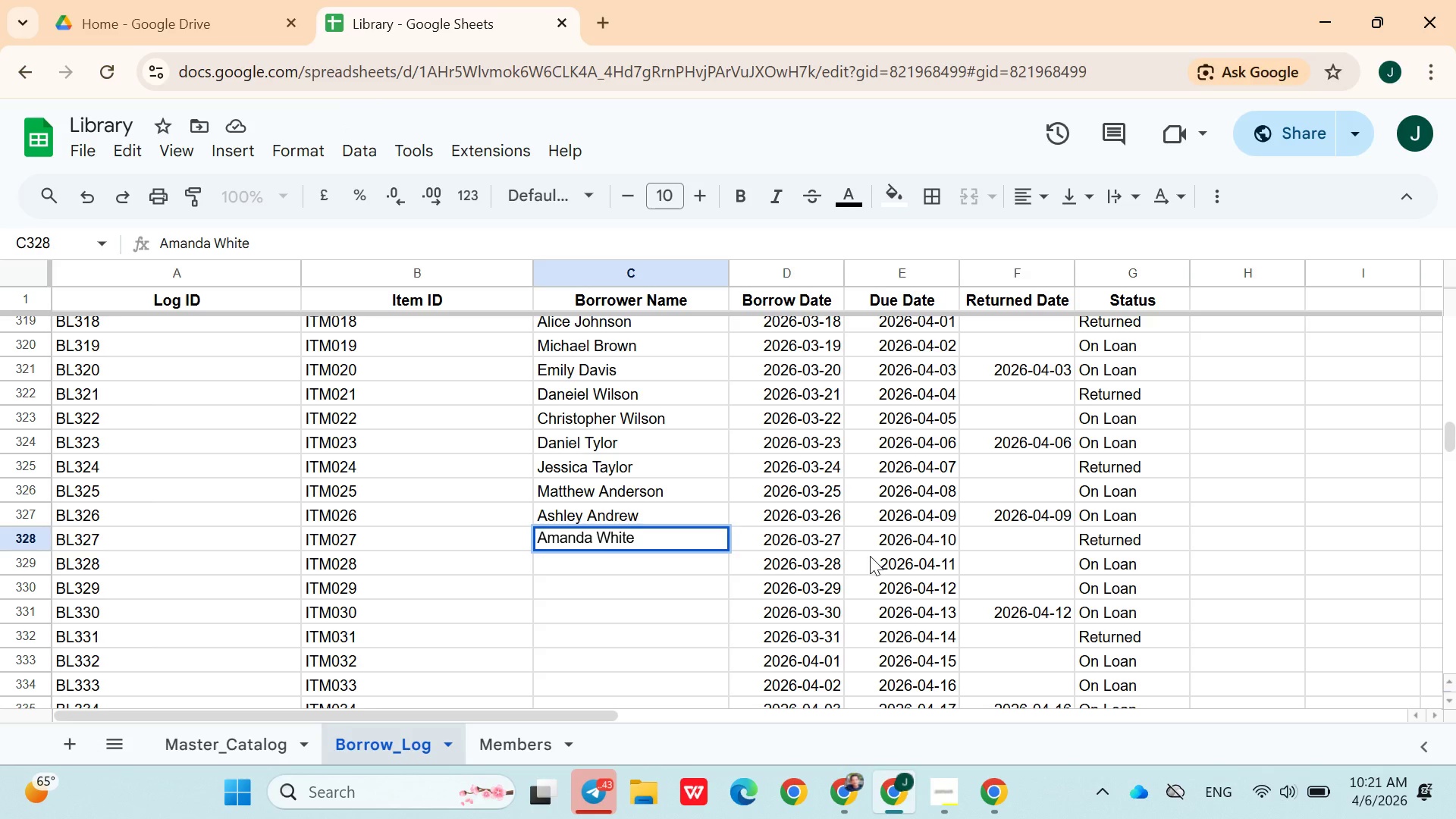 
hold_key(key=ArrowDown, duration=11.67)
 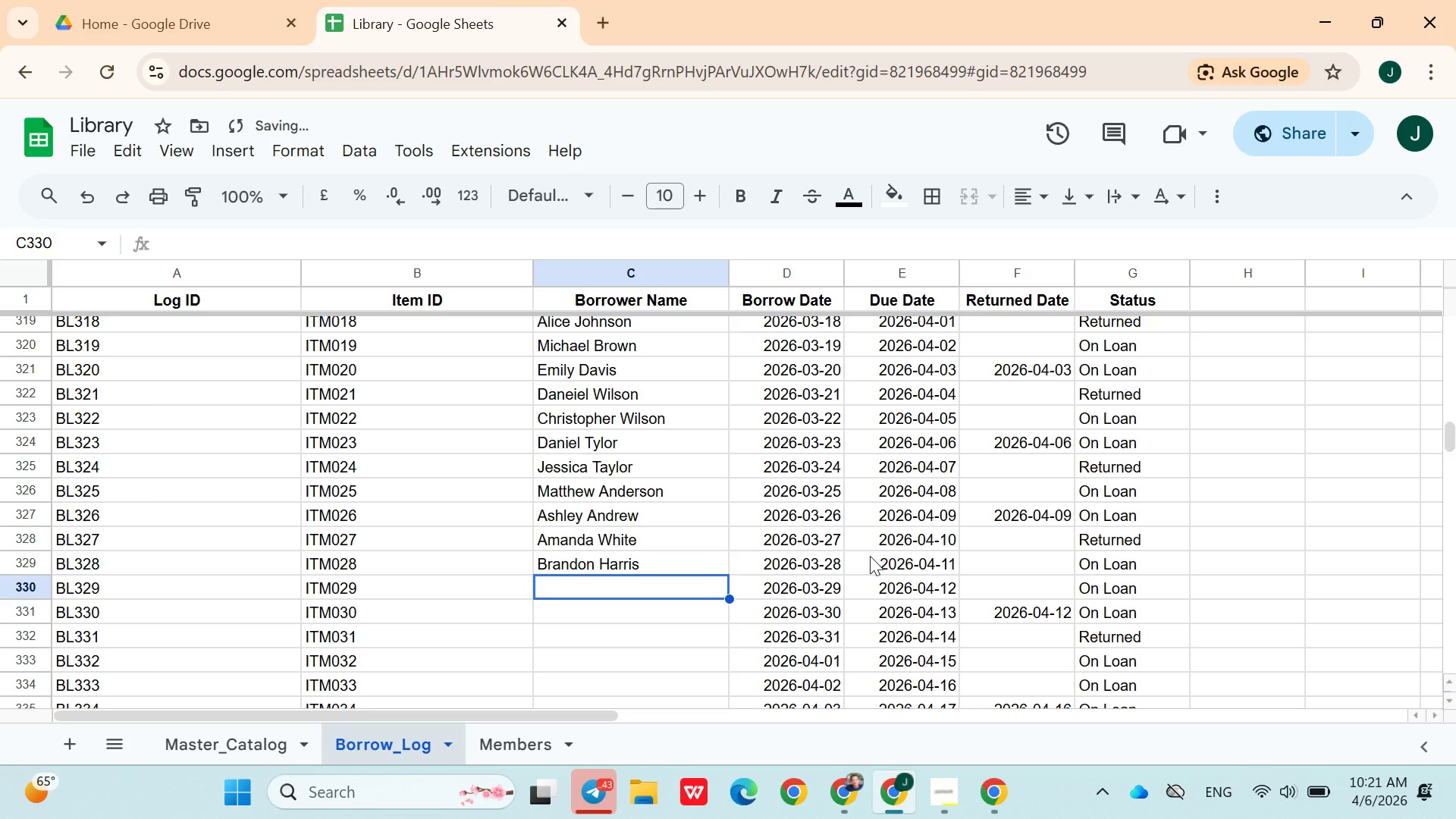 
type(Brandon H)
 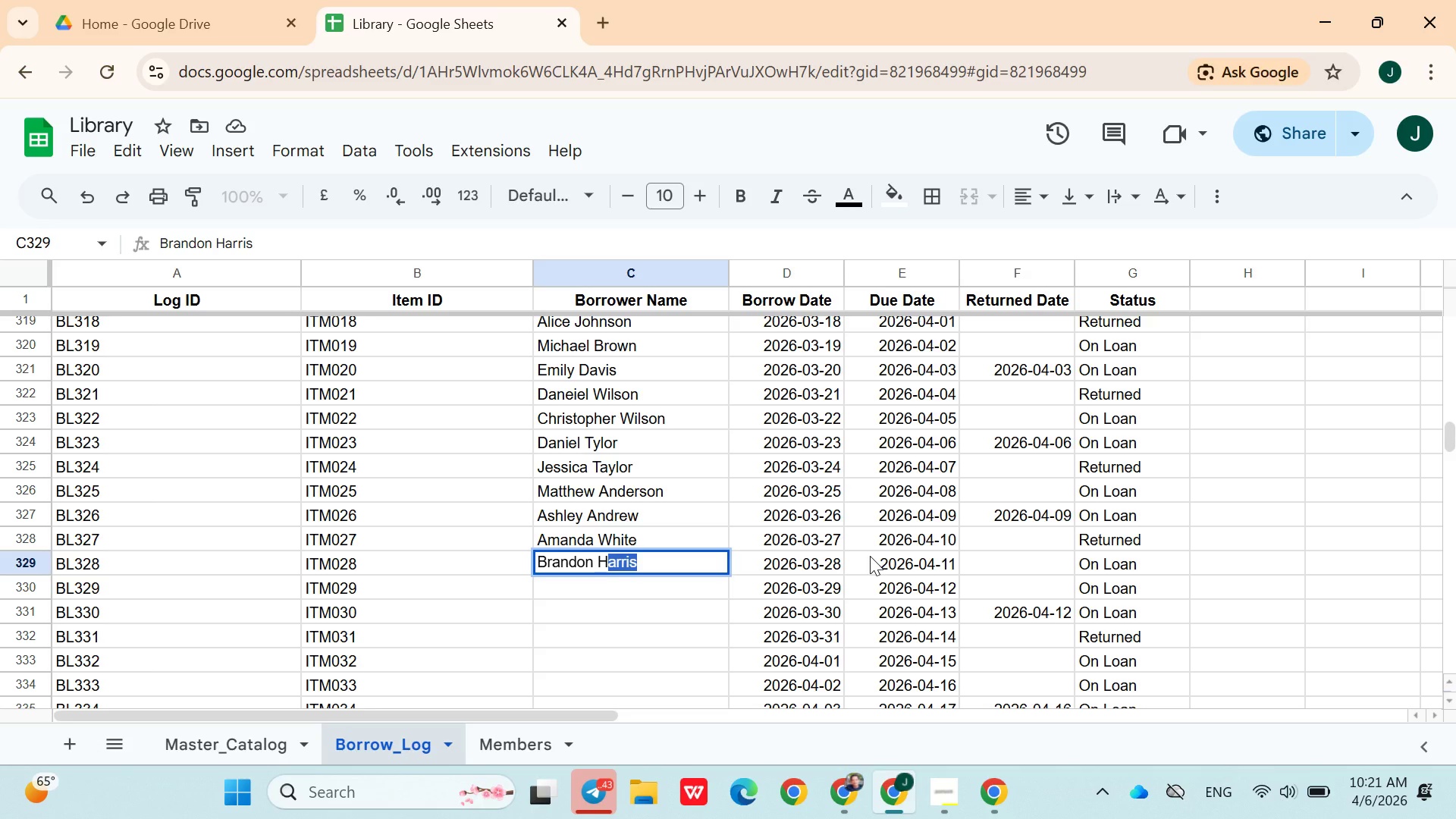 
wait(21.0)
 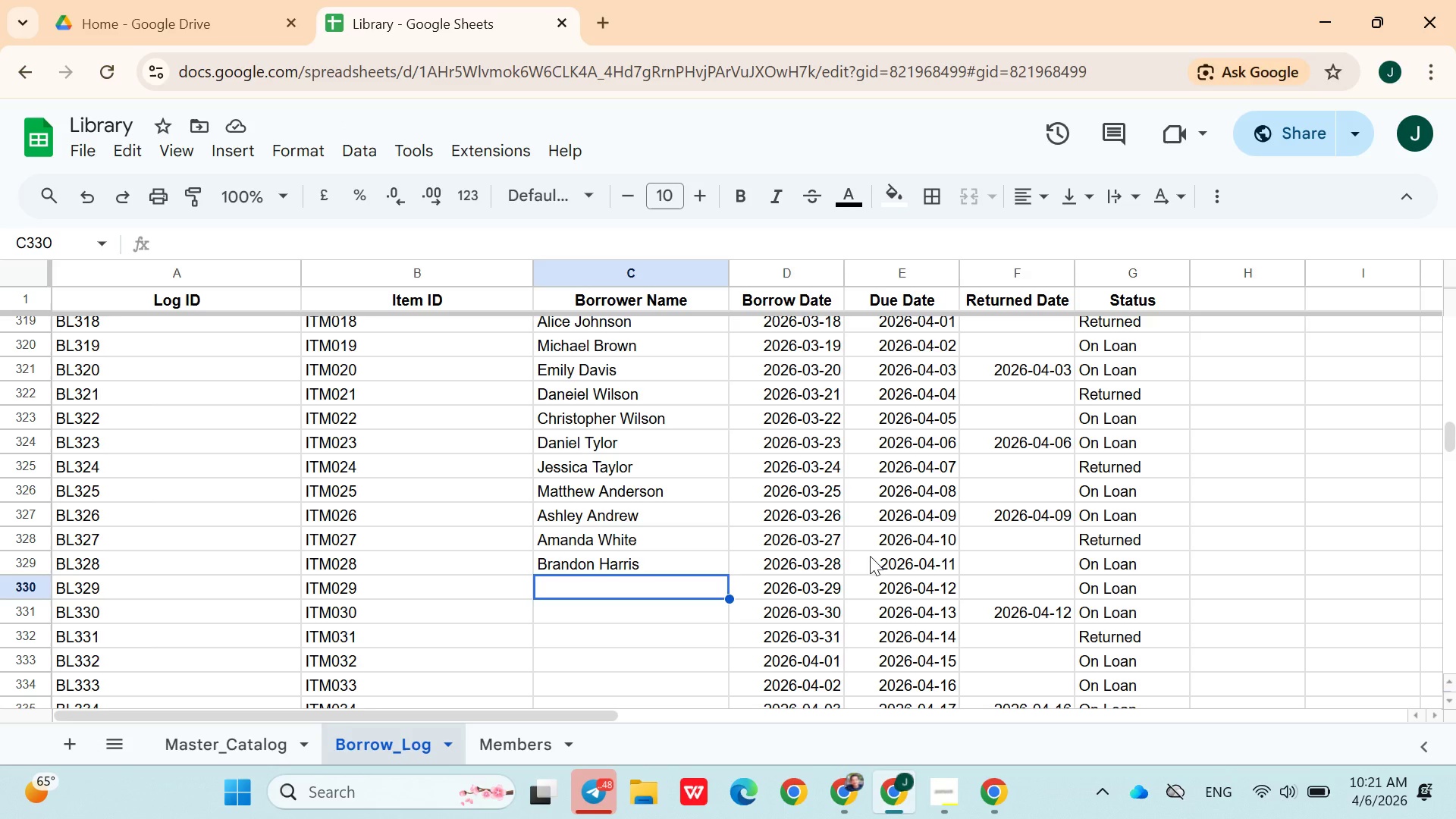 
type(Eric Sco)
 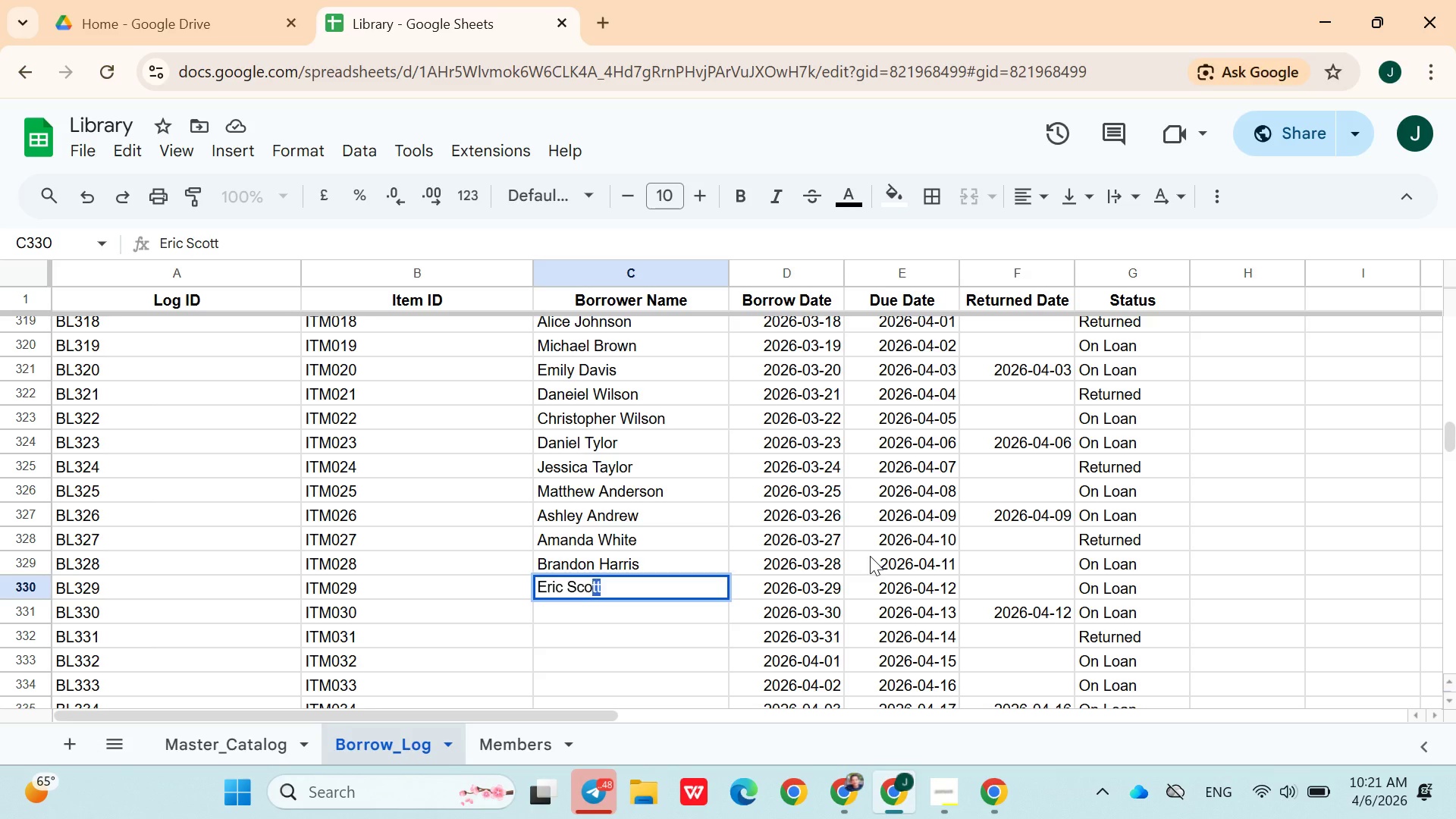 
key(ArrowRight)
 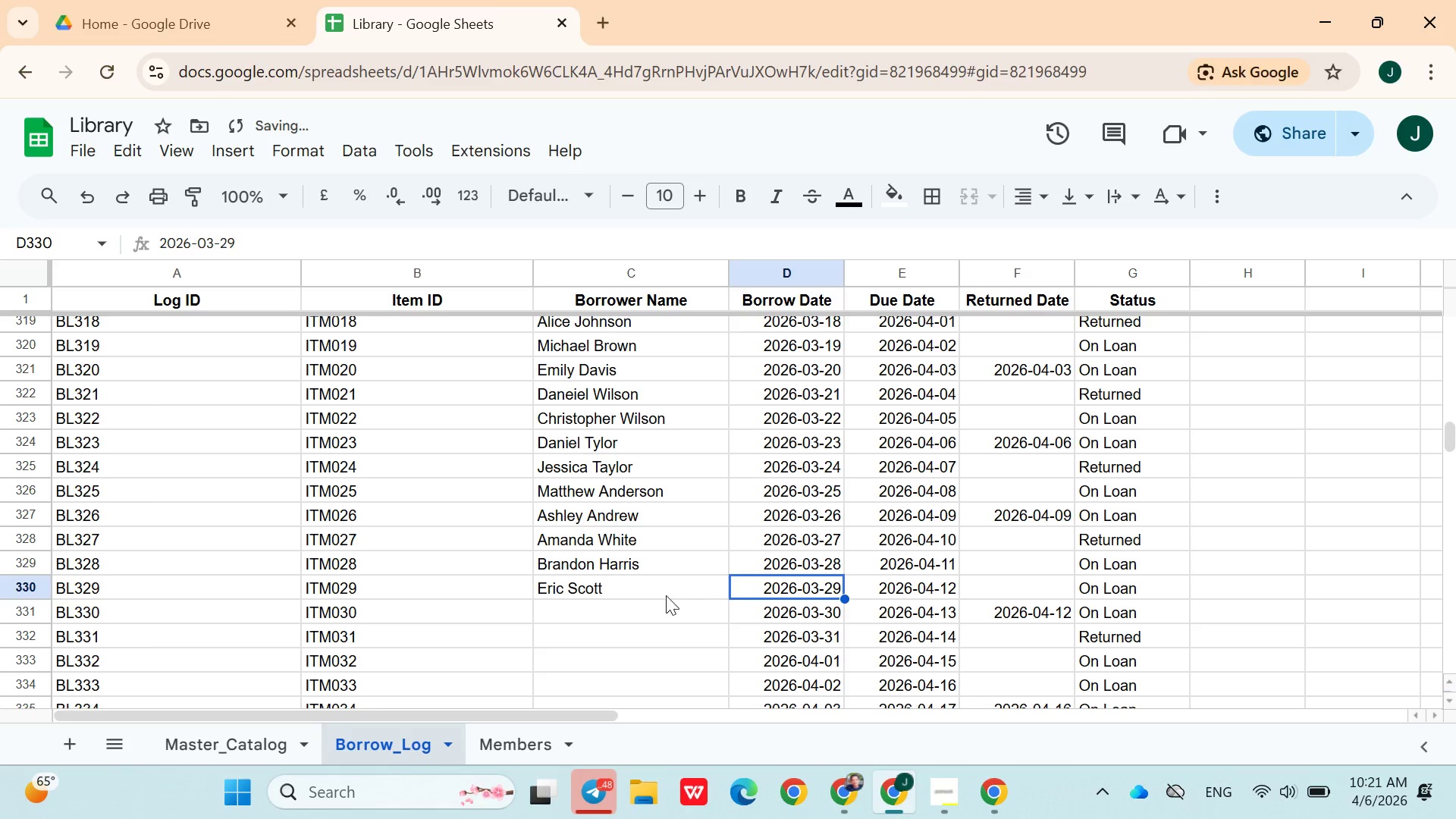 
double_click([655, 595])
 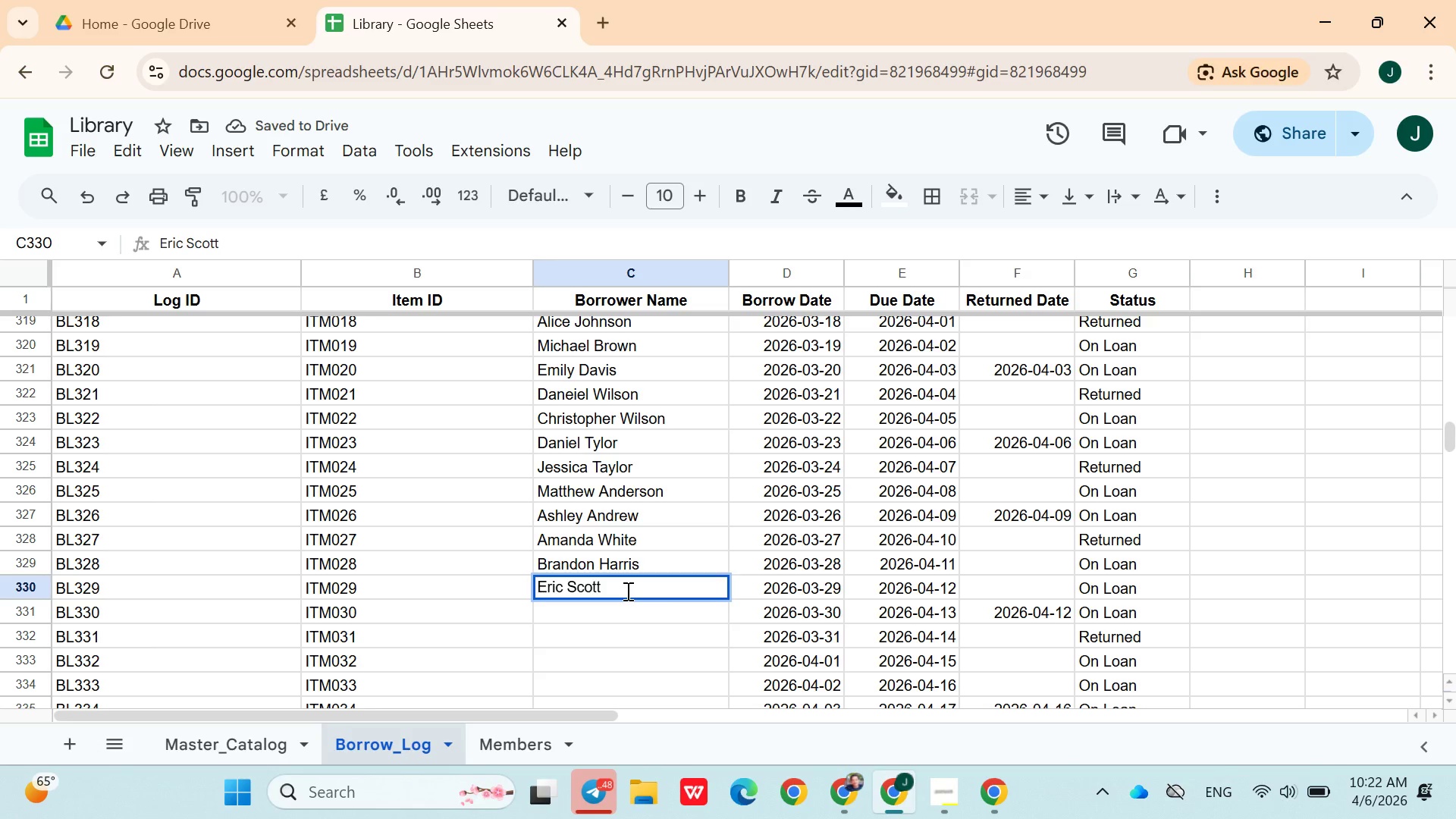 
type(man)
 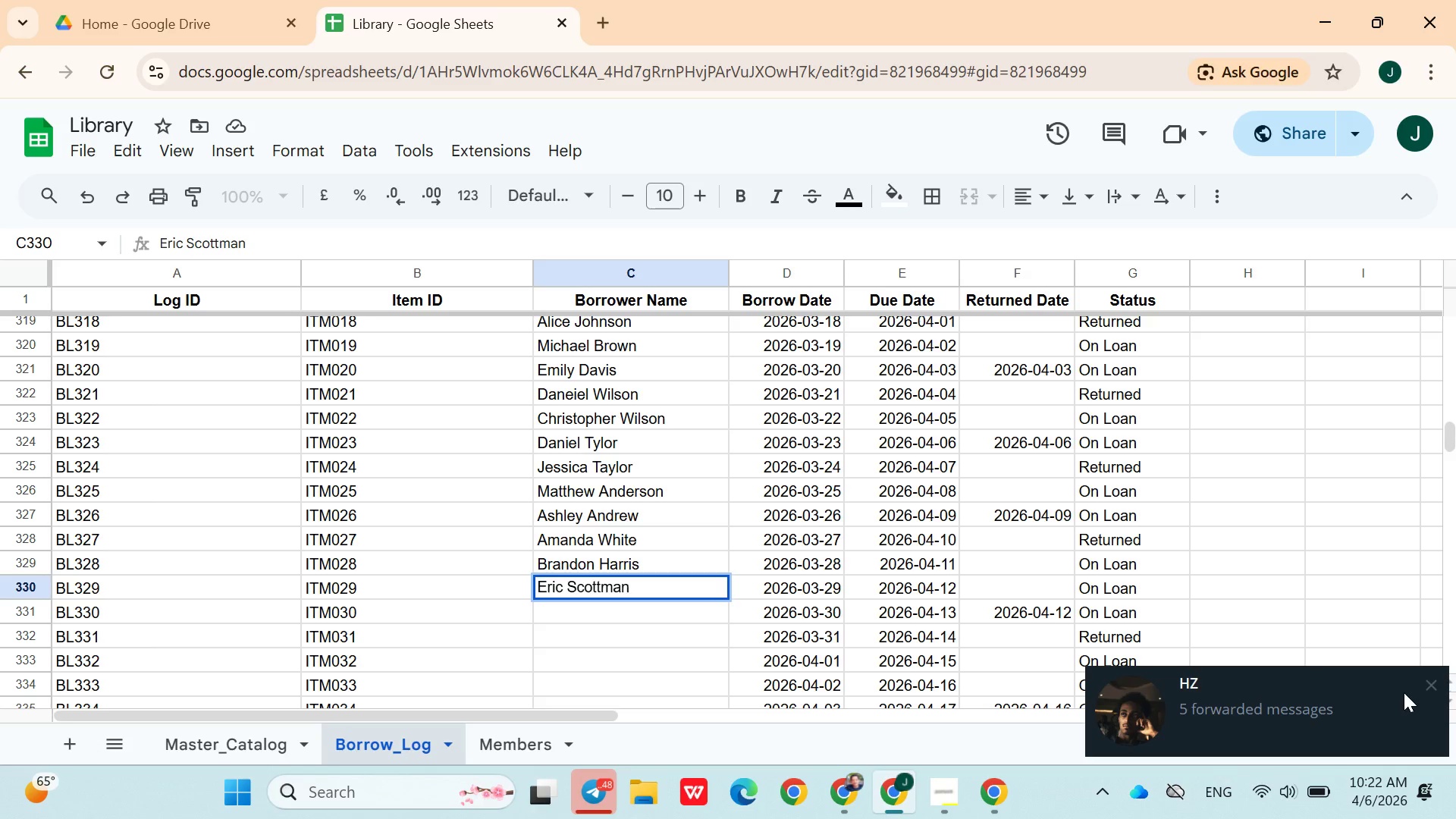 
left_click([1431, 682])
 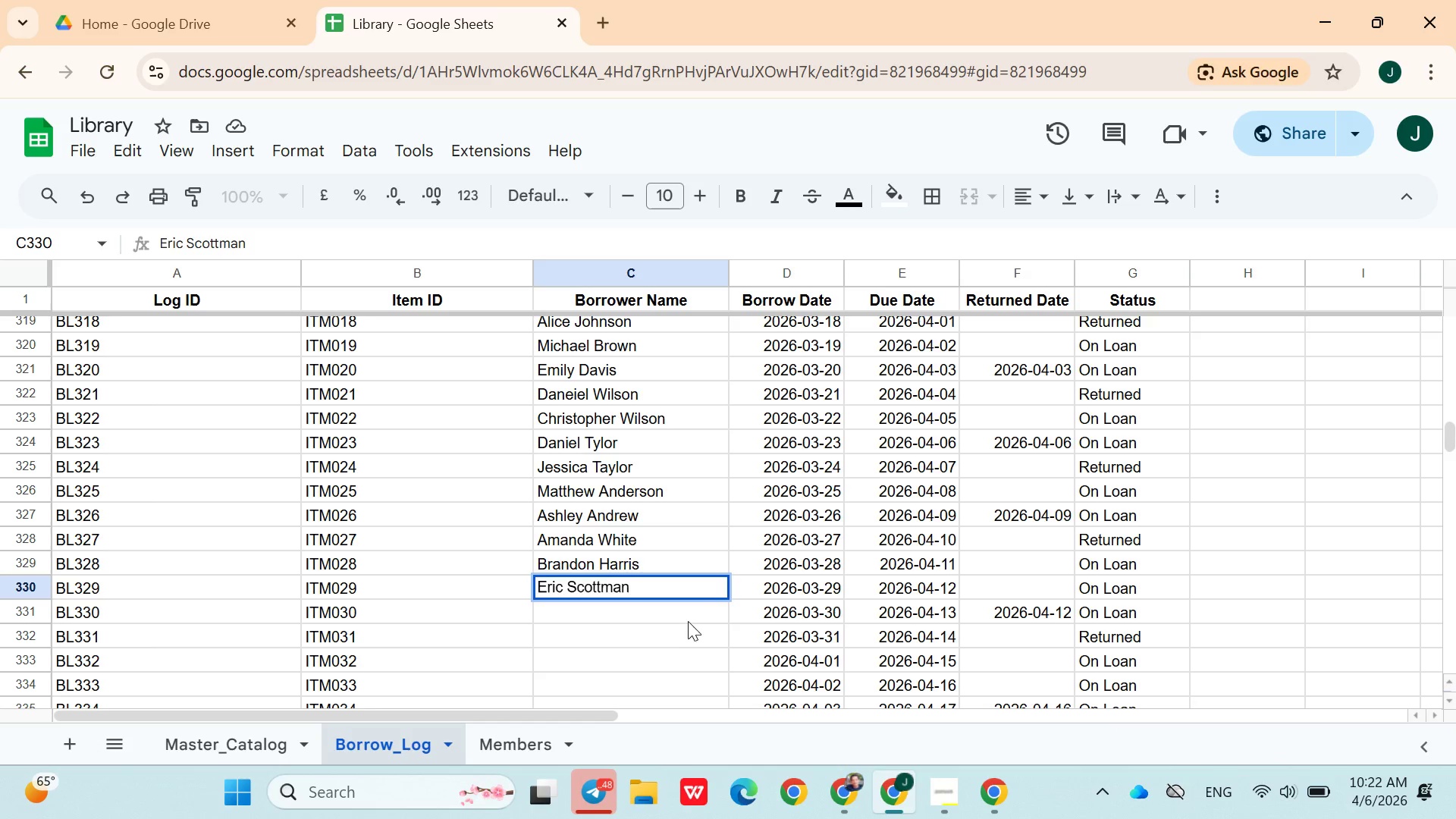 
left_click([688, 620])
 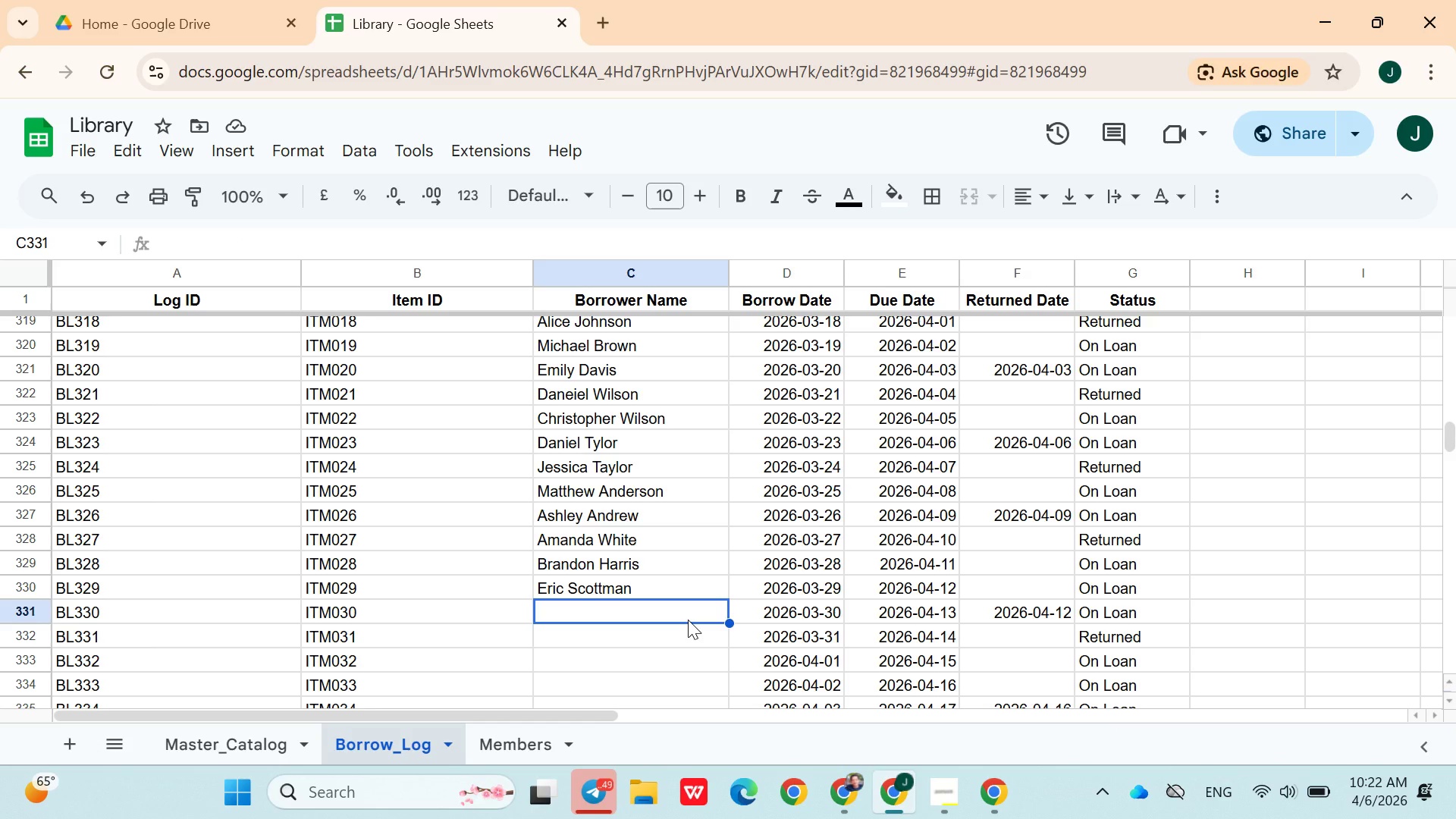 
wait(35.27)
 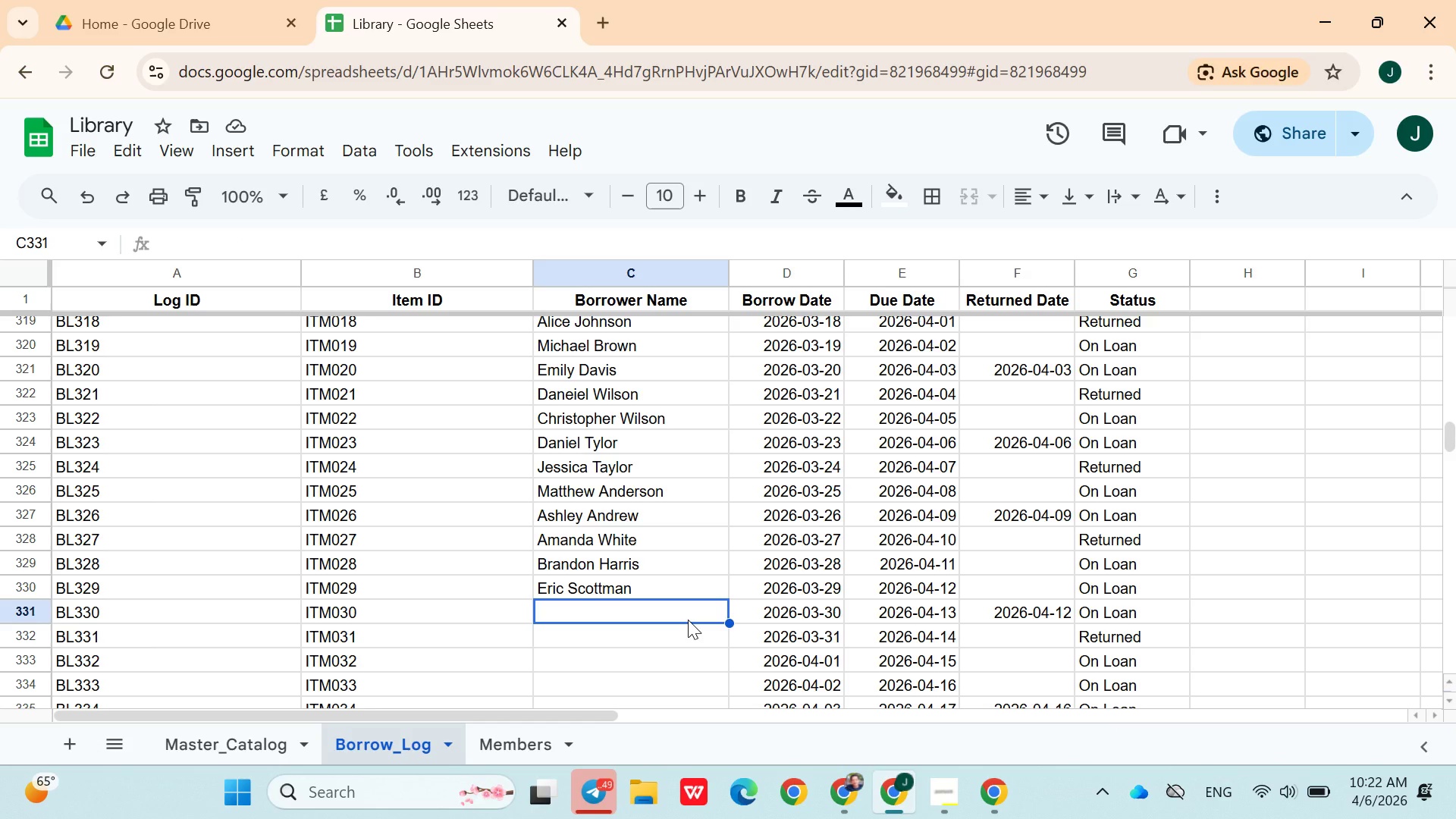 
left_click([1426, 684])
 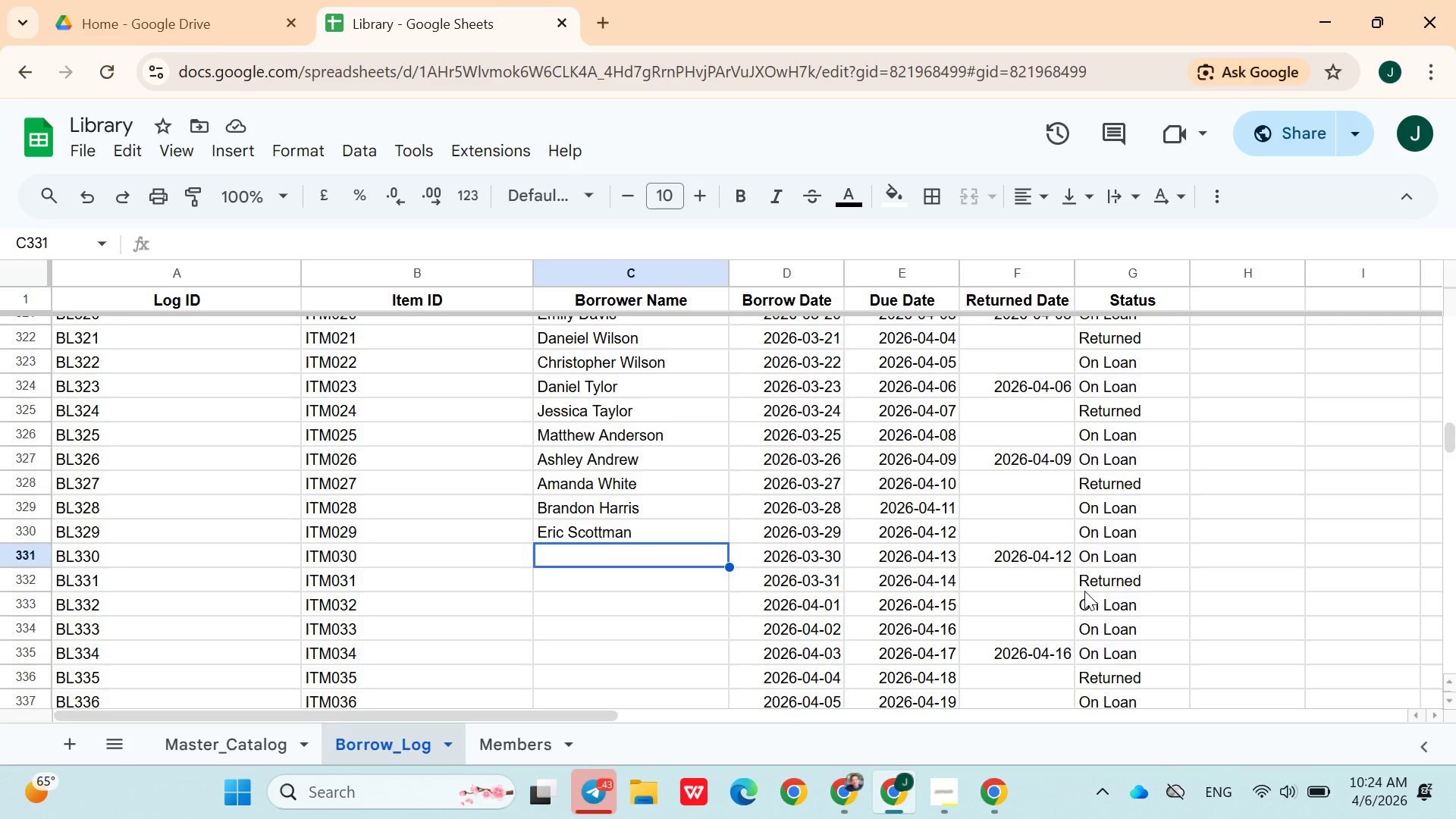 
wait(107.86)
 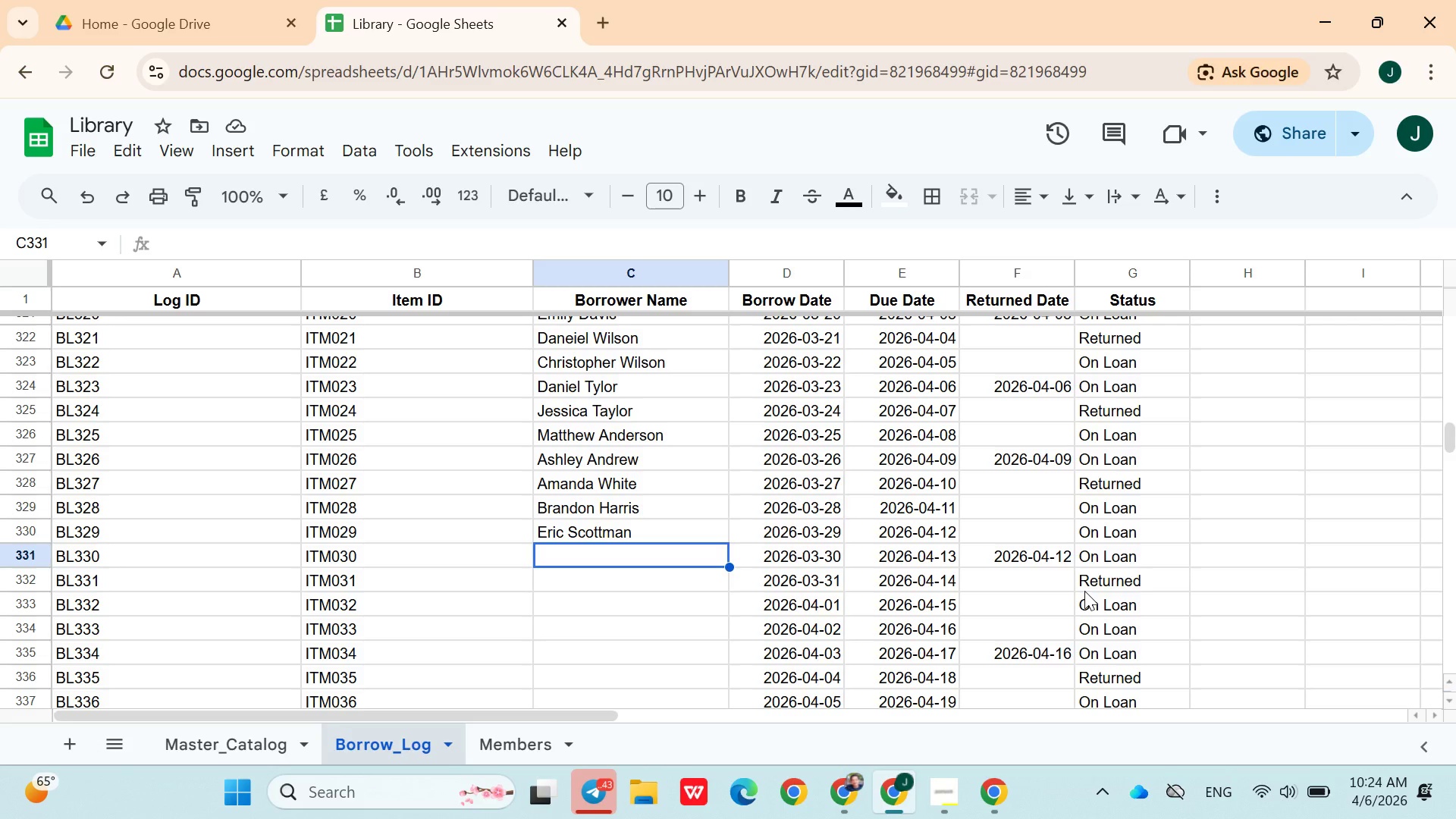 
type(Rachel )
 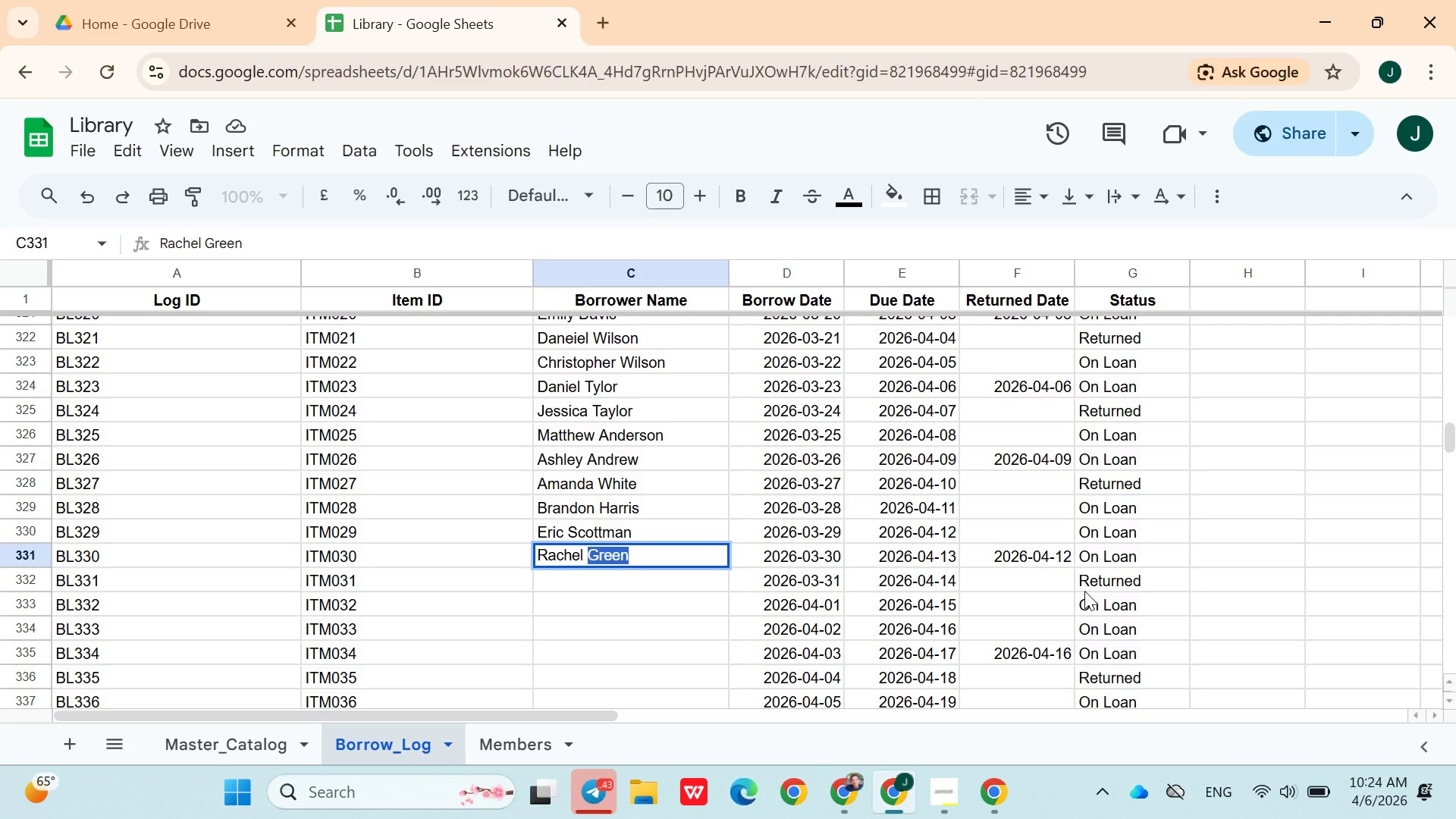 
key(ArrowRight)
 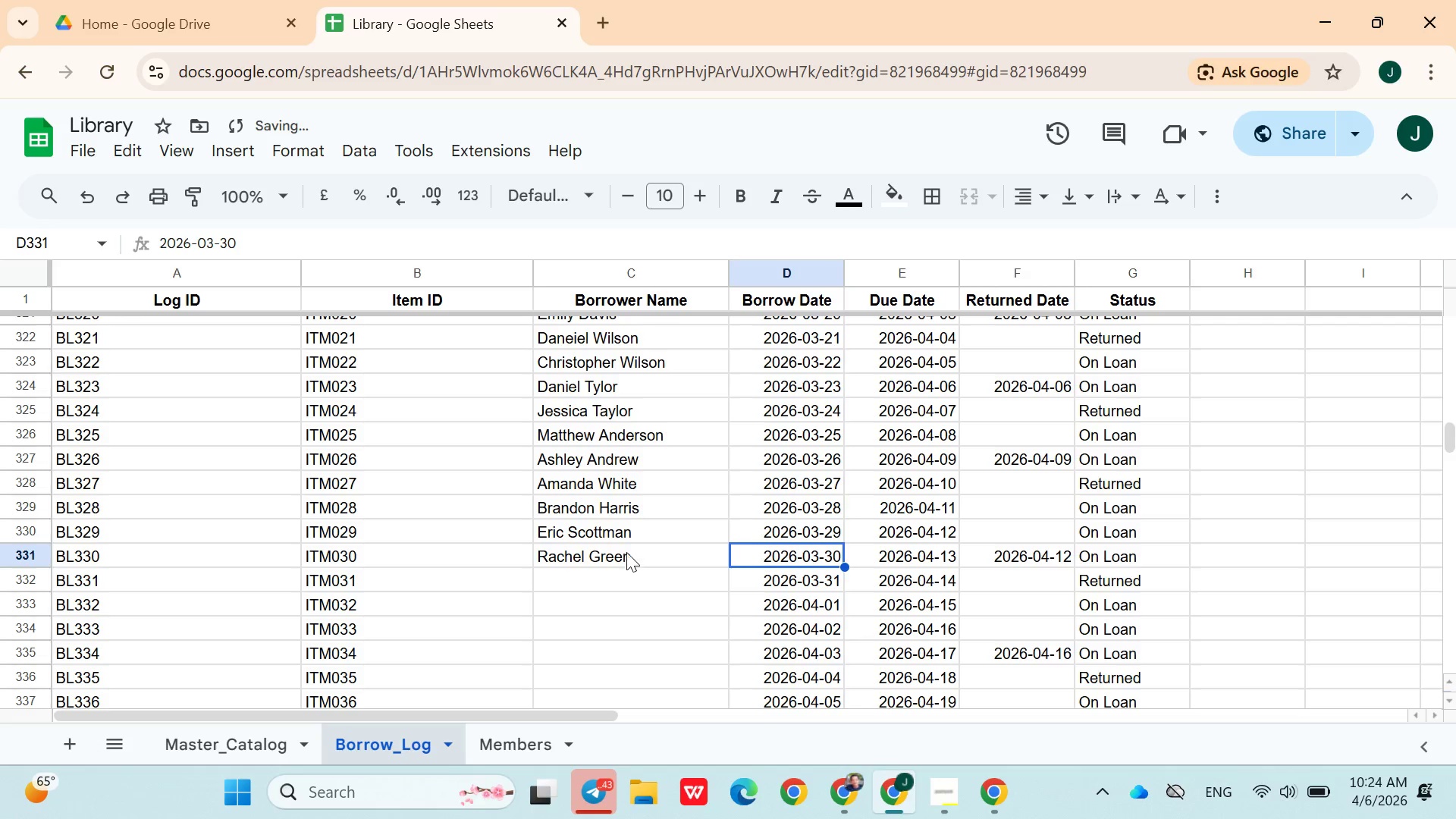 
double_click([626, 551])
 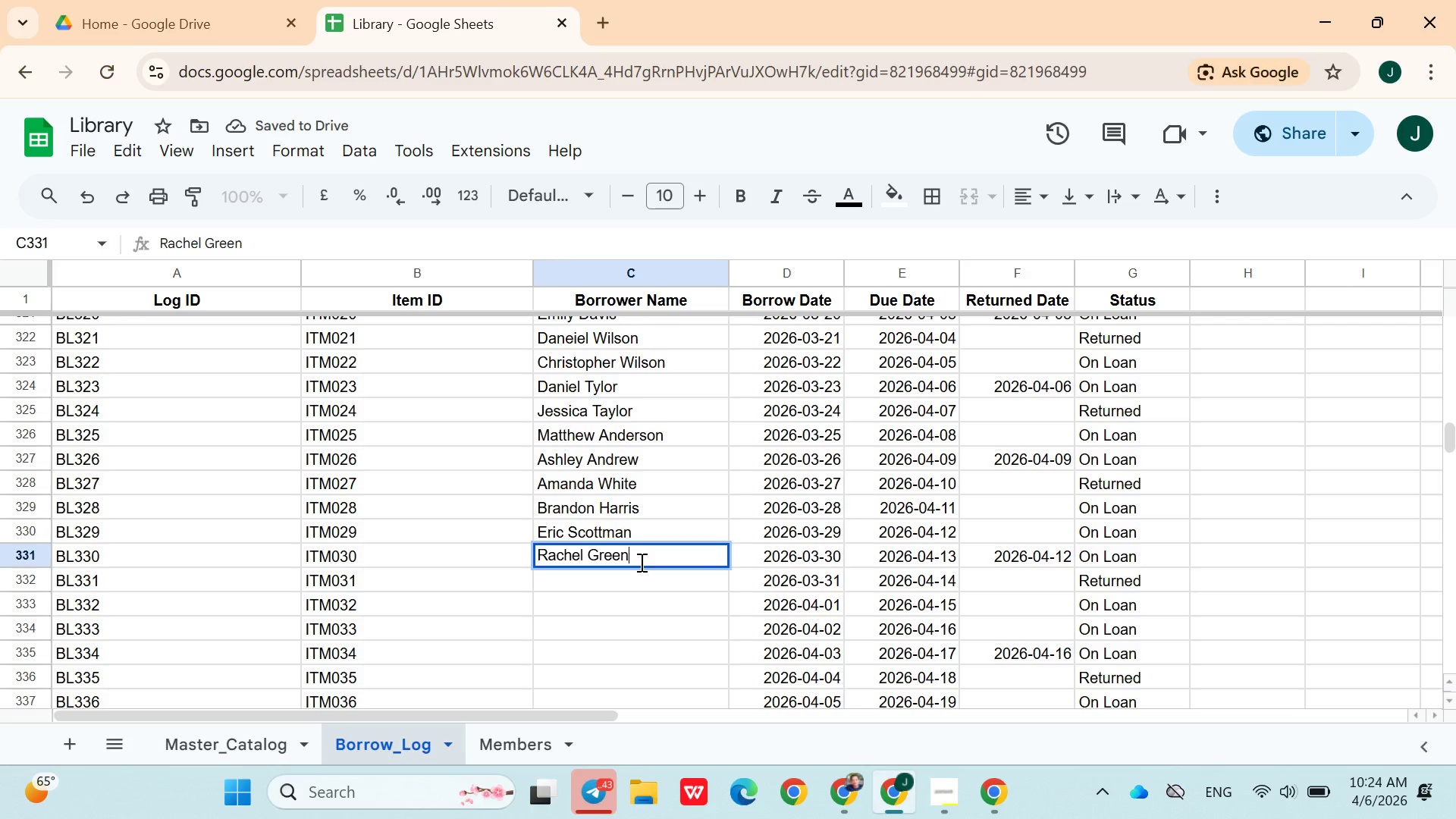 
key(E)
 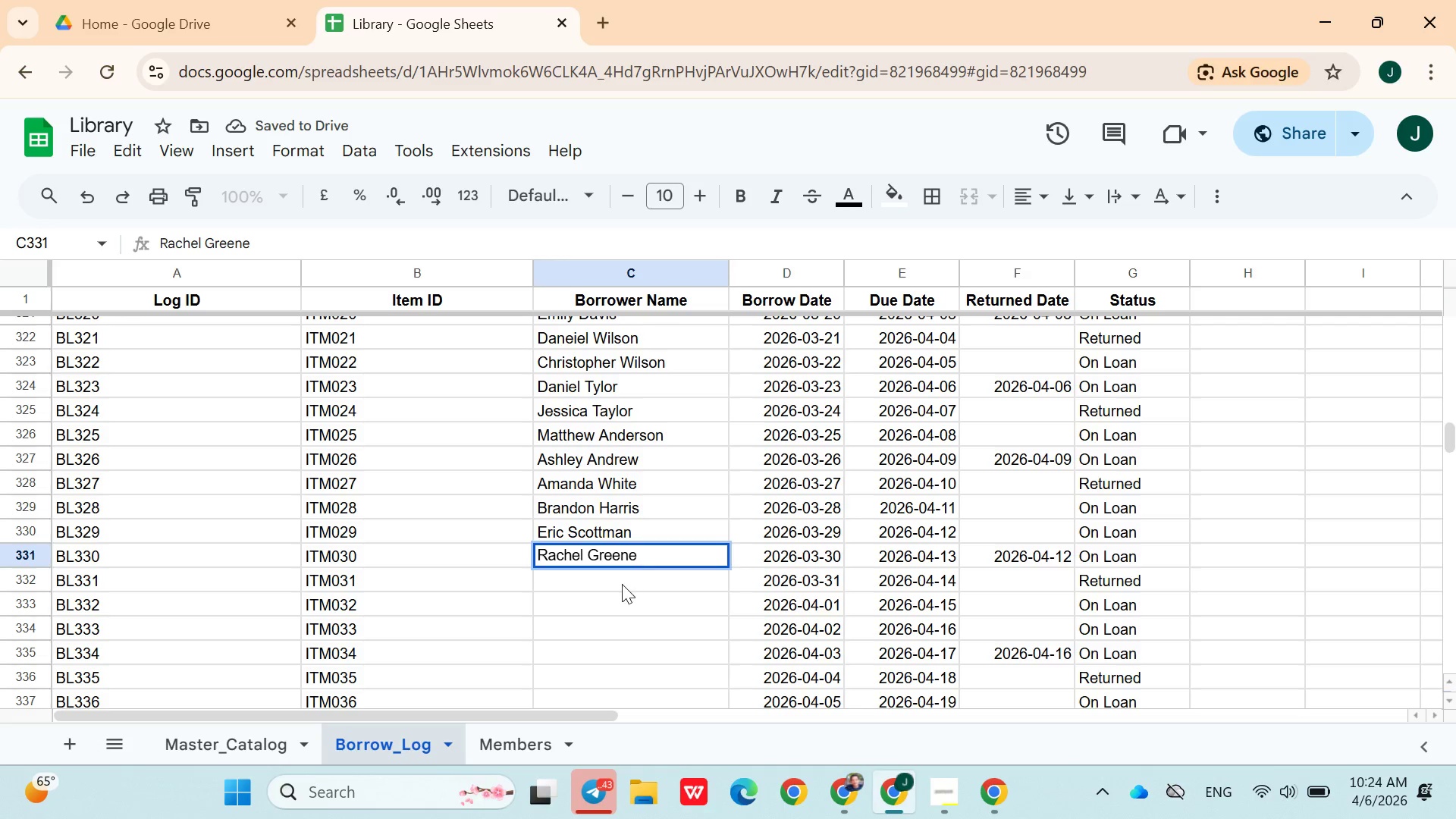 
left_click([621, 584])
 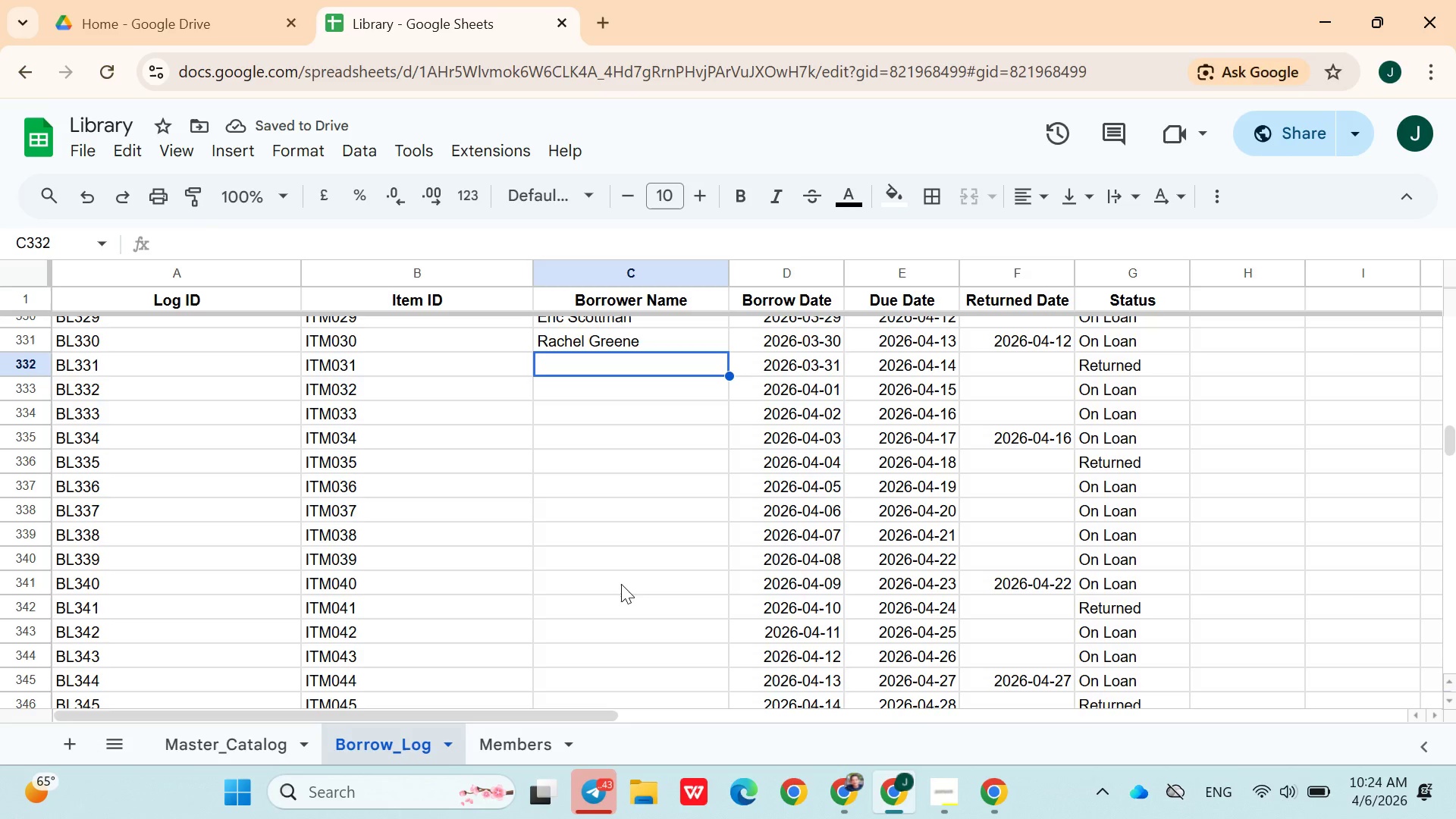 
wait(7.22)
 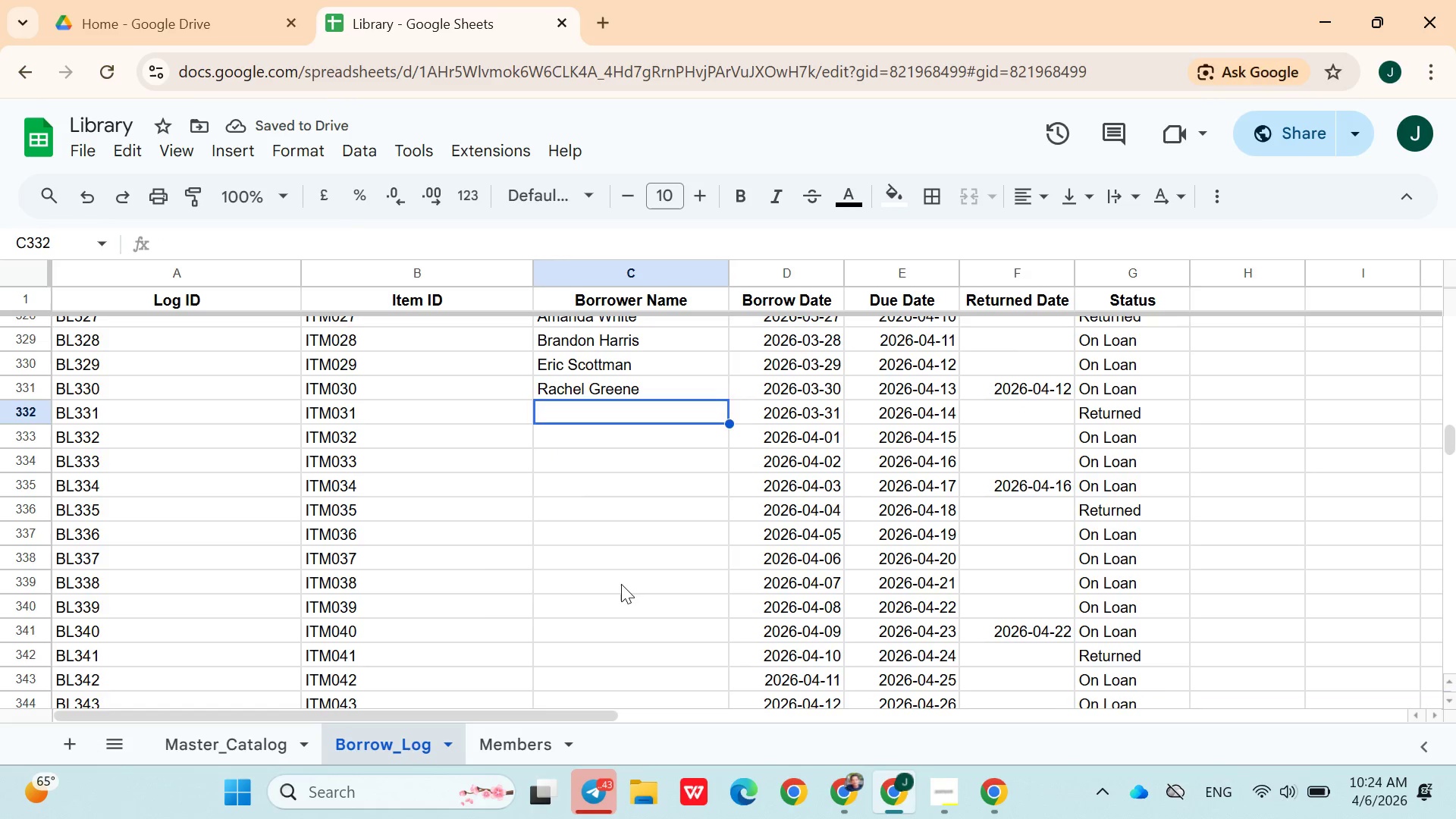 
type(Kevin Moore)
 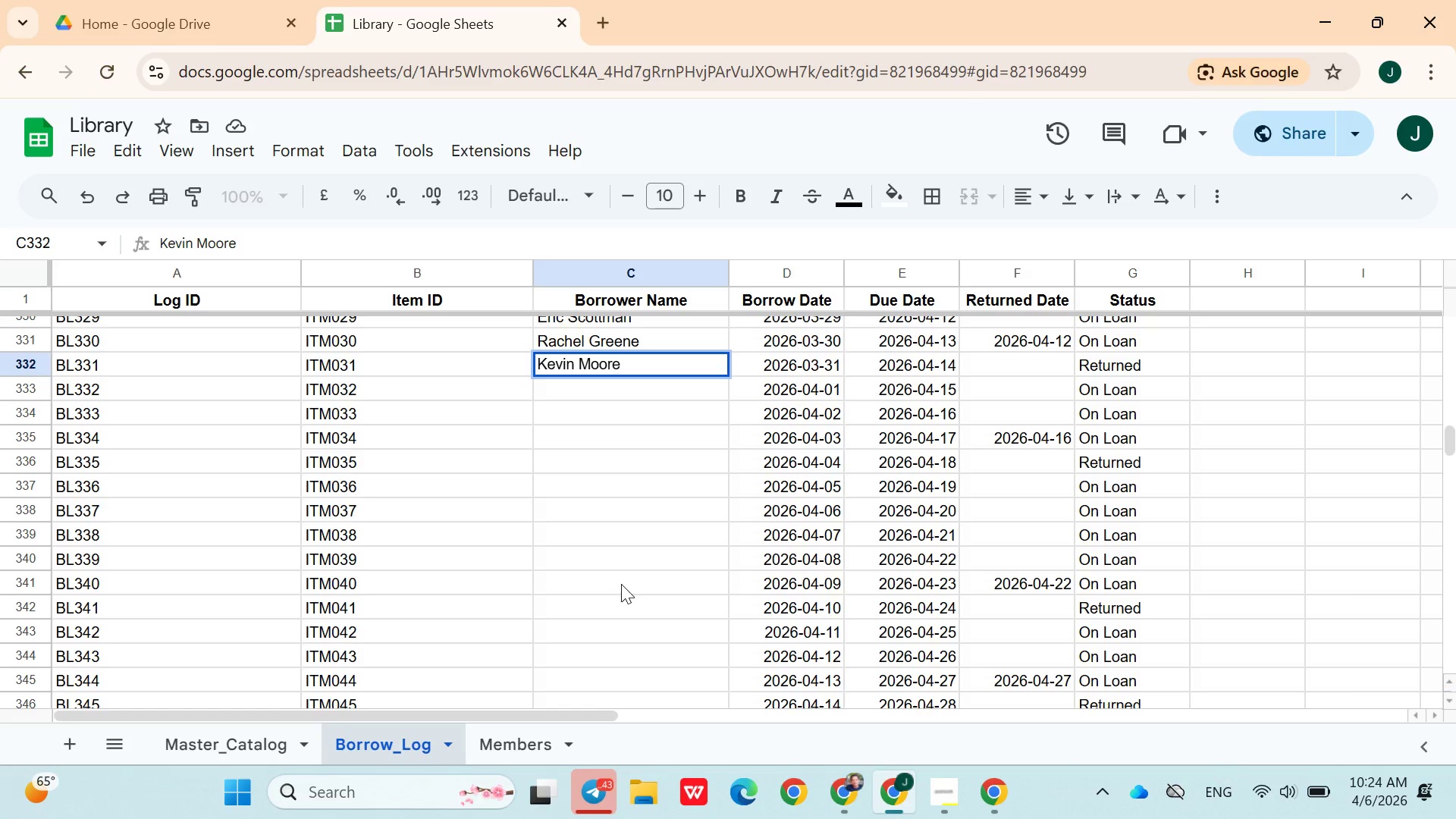 
type(head)
 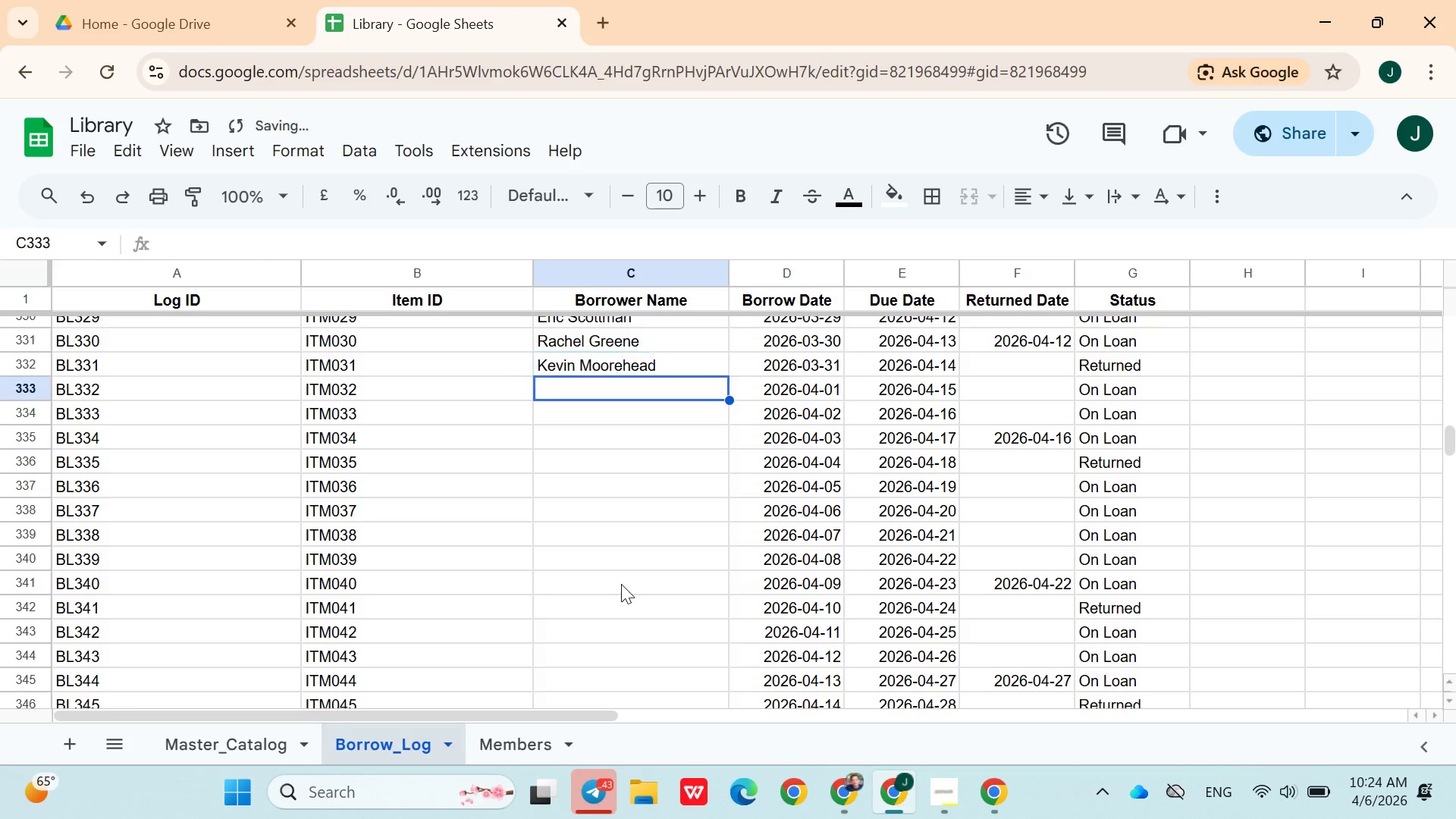 
key(ArrowDown)
 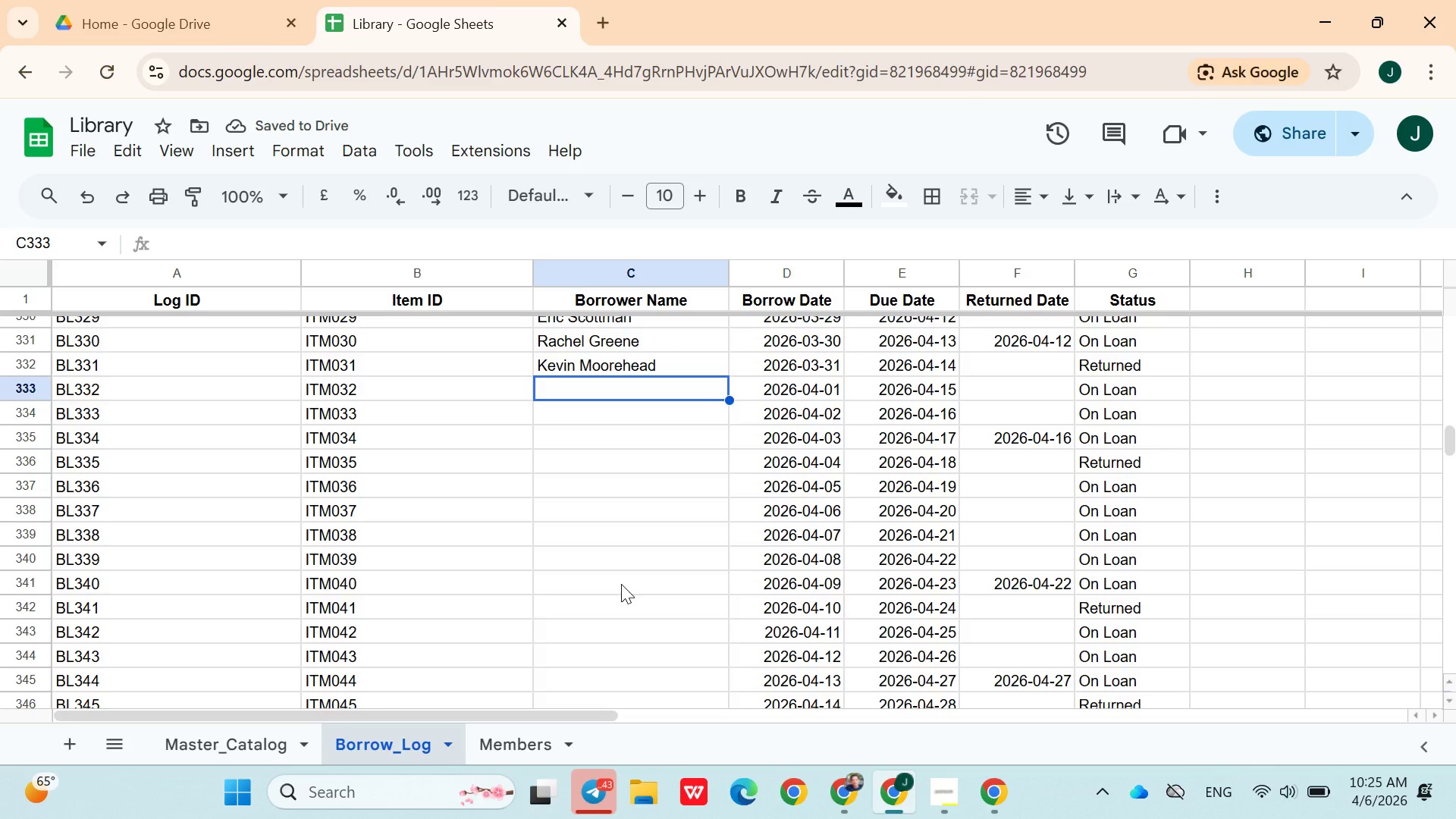 
wait(5.61)
 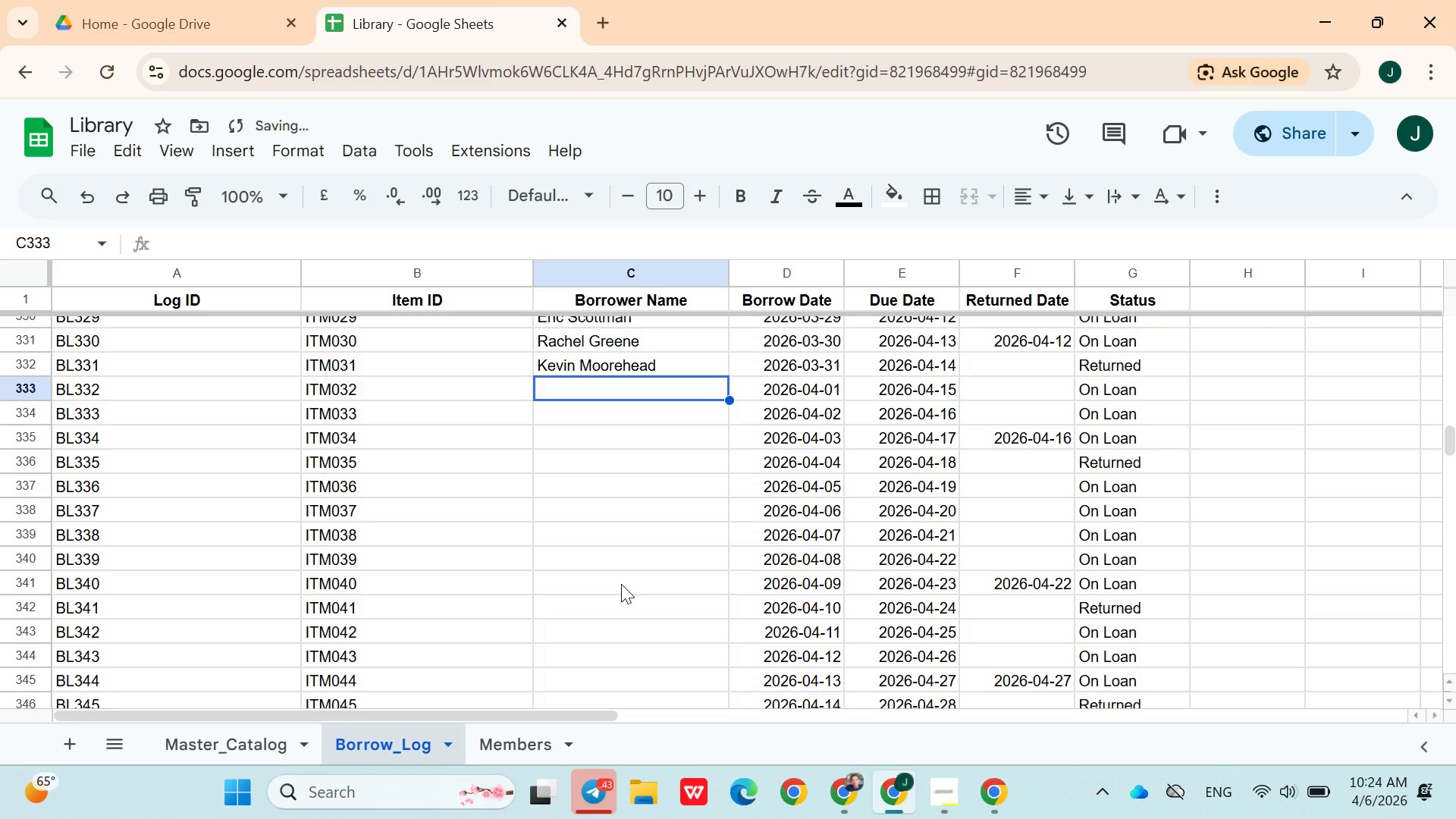 
type(Olivia)
 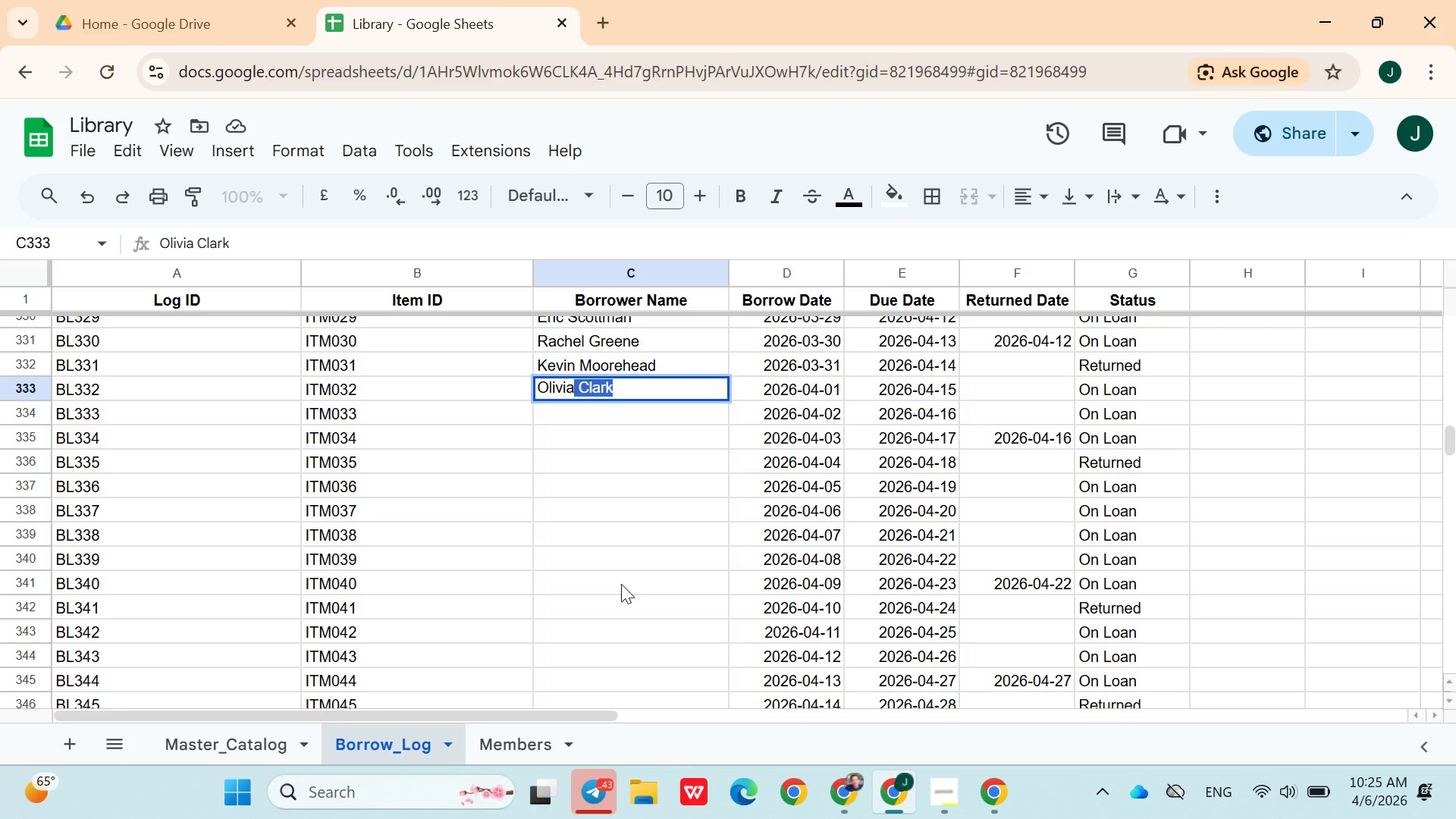 
type( clar)
 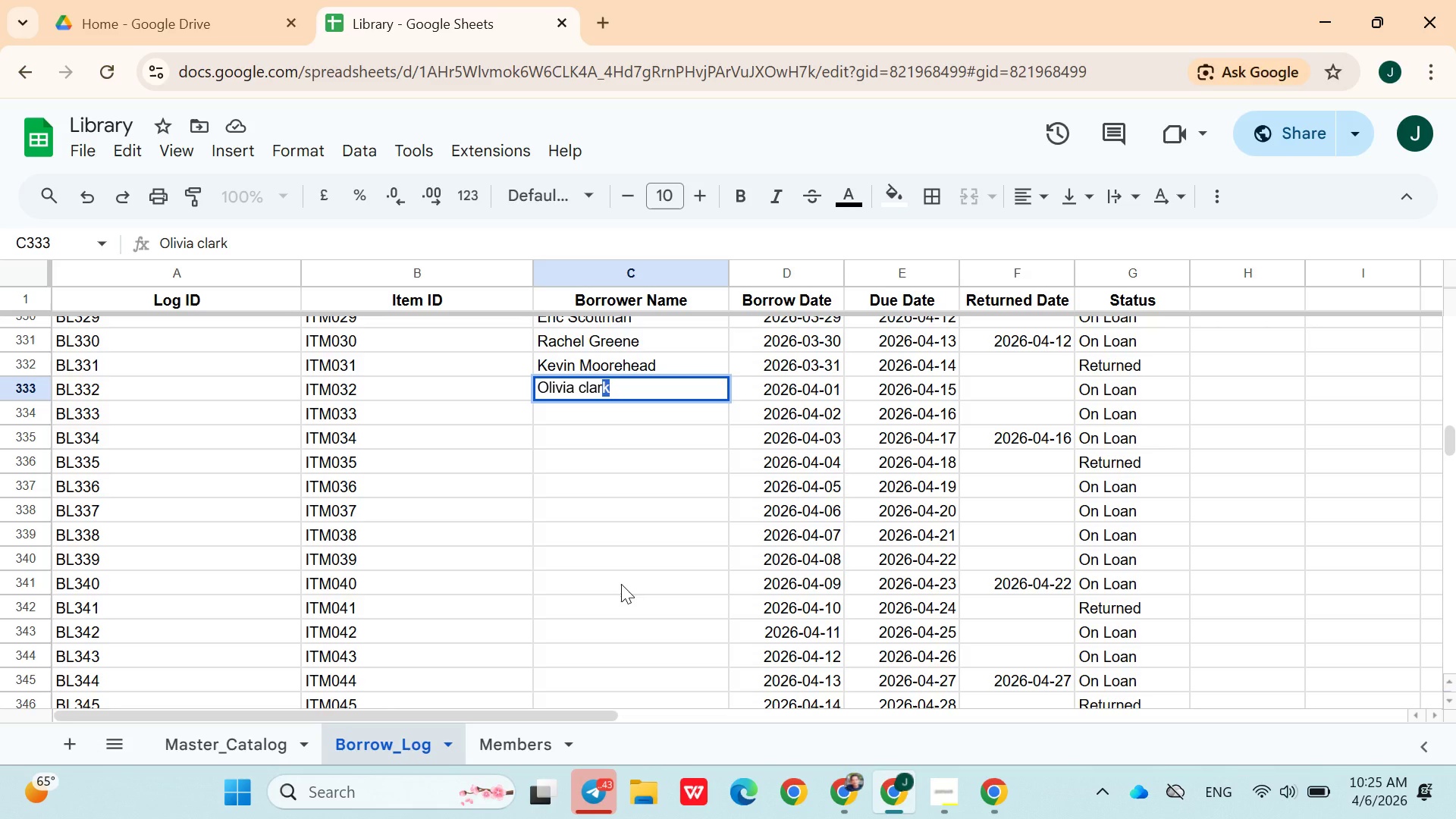 
key(Backspace)
key(Backspace)
key(Backspace)
key(Backspace)
key(Backspace)
type(Clarkson)
 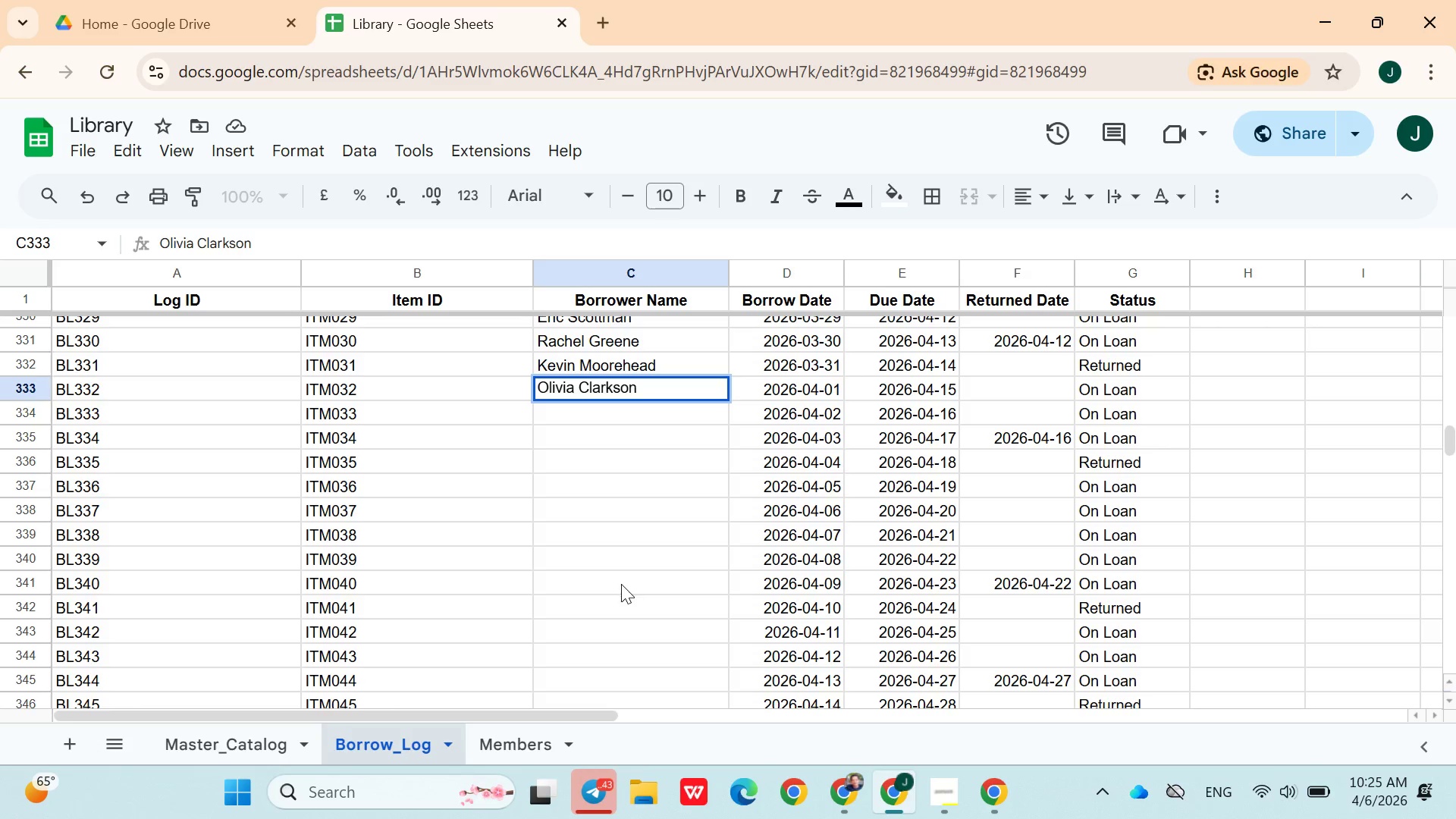 
key(ArrowDown)
 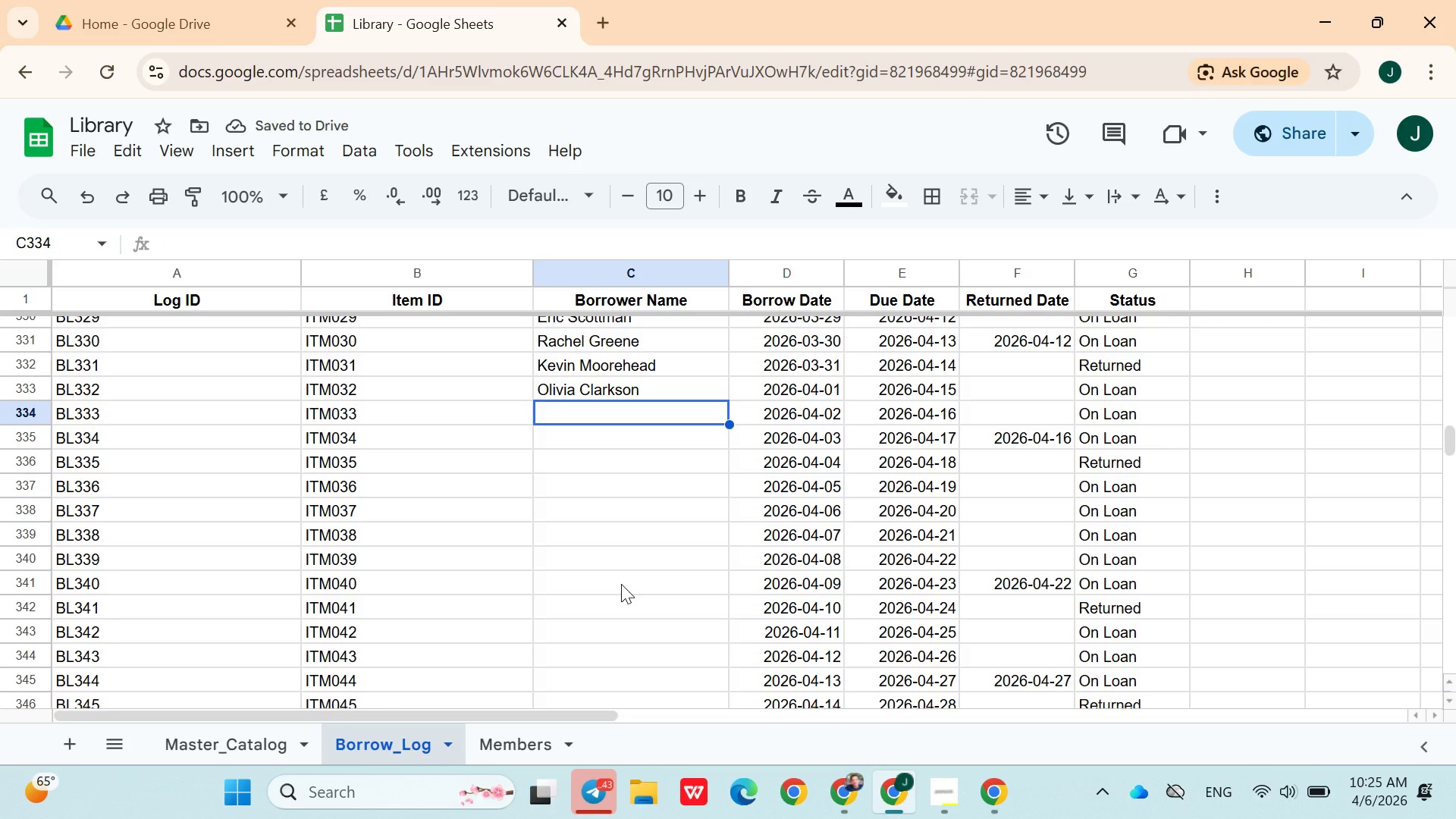 
type(Brain Lewiston)
 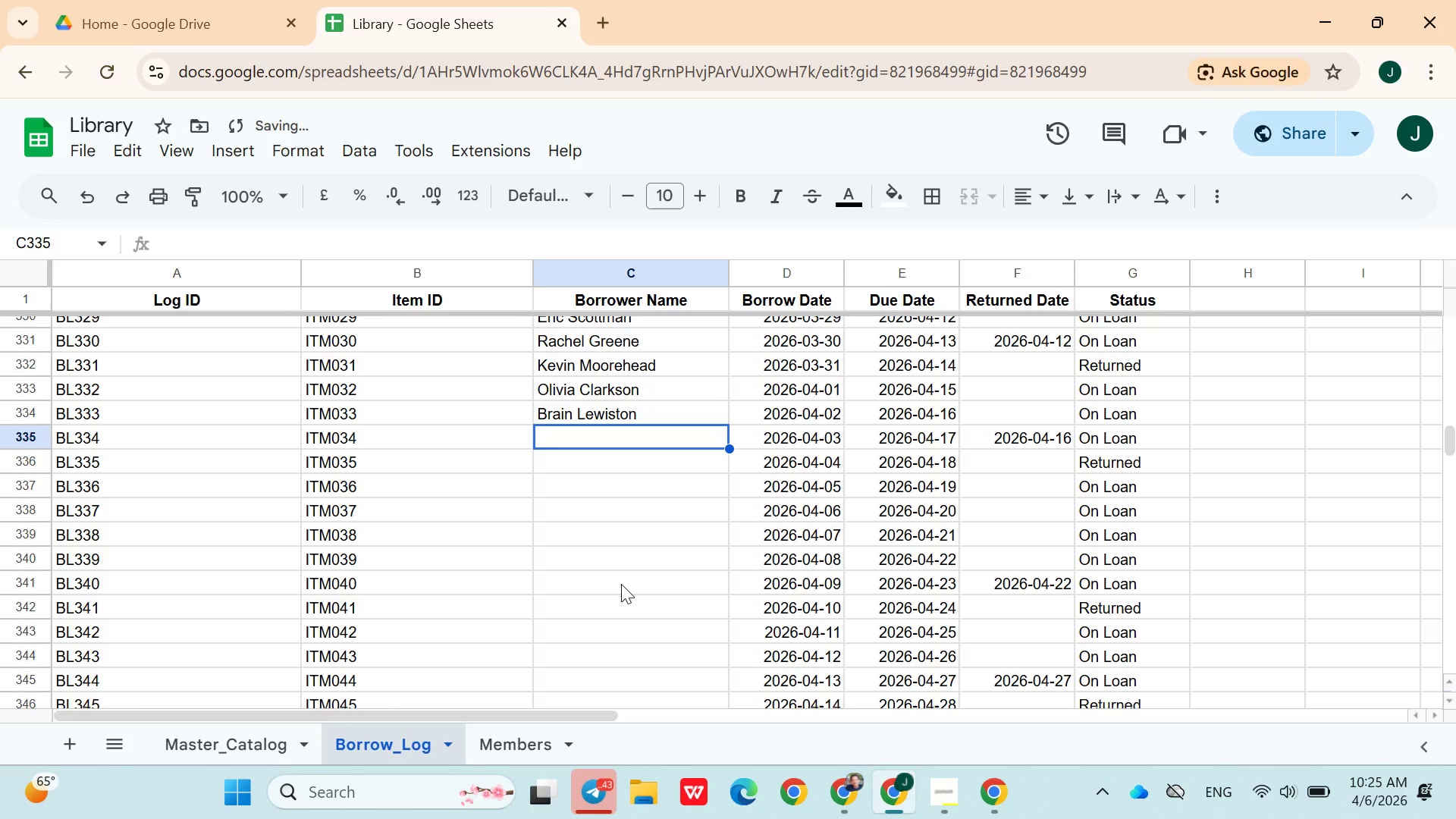 
 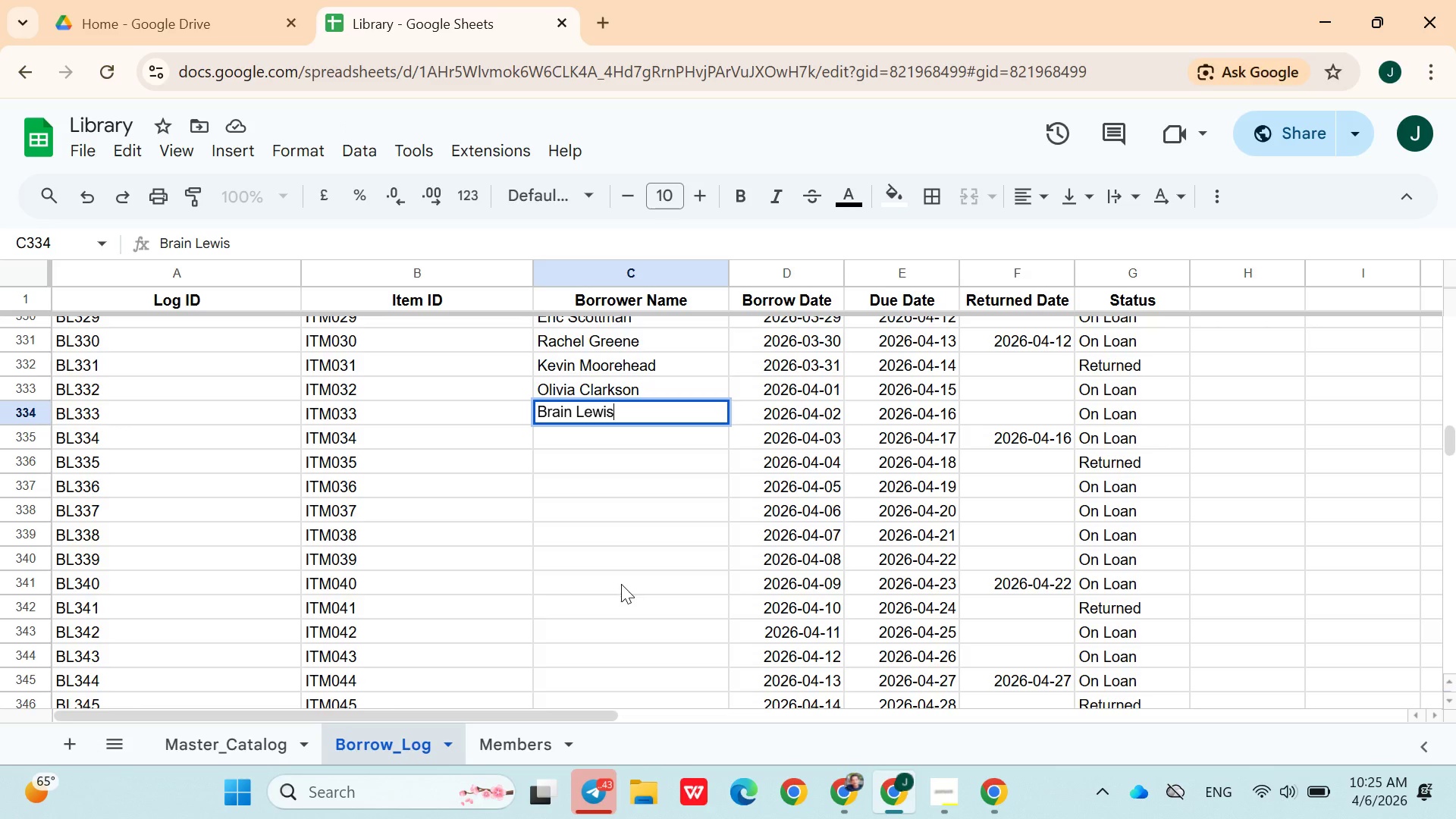 
key(ArrowDown)
 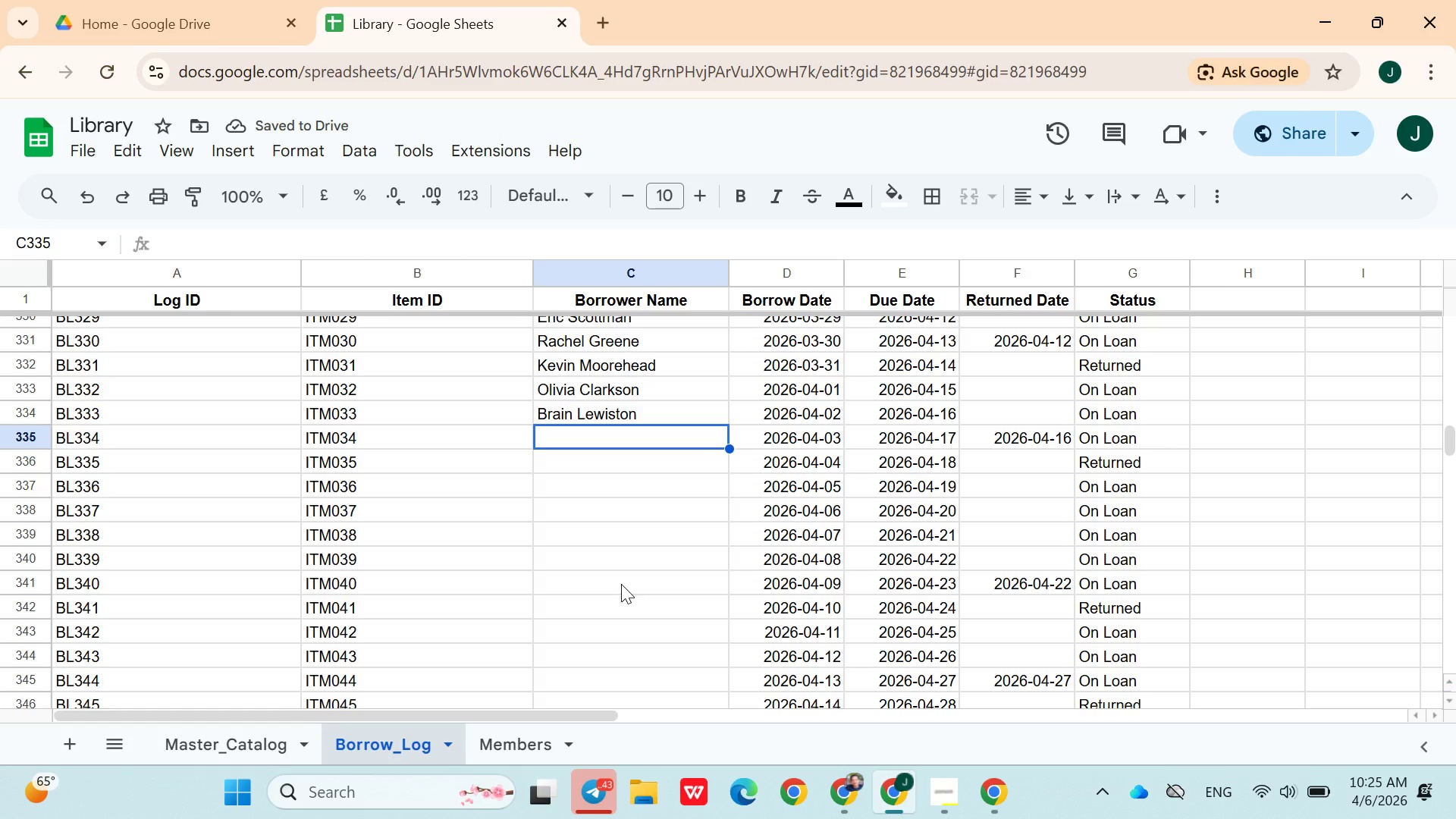 
type(Kibery)
 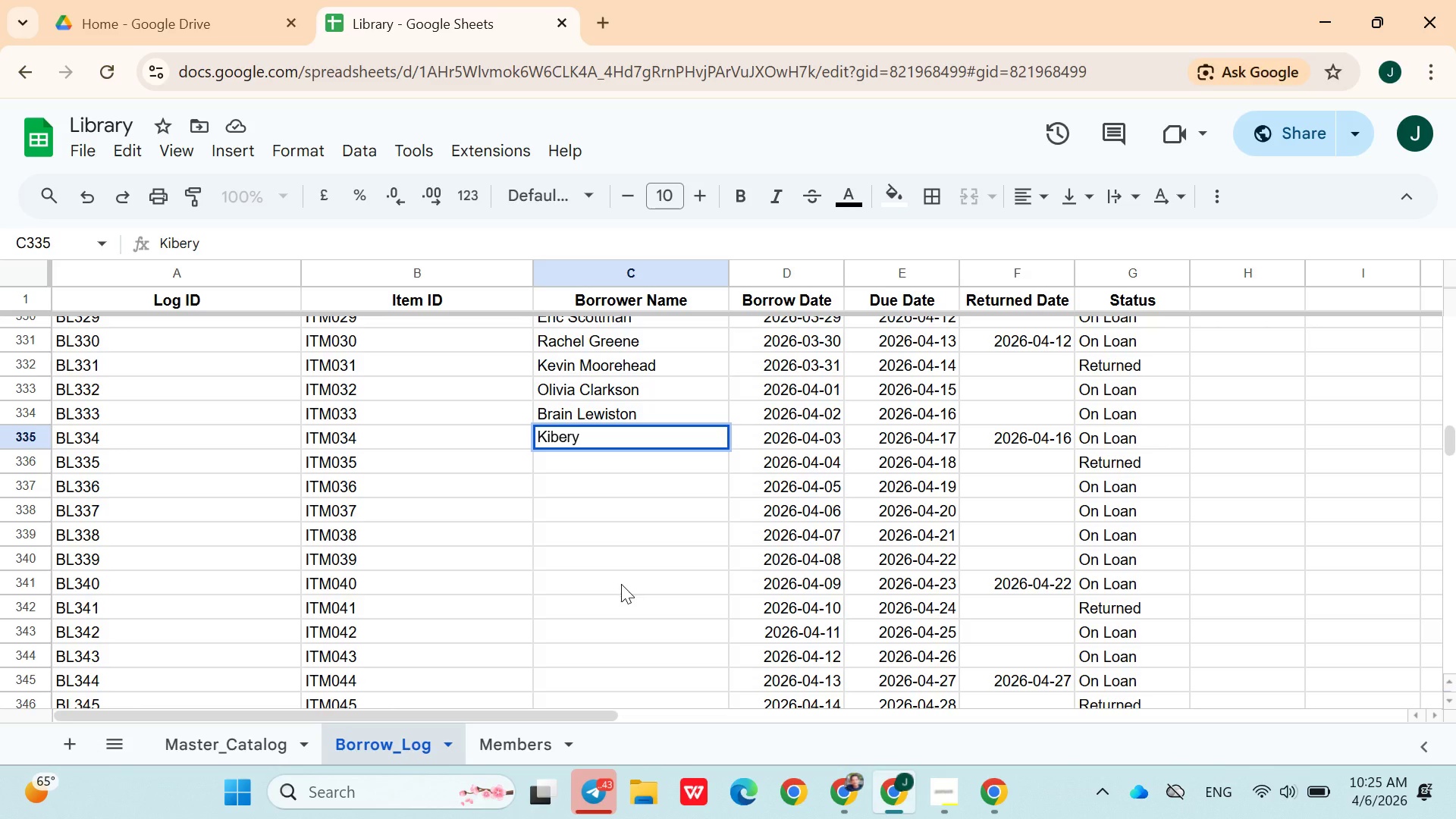 
key(Backspace)
type(ly Hallman)
 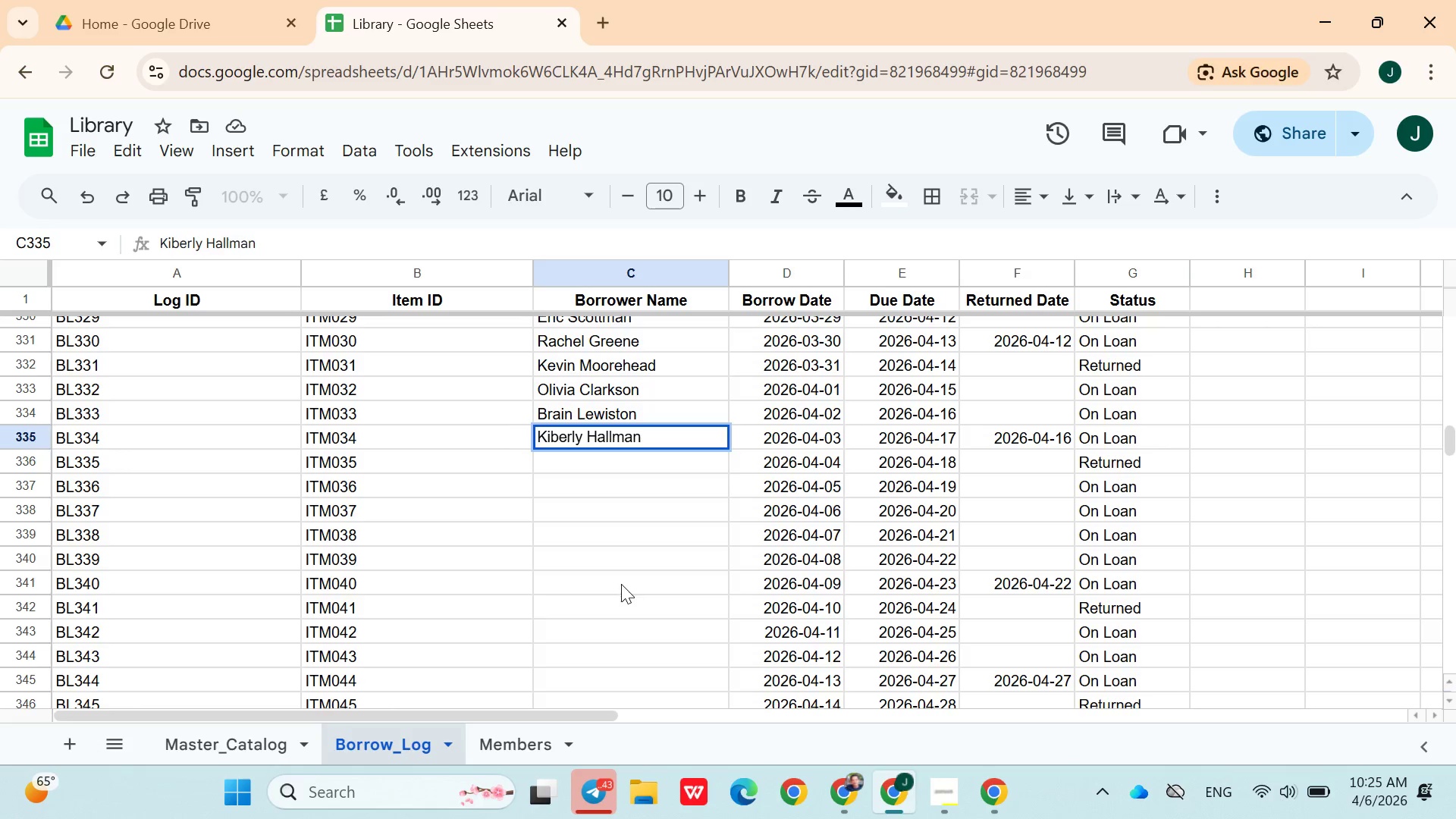 
key(ArrowDown)
 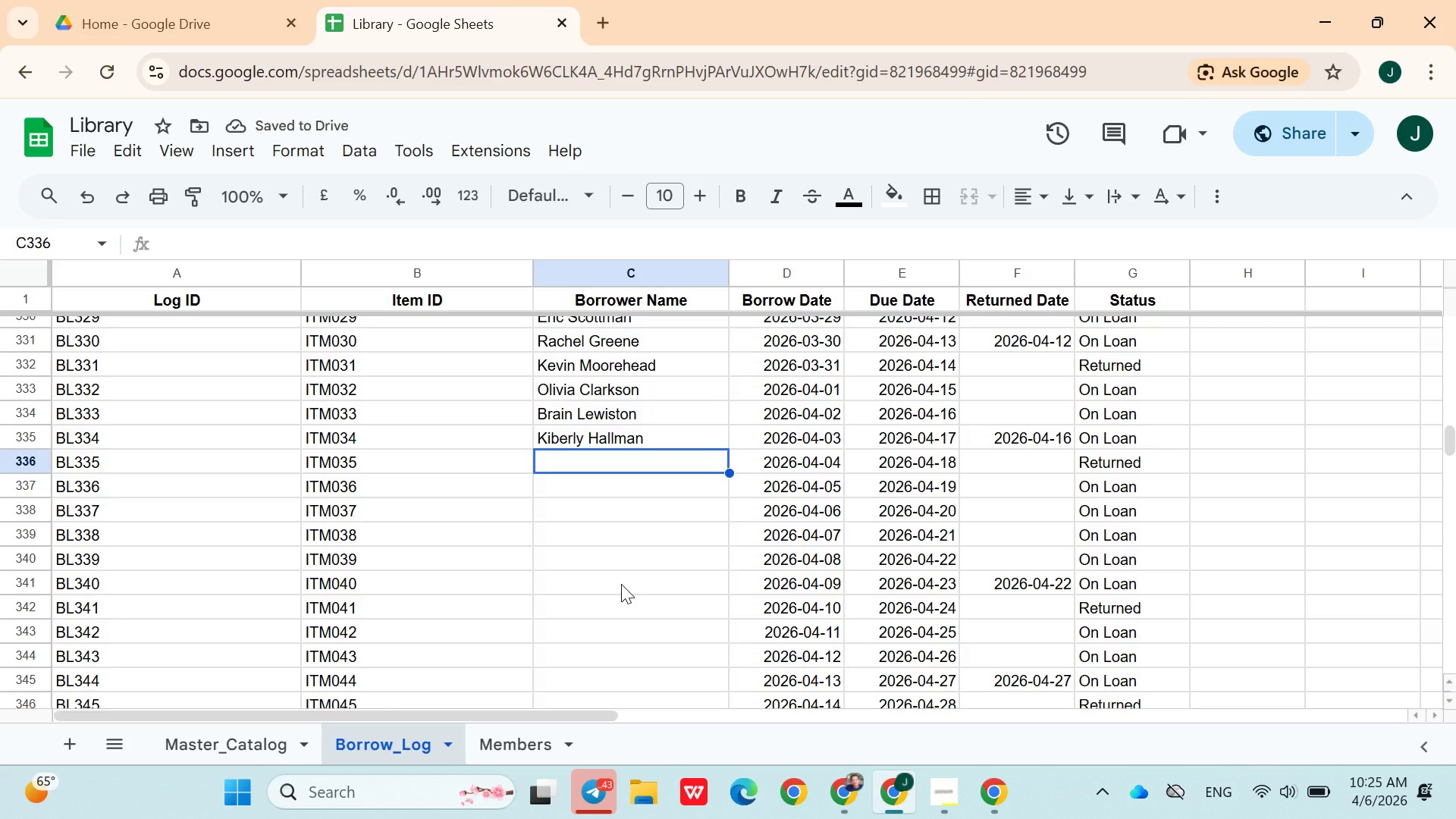 
hold_key(key=ShiftLeft, duration=0.47)
 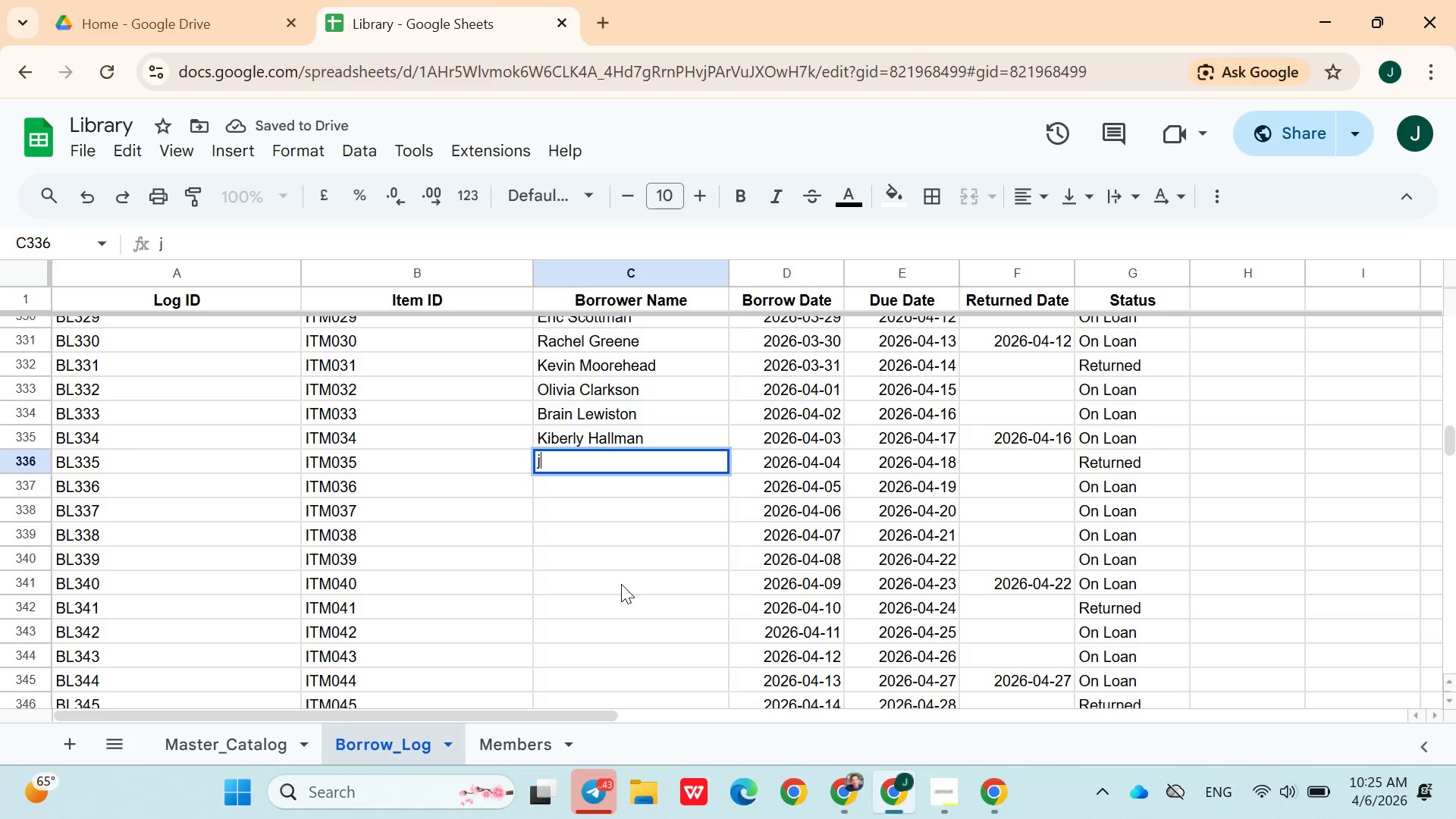 
type(jason Allenby)
 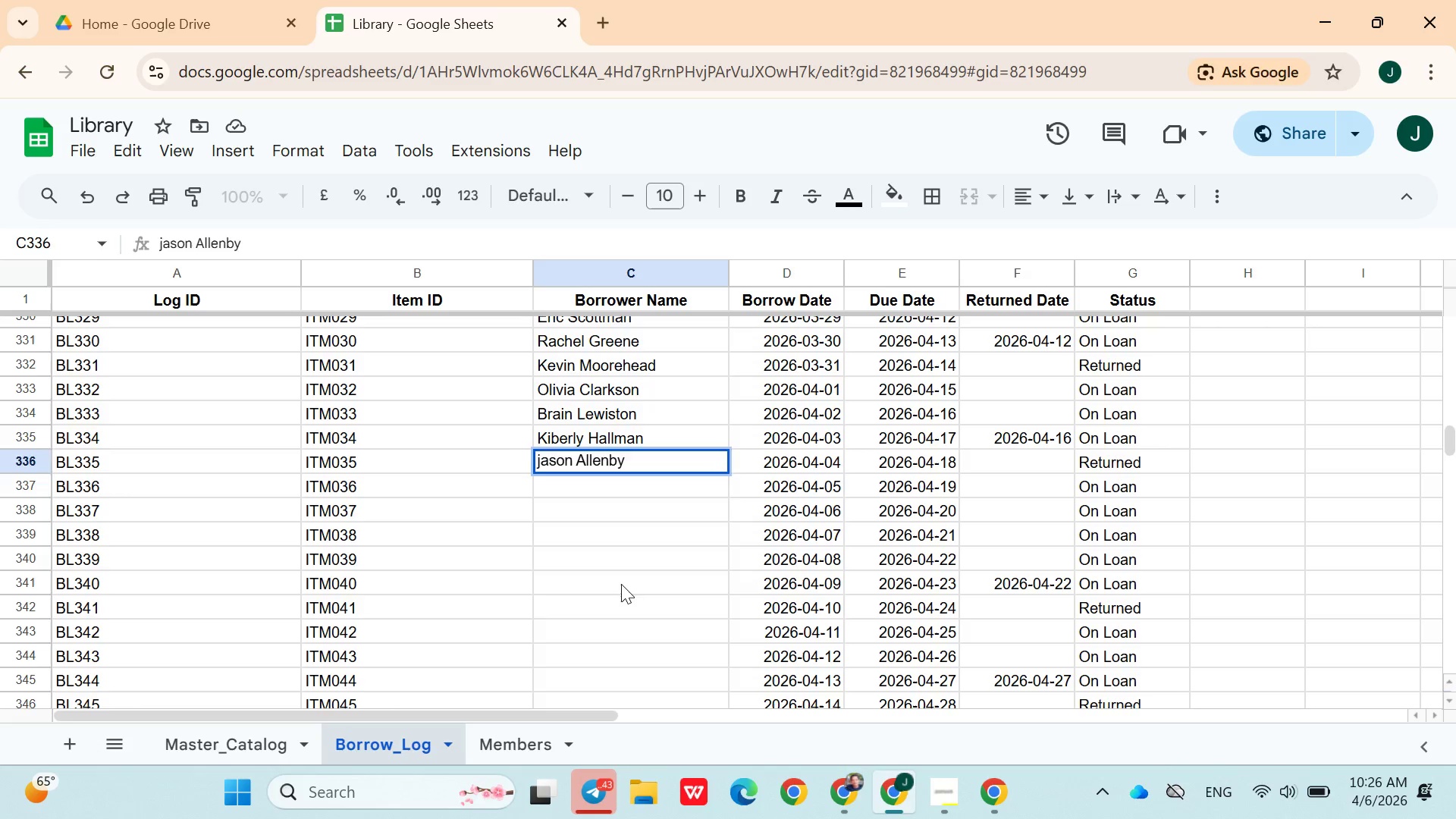 
key(ArrowDown)
 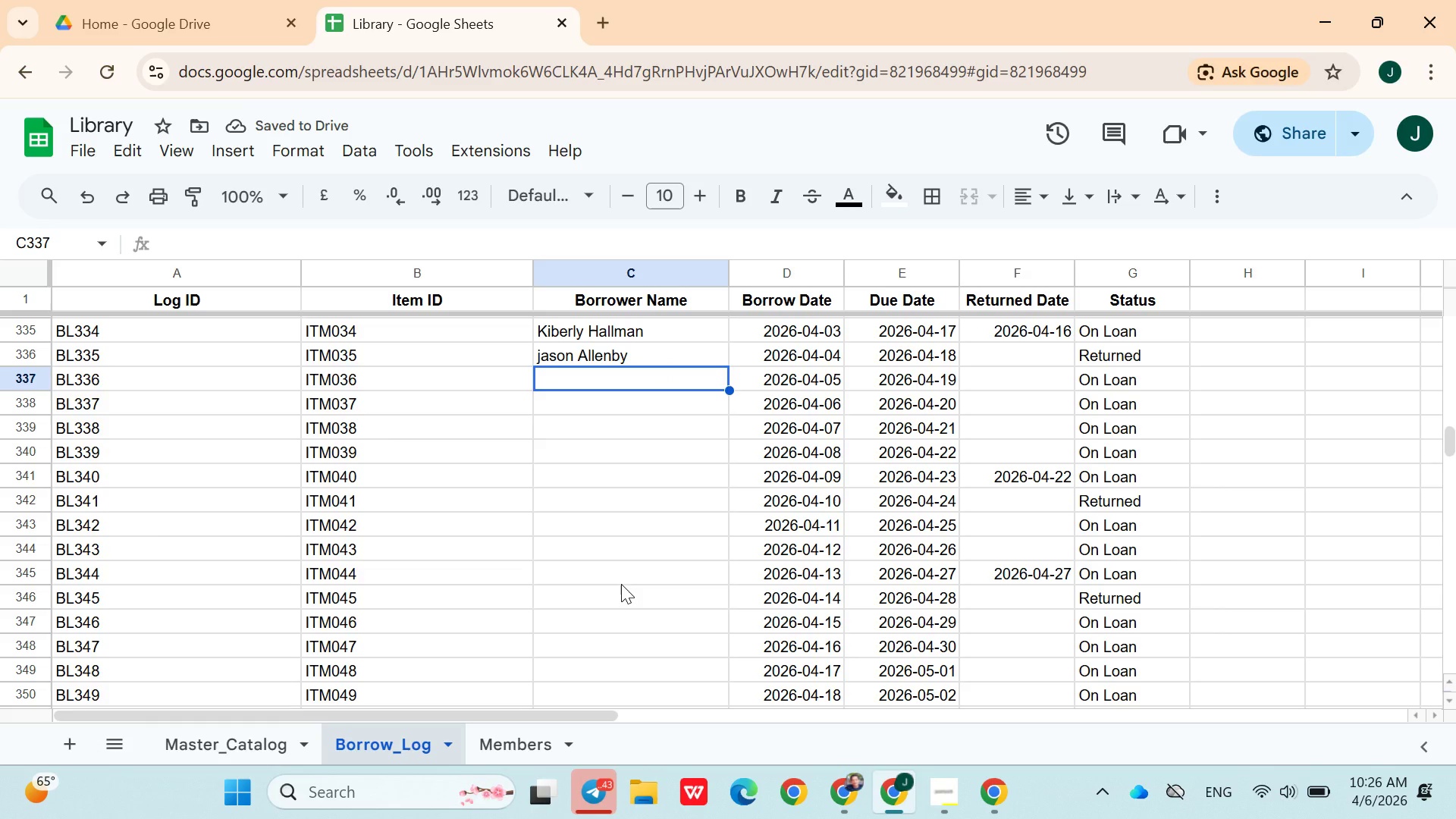 
type(Laura)
 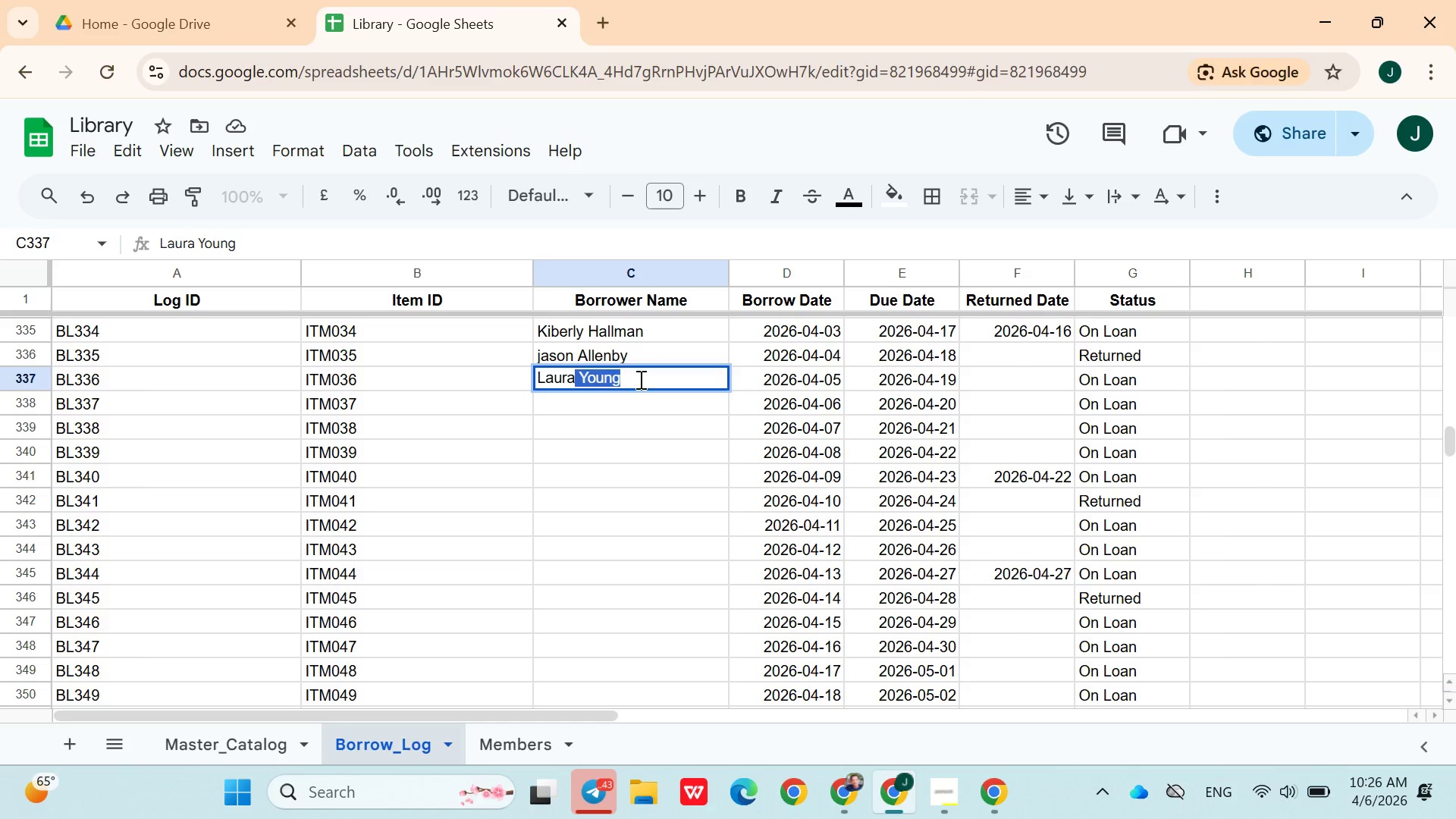 
double_click([640, 378])
 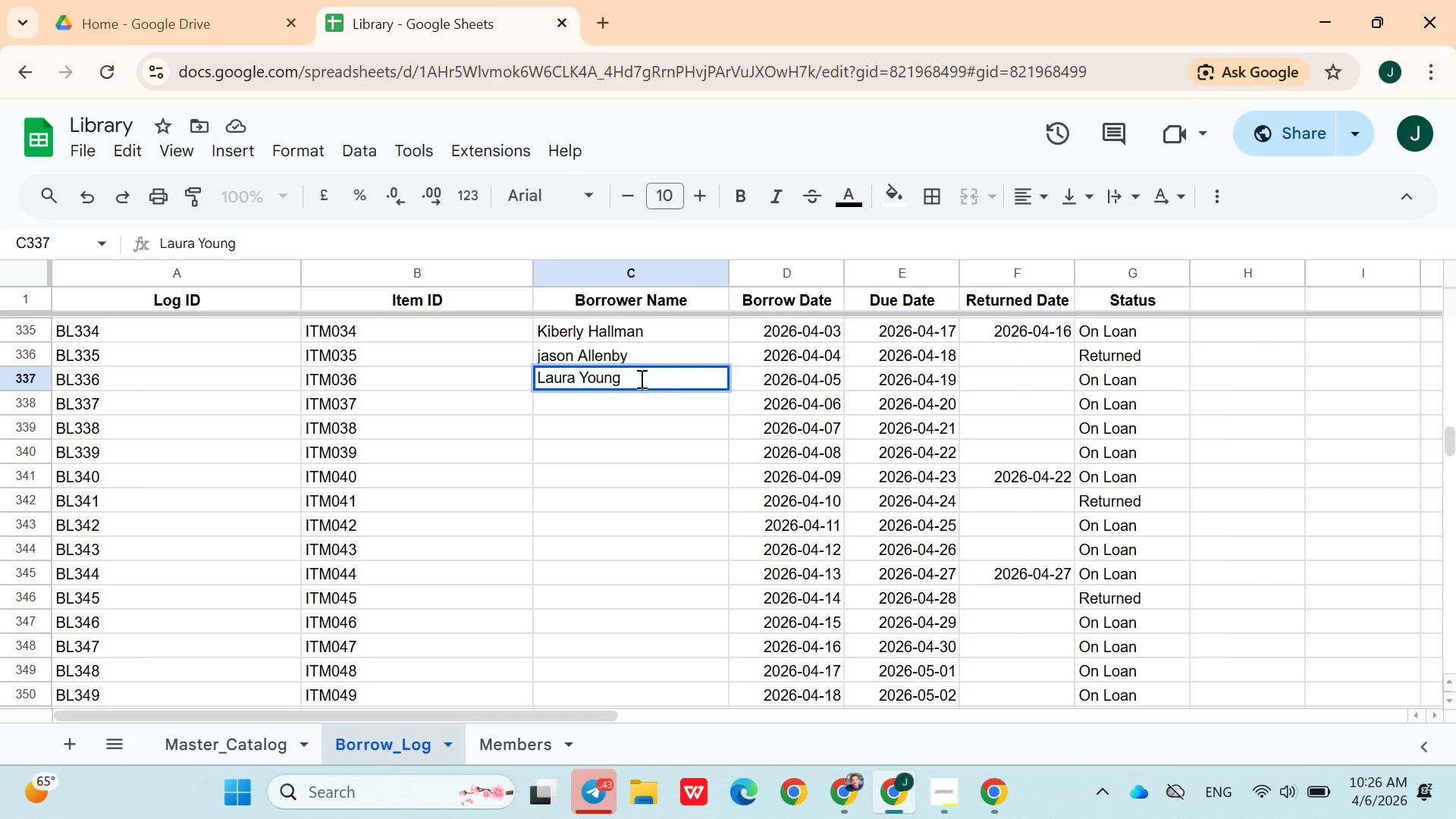 
type(Man)
key(Backspace)
key(Backspace)
key(Backspace)
type(mn)
key(Backspace)
type(an)
 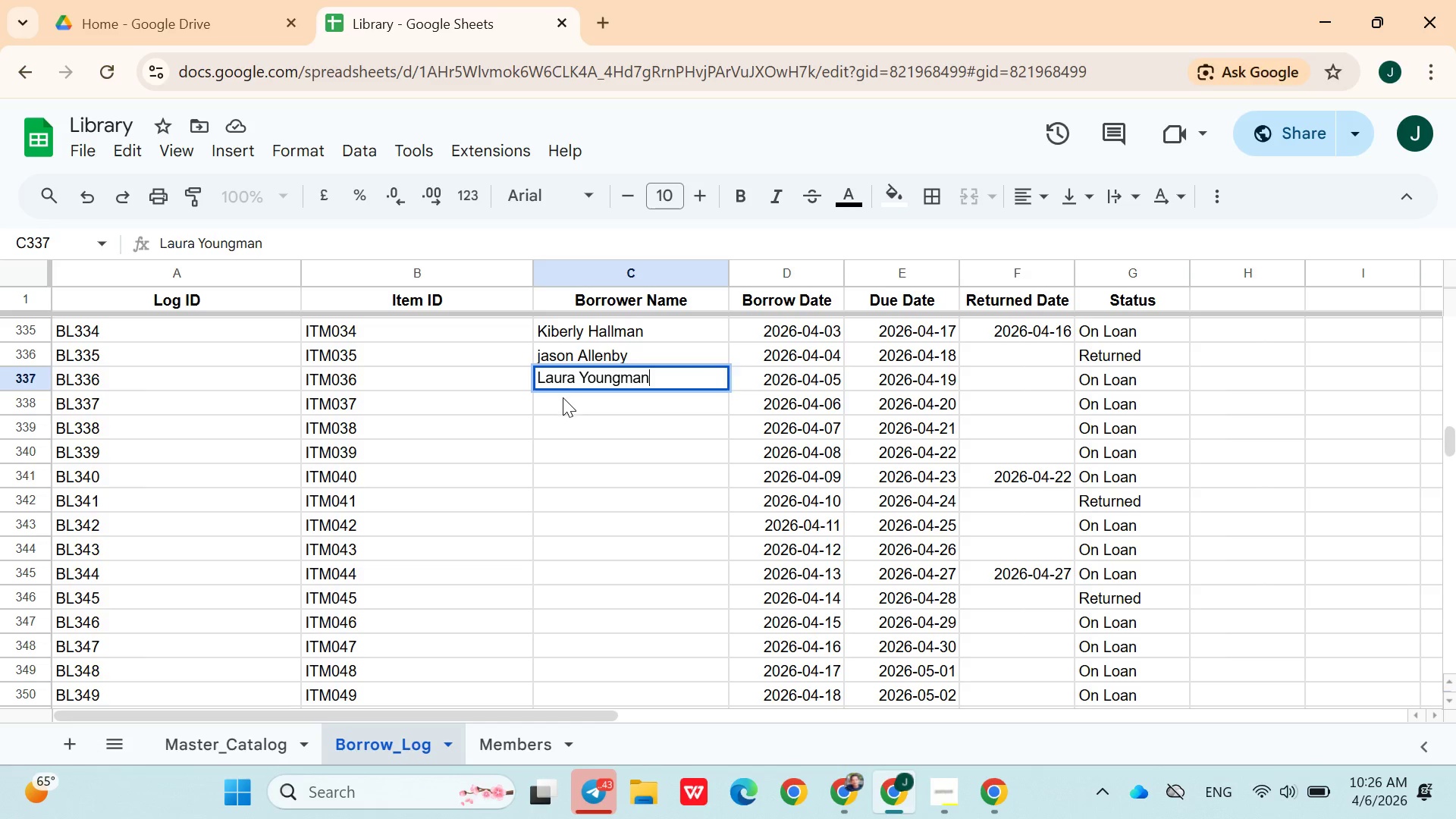 
left_click([563, 400])
 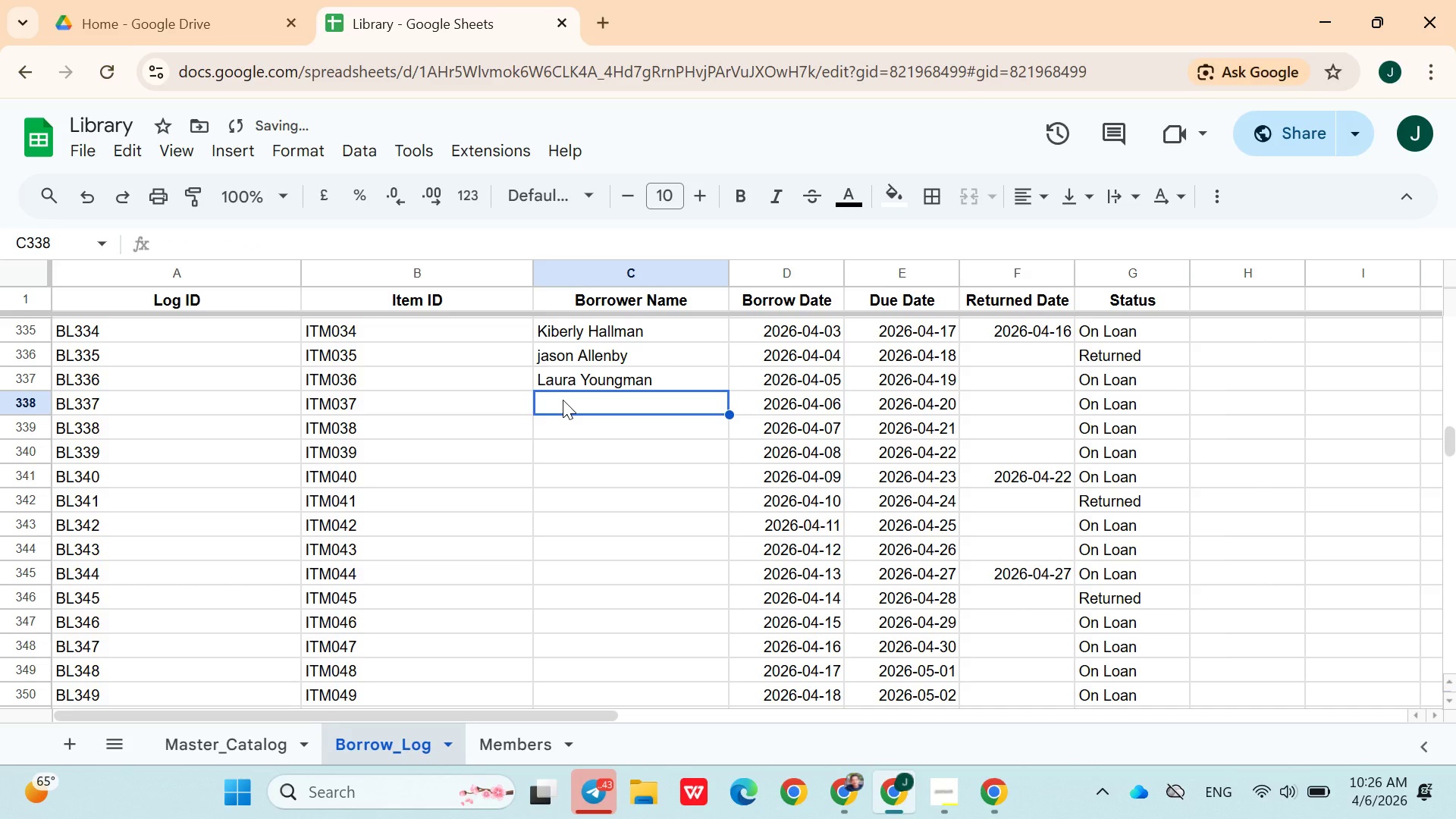 
type(Adam Kingman)
 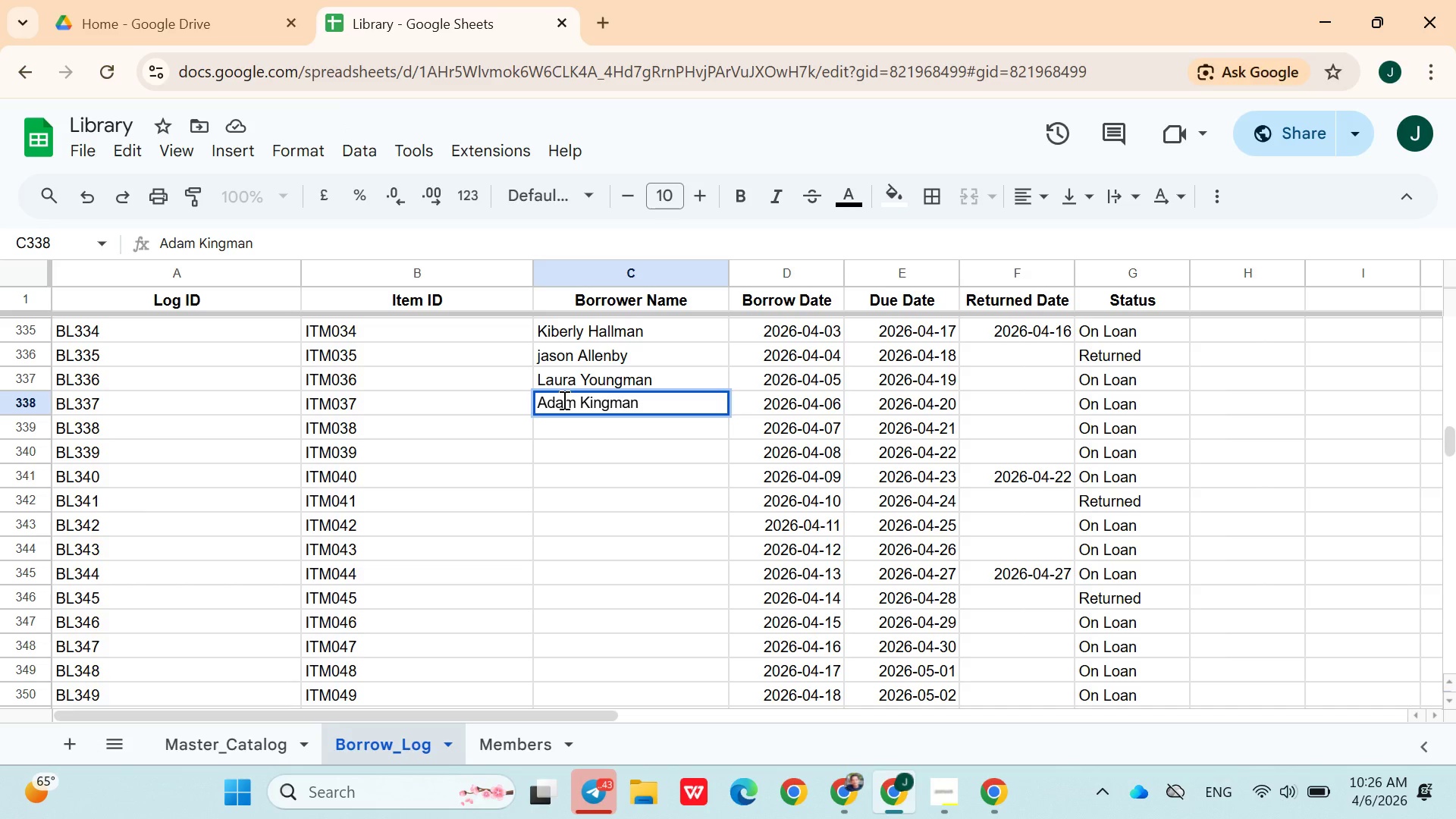 
left_click([578, 422])
 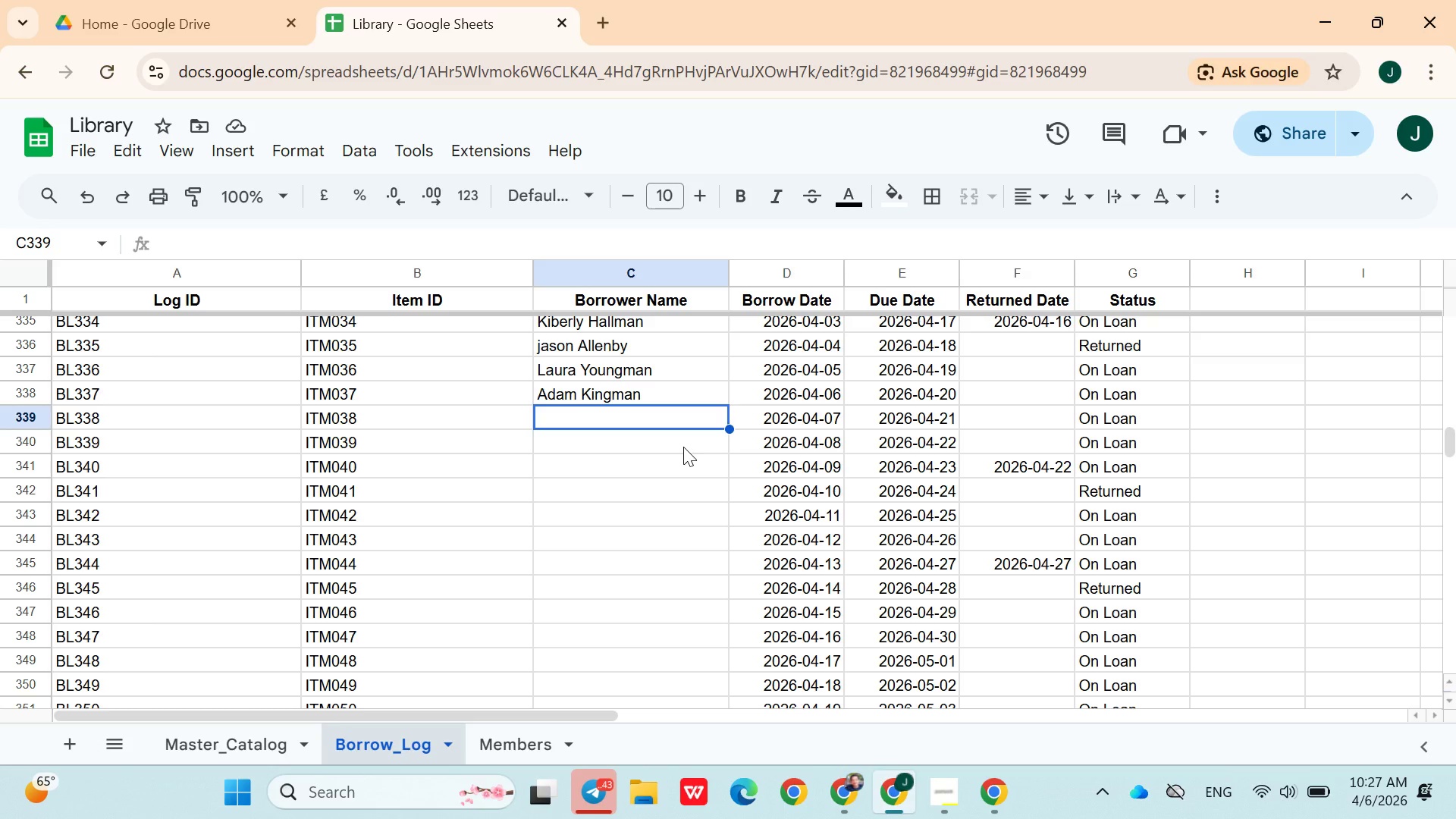 
wait(41.53)
 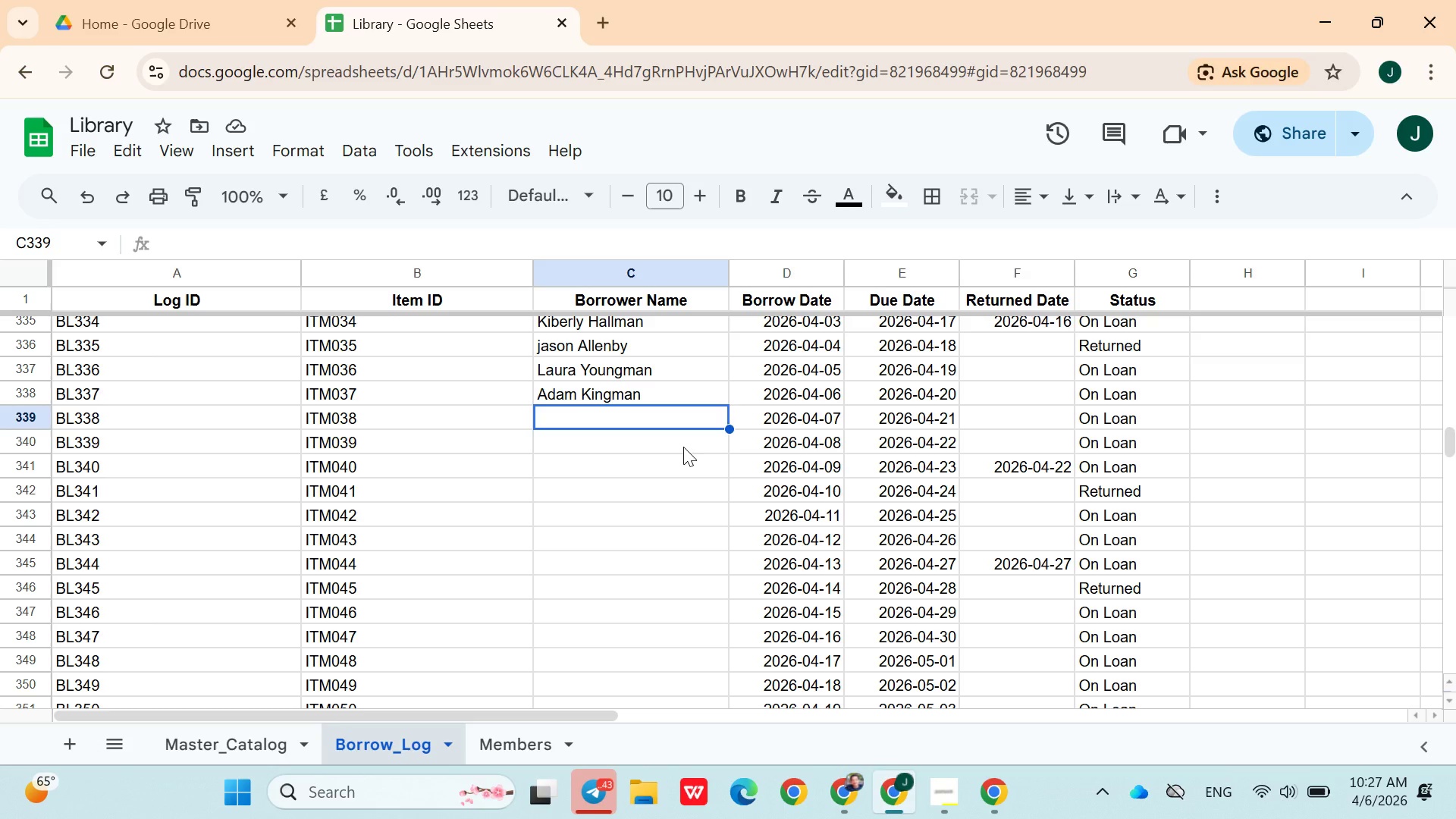 
type(Hana Scotter)
 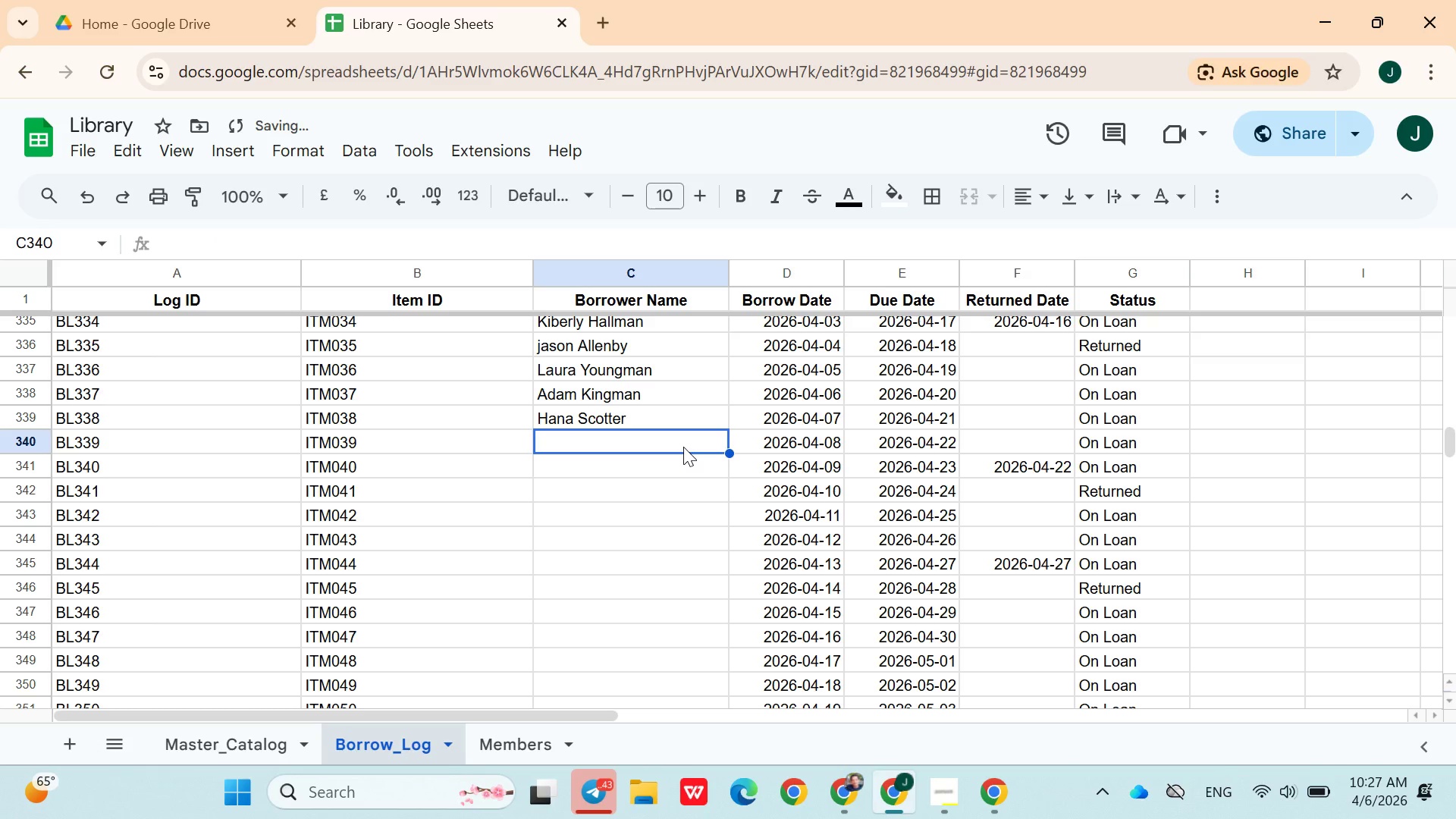 
 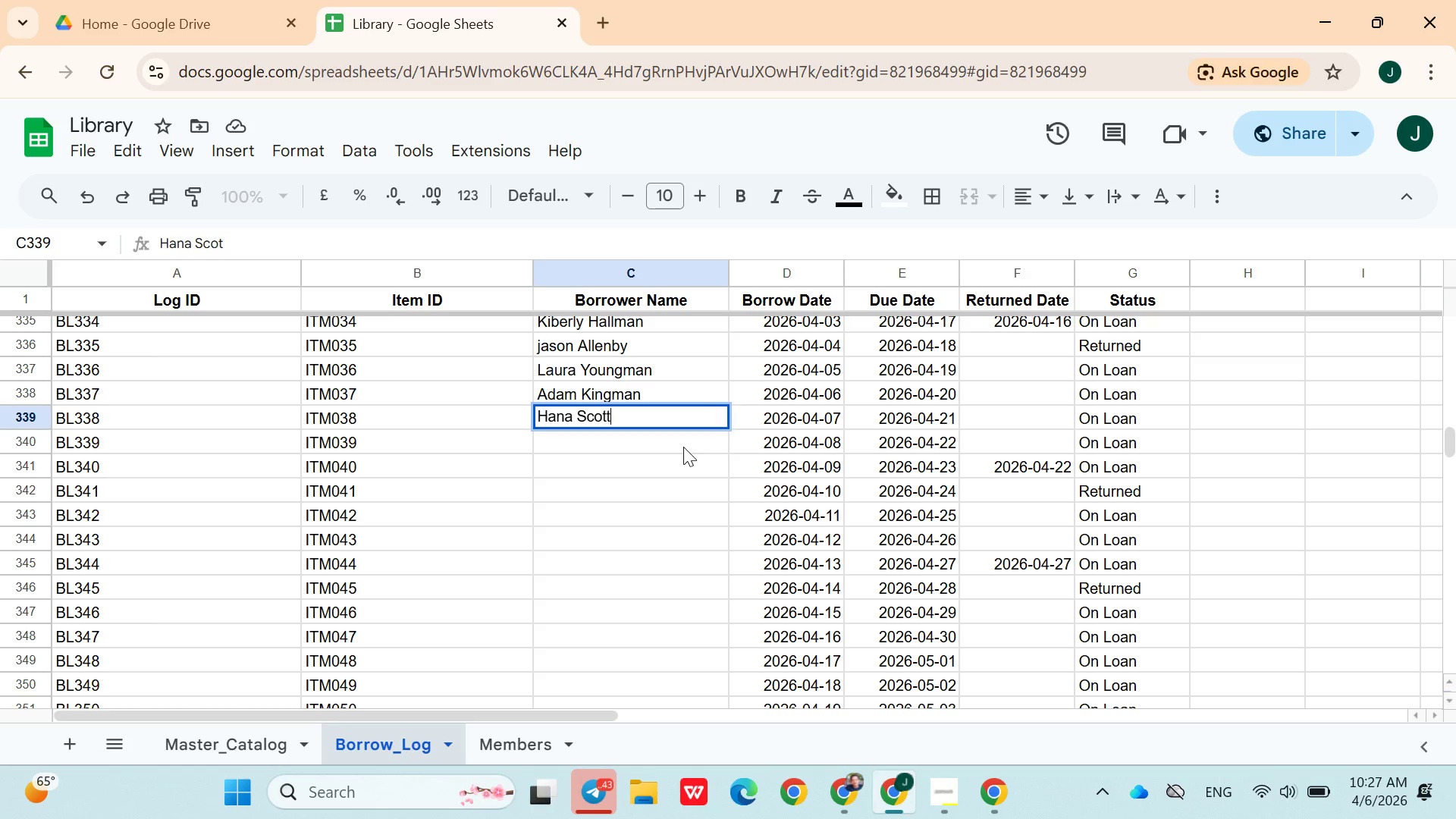 
key(ArrowDown)
 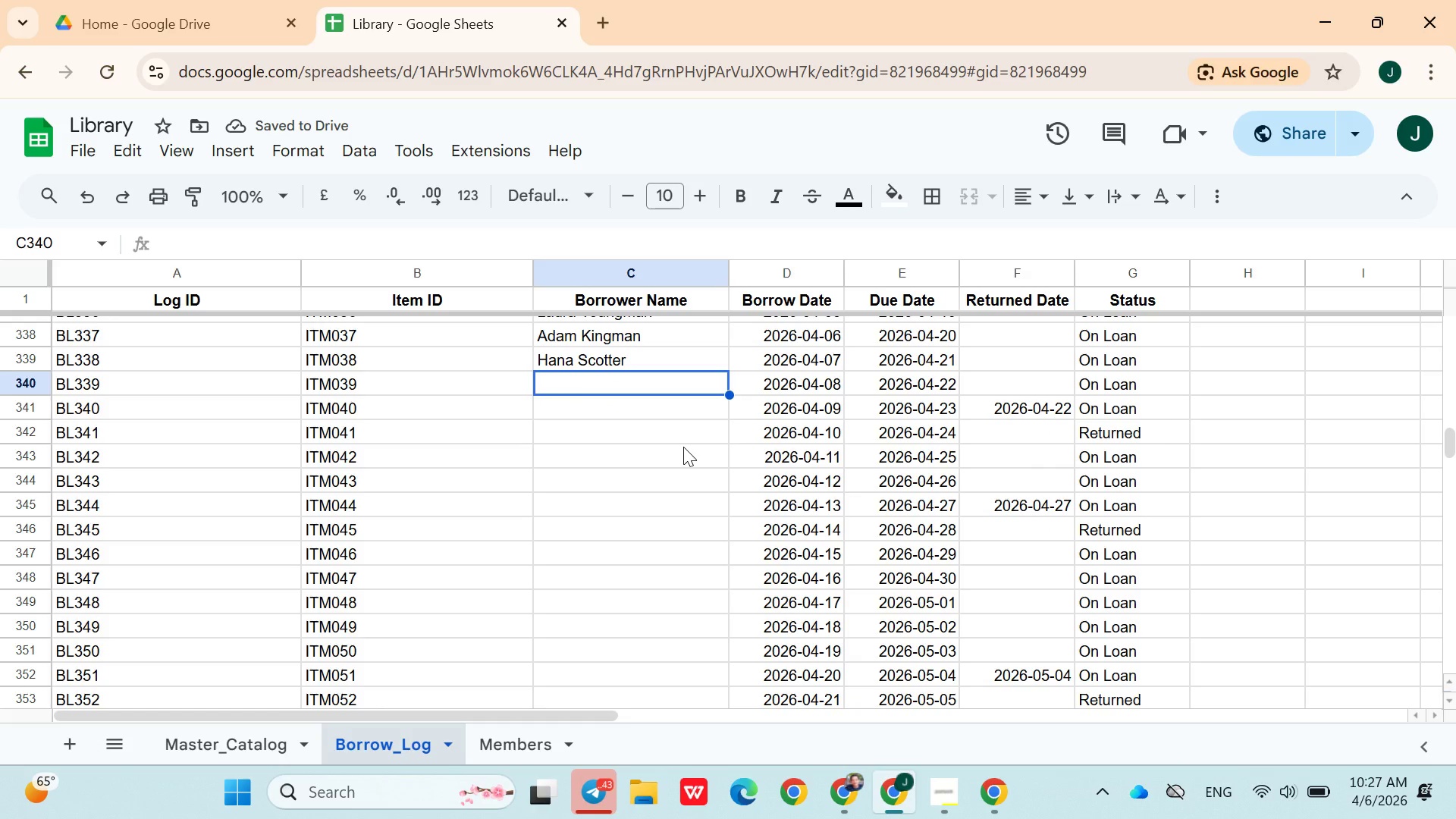 
wait(6.89)
 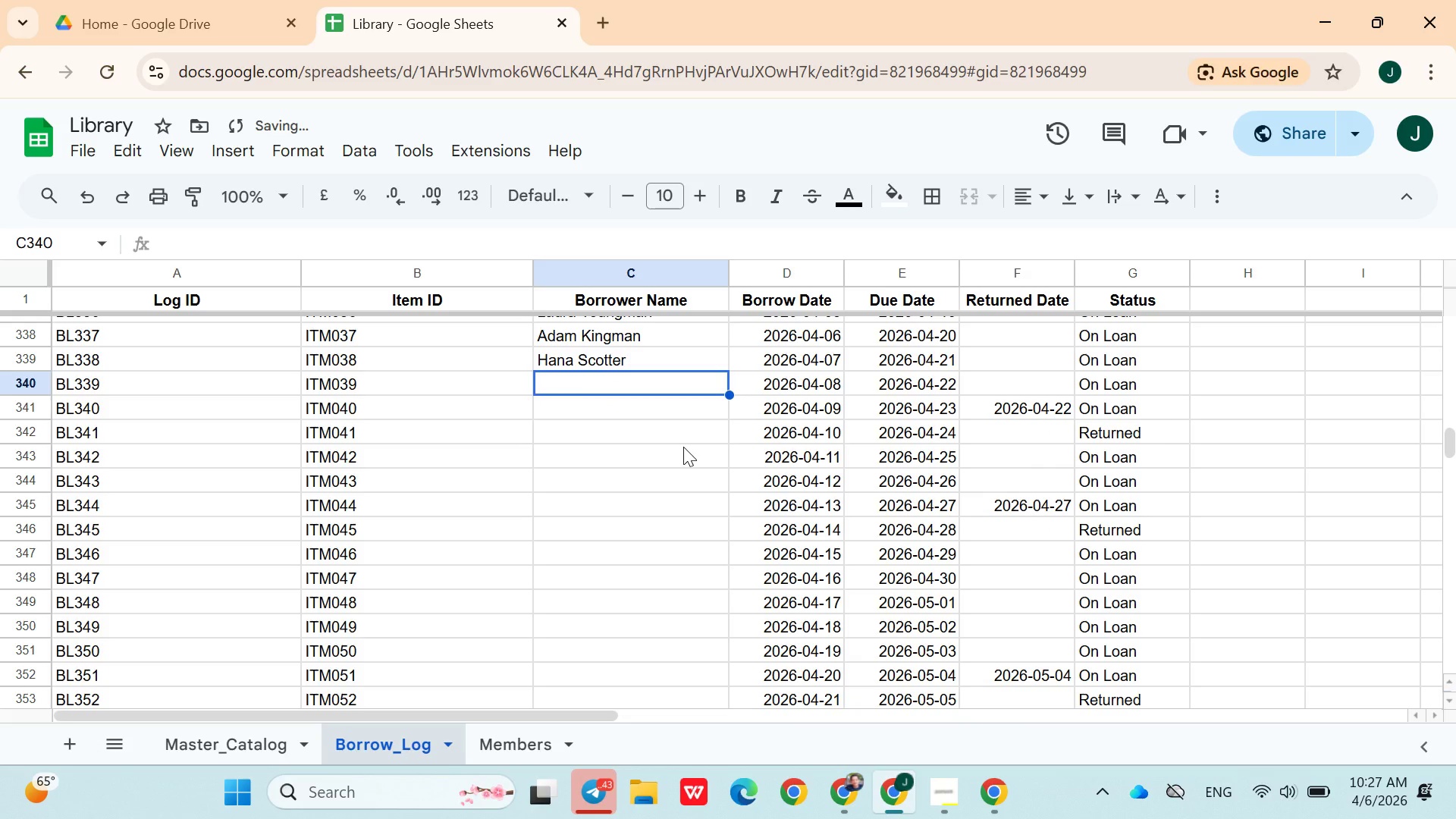 
type(Benjamin Hillman)
 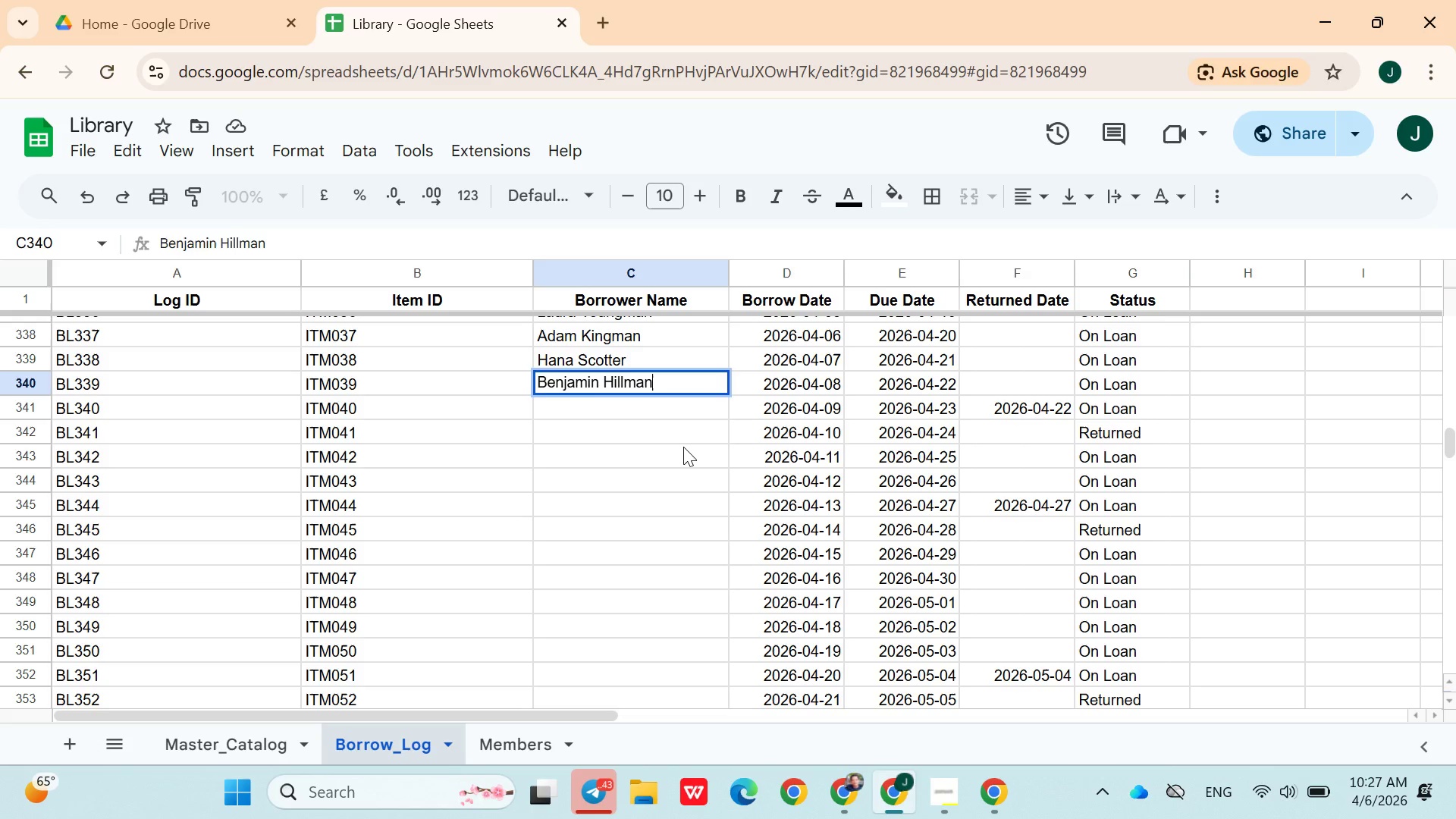 
key(ArrowDown)
 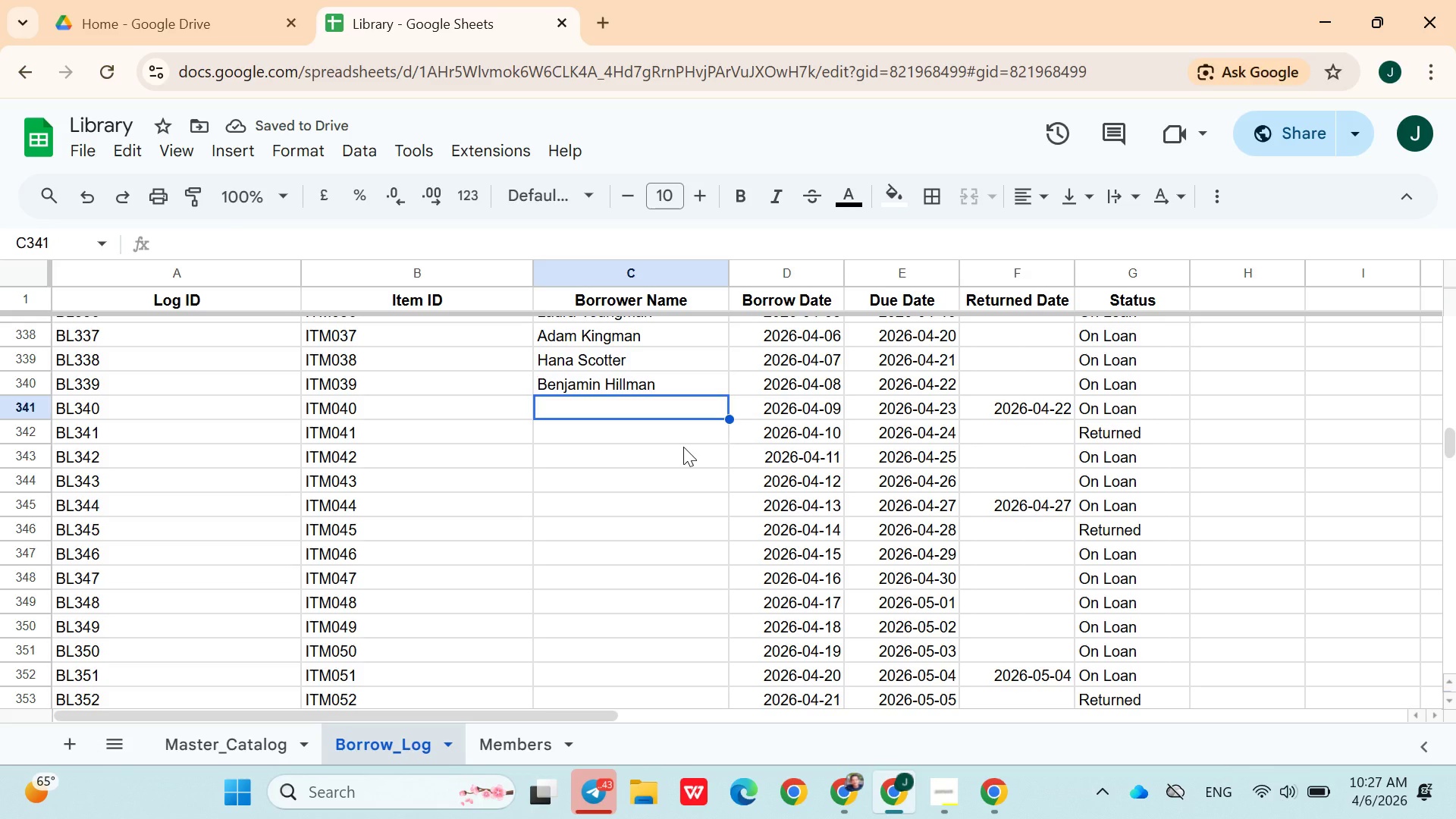 
wait(5.61)
 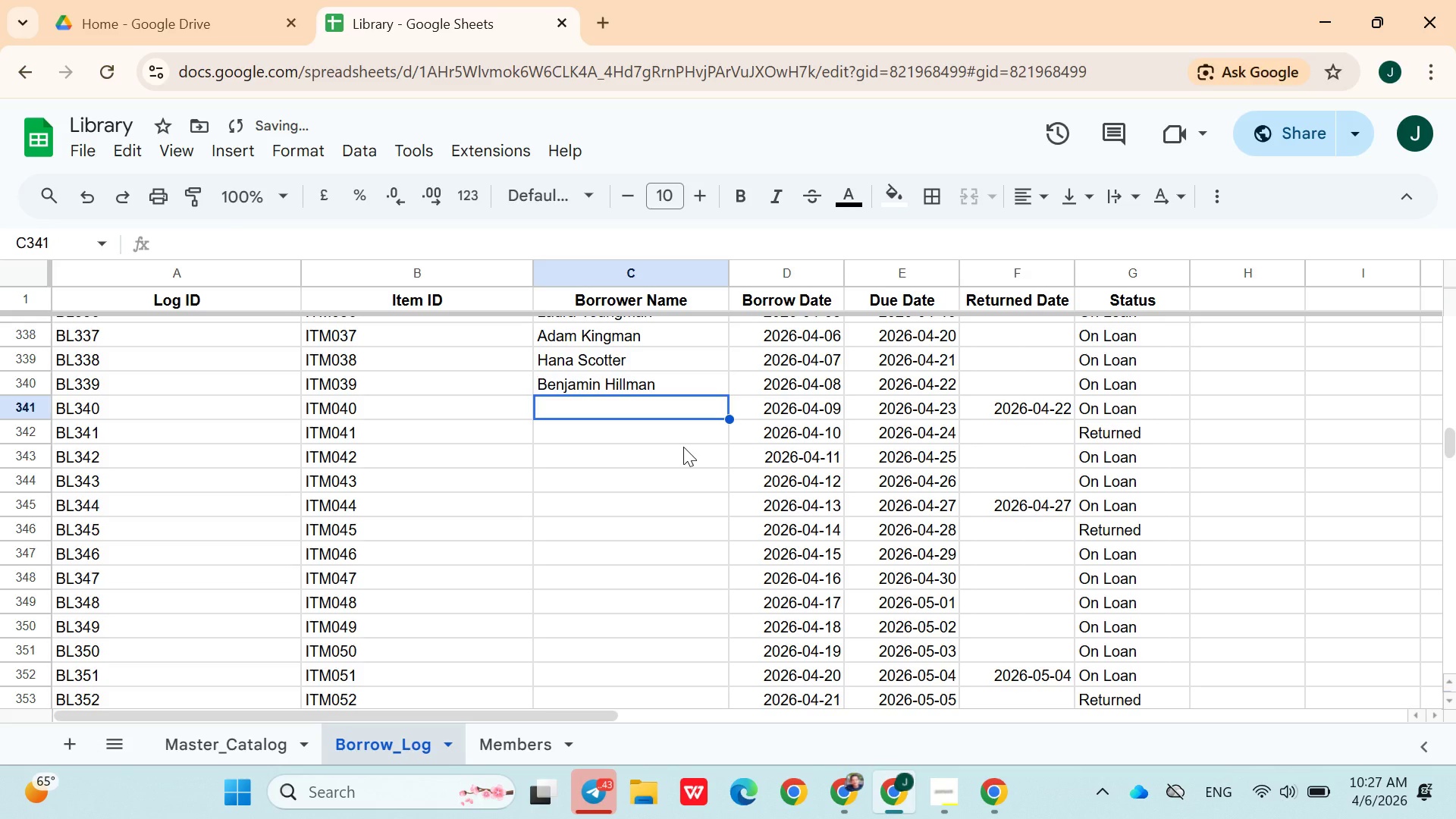 
type(Victoria Bakerly)
 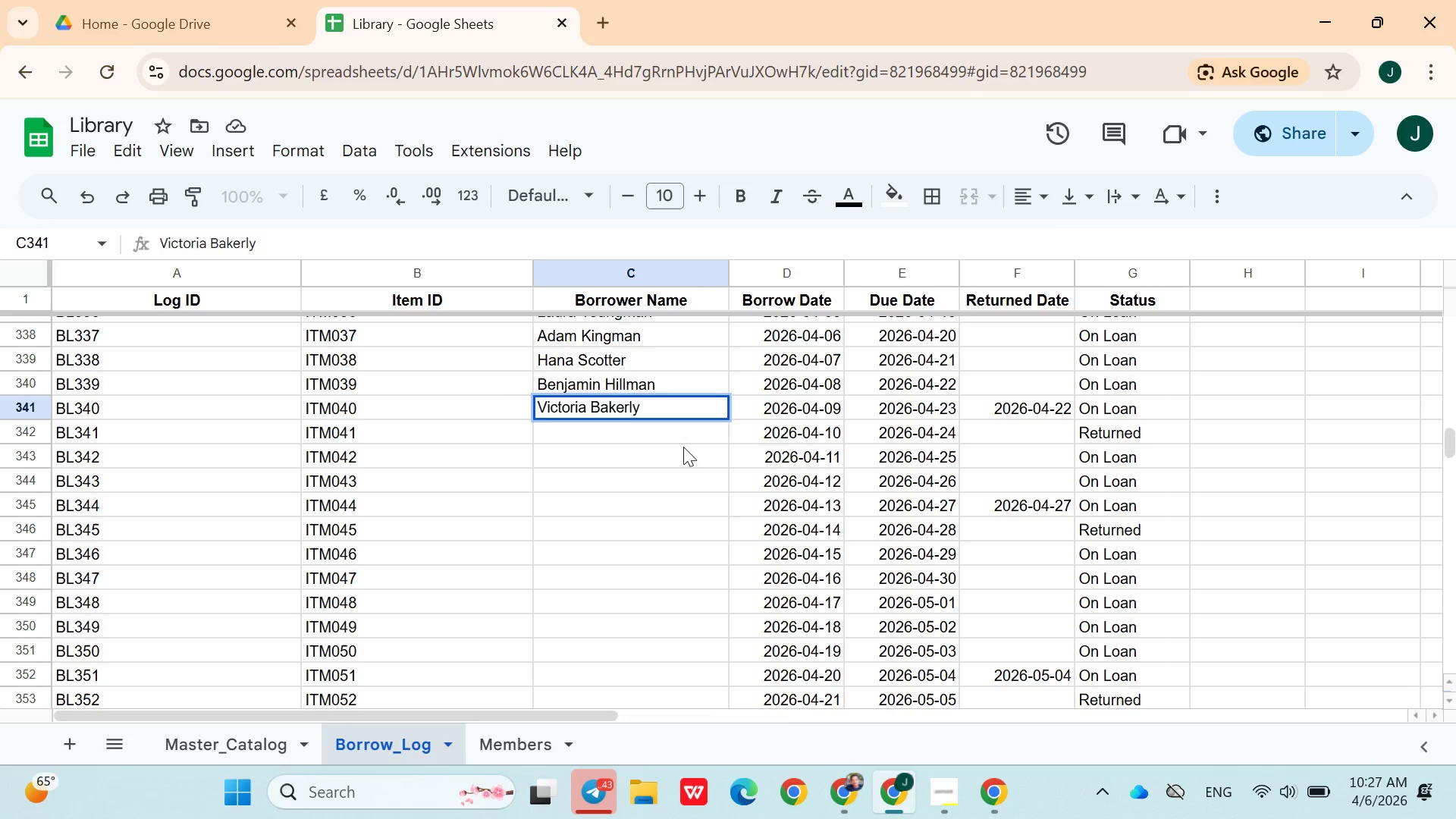 
right_click([683, 447])
 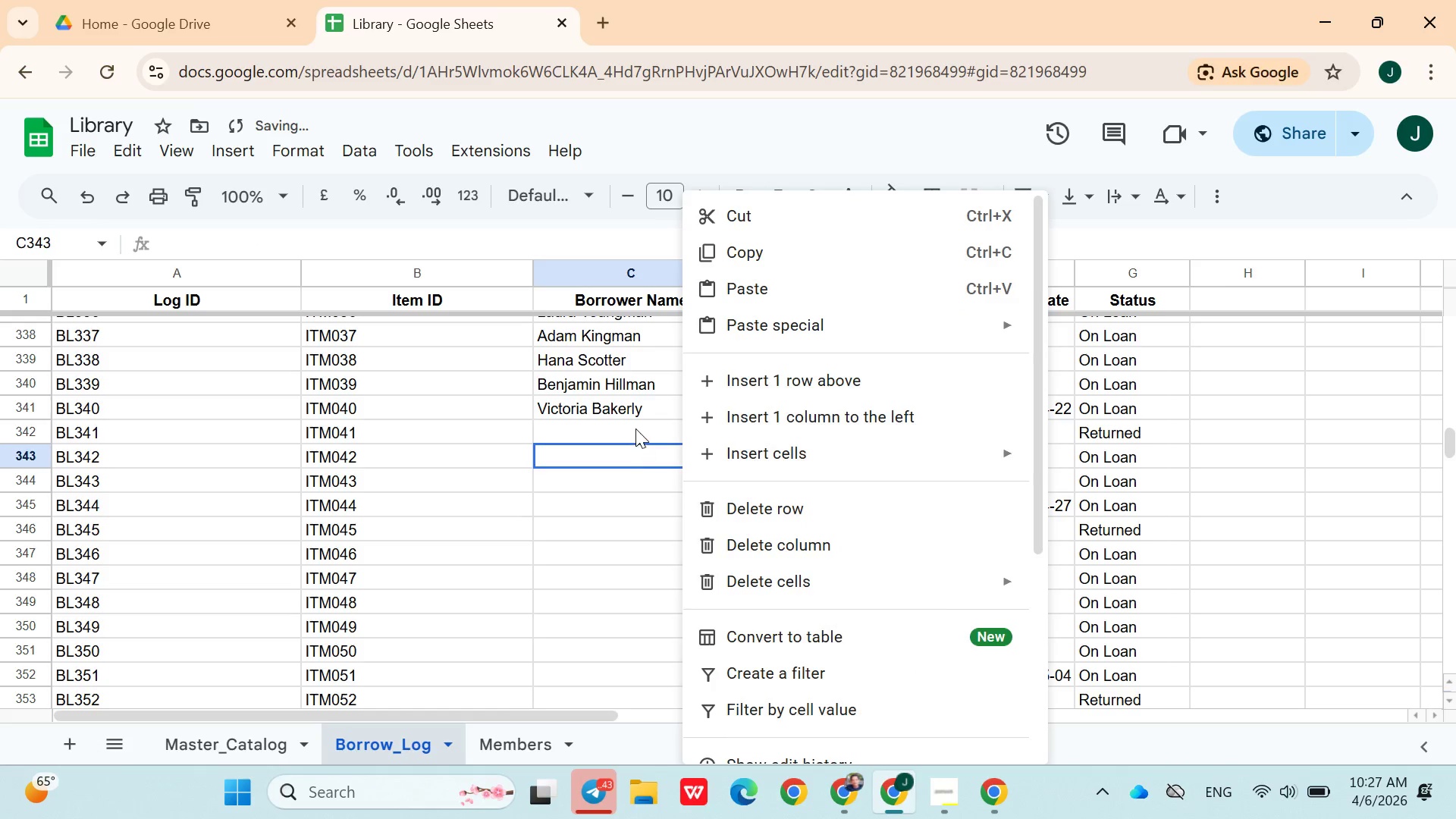 
left_click([635, 428])
 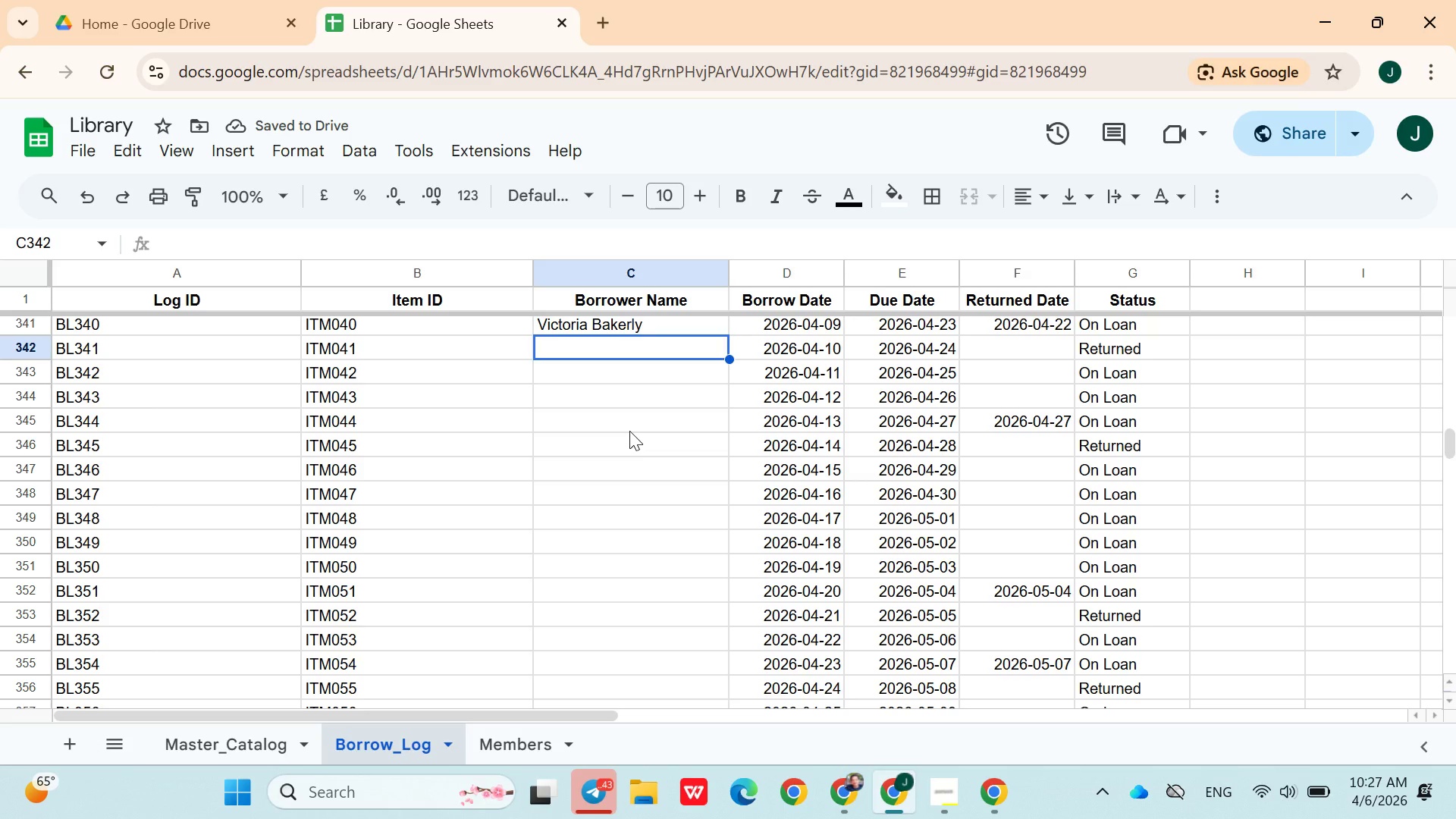 
wait(5.75)
 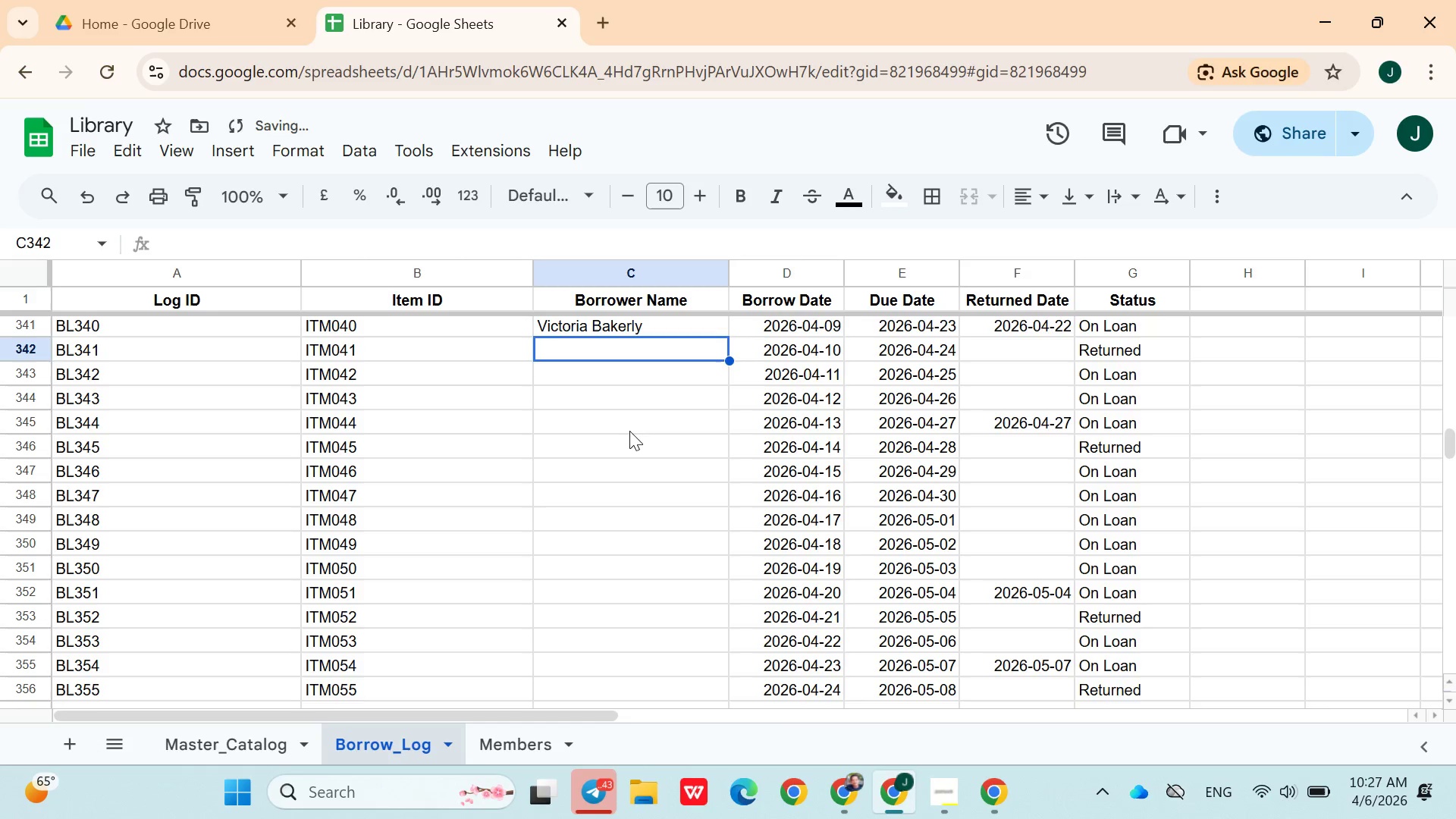 
type(Samuel )
 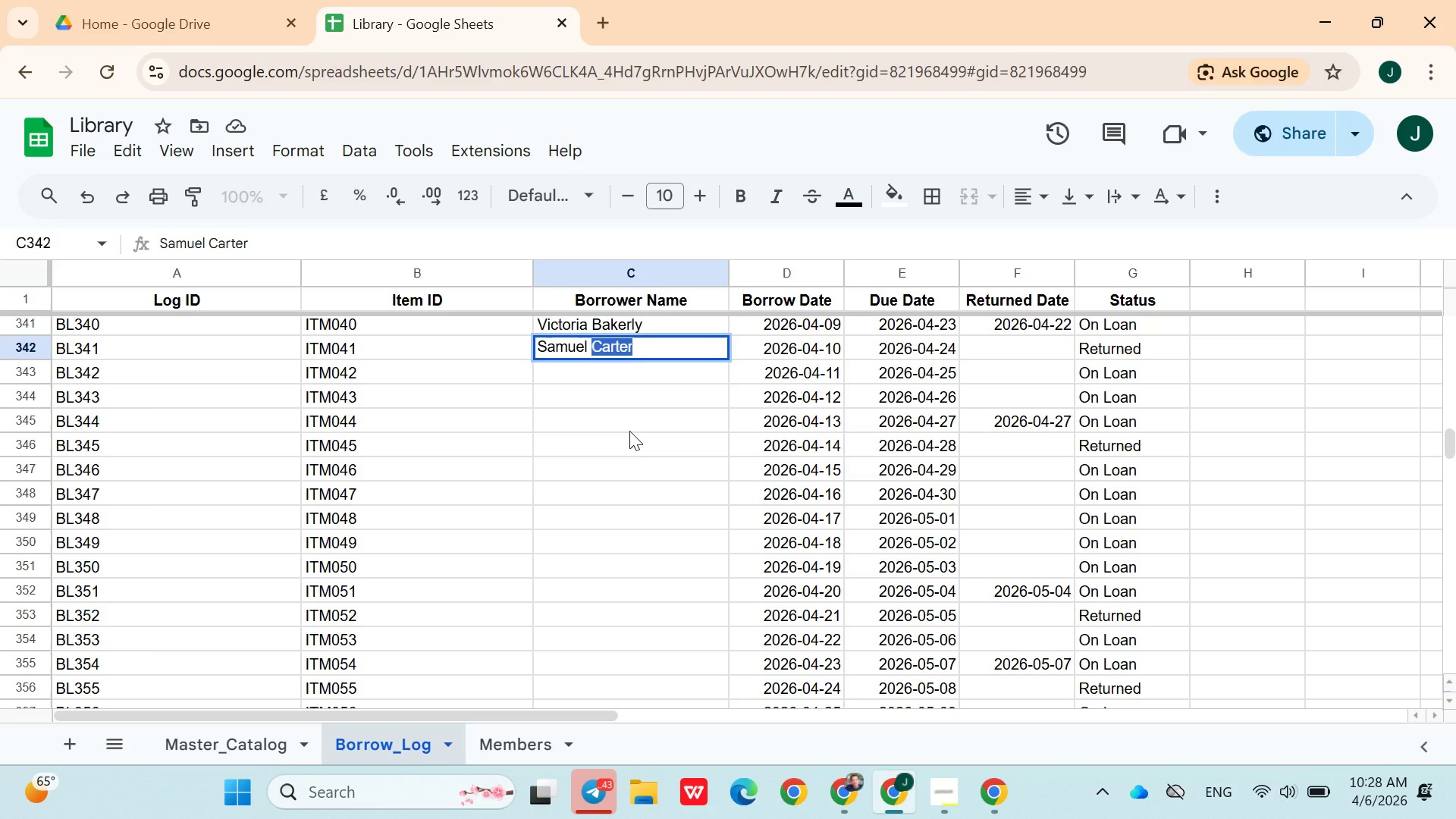 
type(Carterson)
 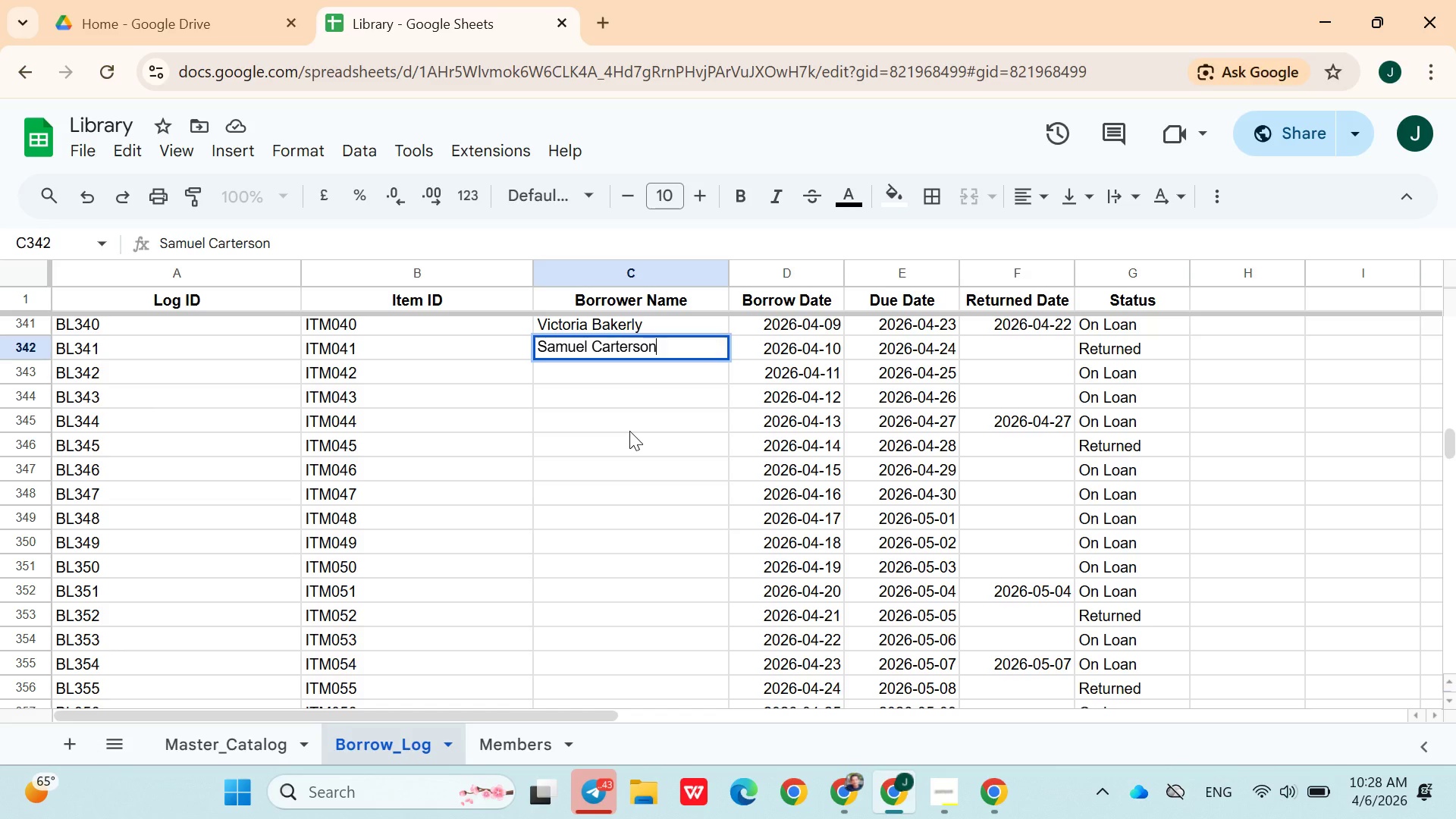 
key(ArrowDown)
 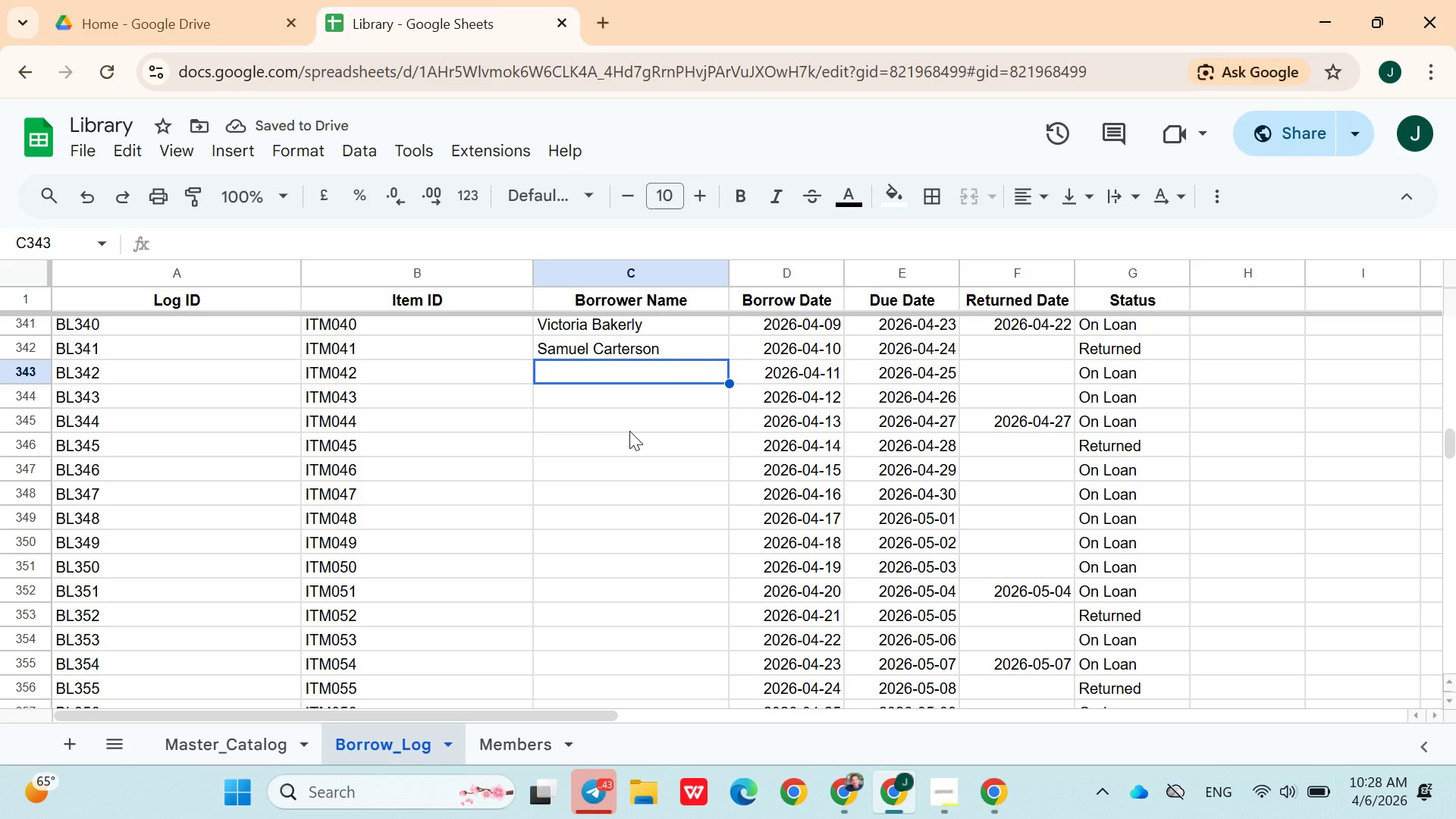 
type(Natalie Murphyson)
 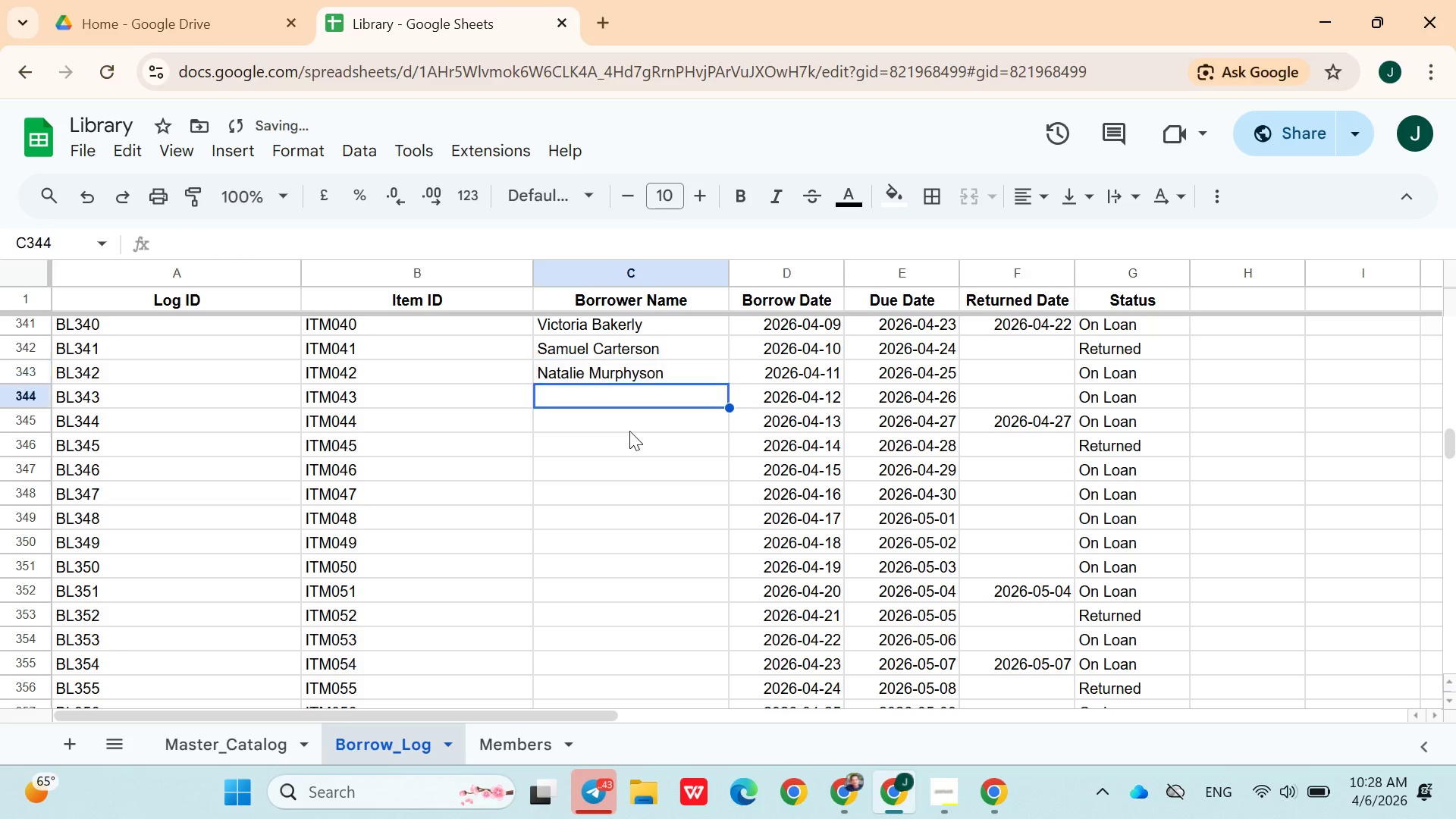 
key(ArrowDown)
 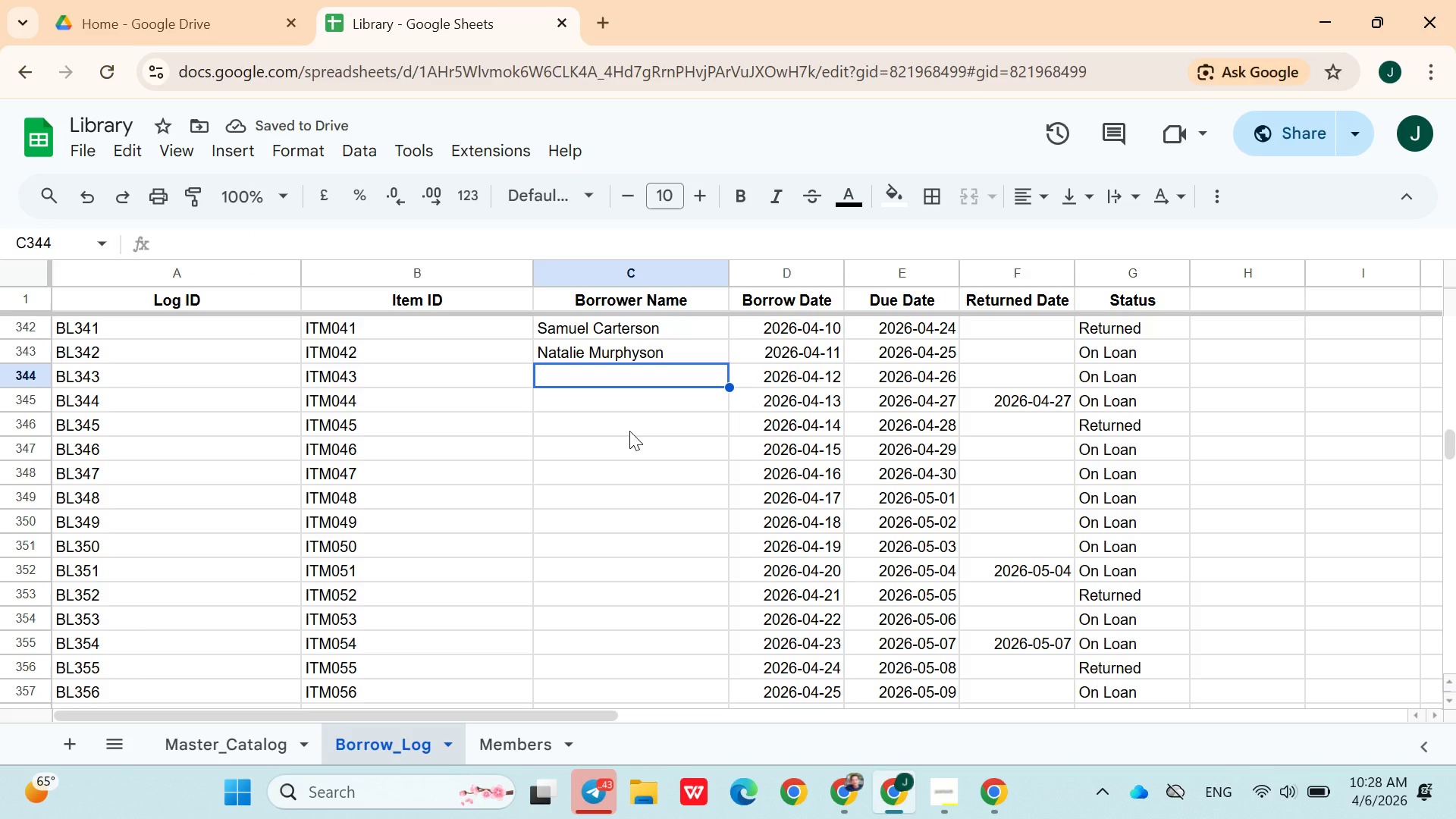 
wait(9.28)
 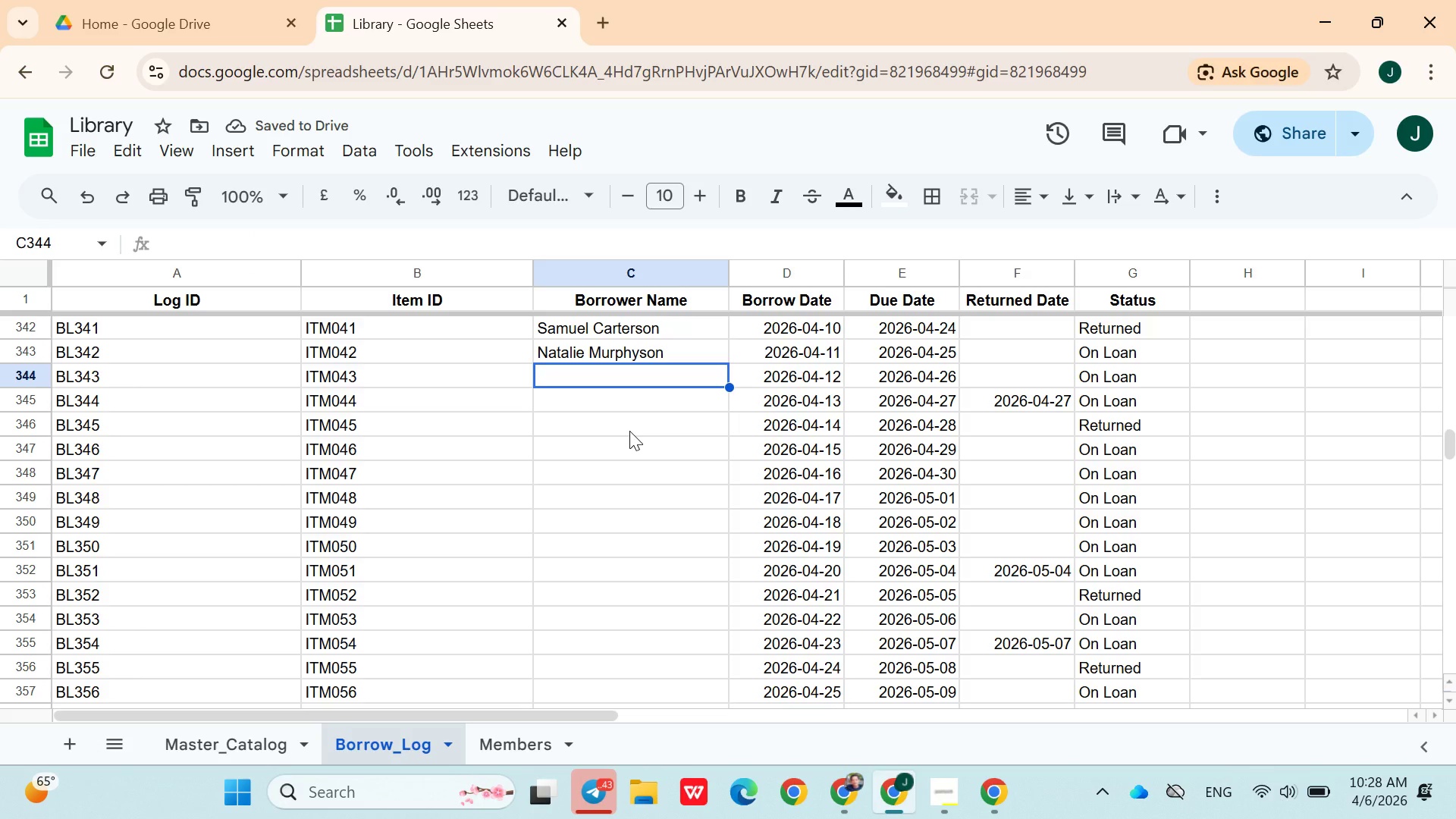 
type(Anthony Ro])
 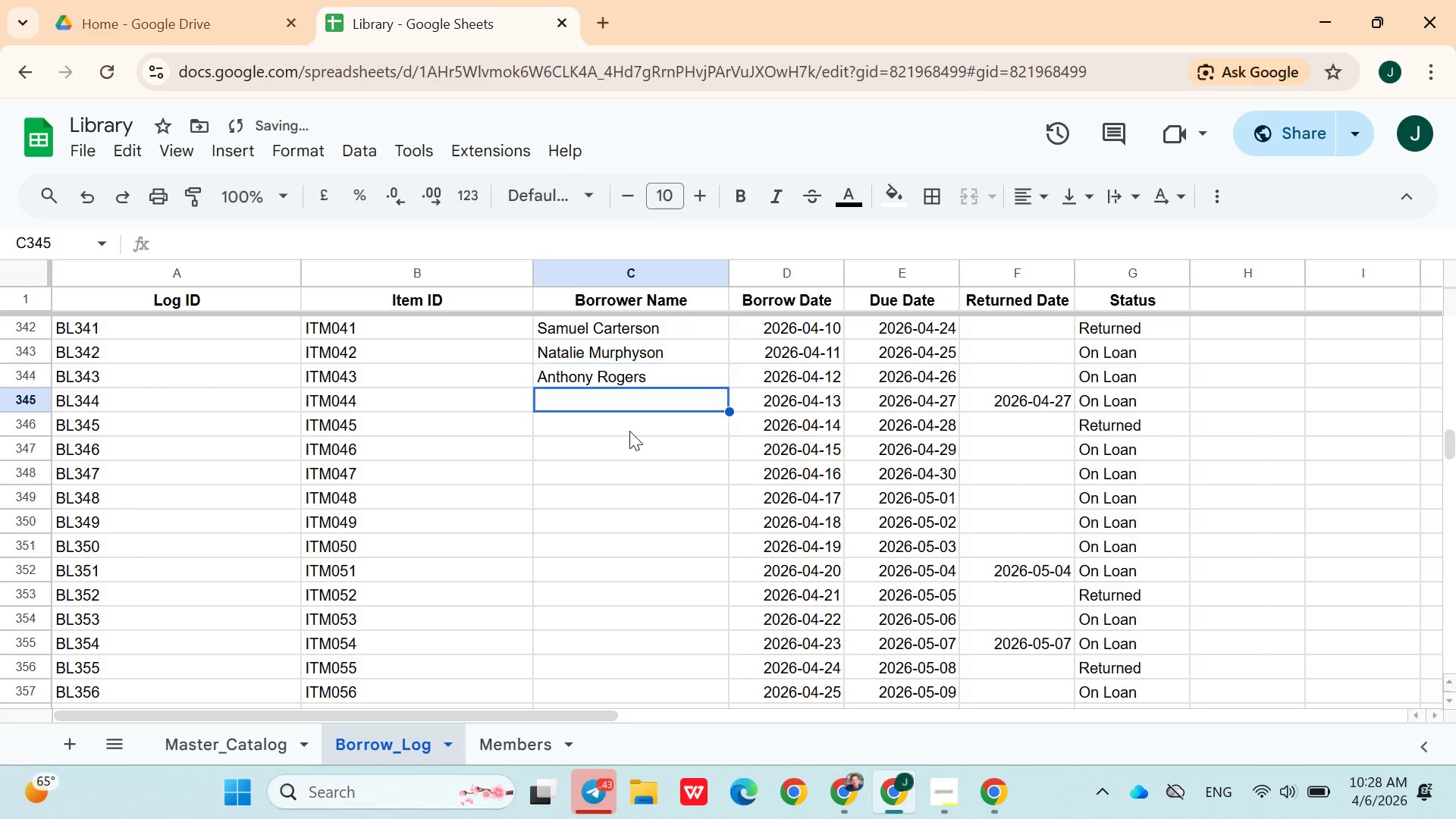 
key(ArrowDown)
 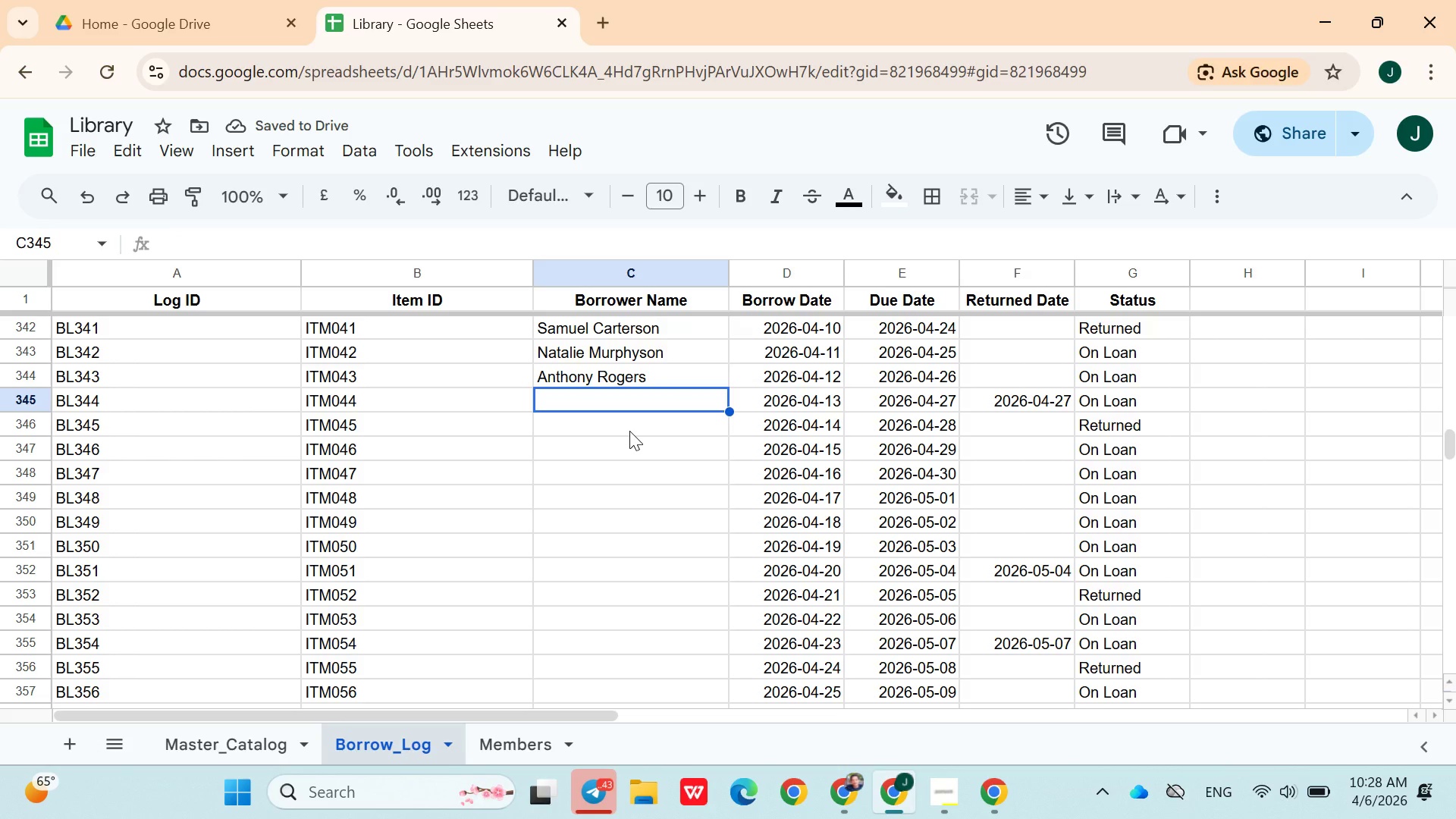 
type(Stephnie reed)
 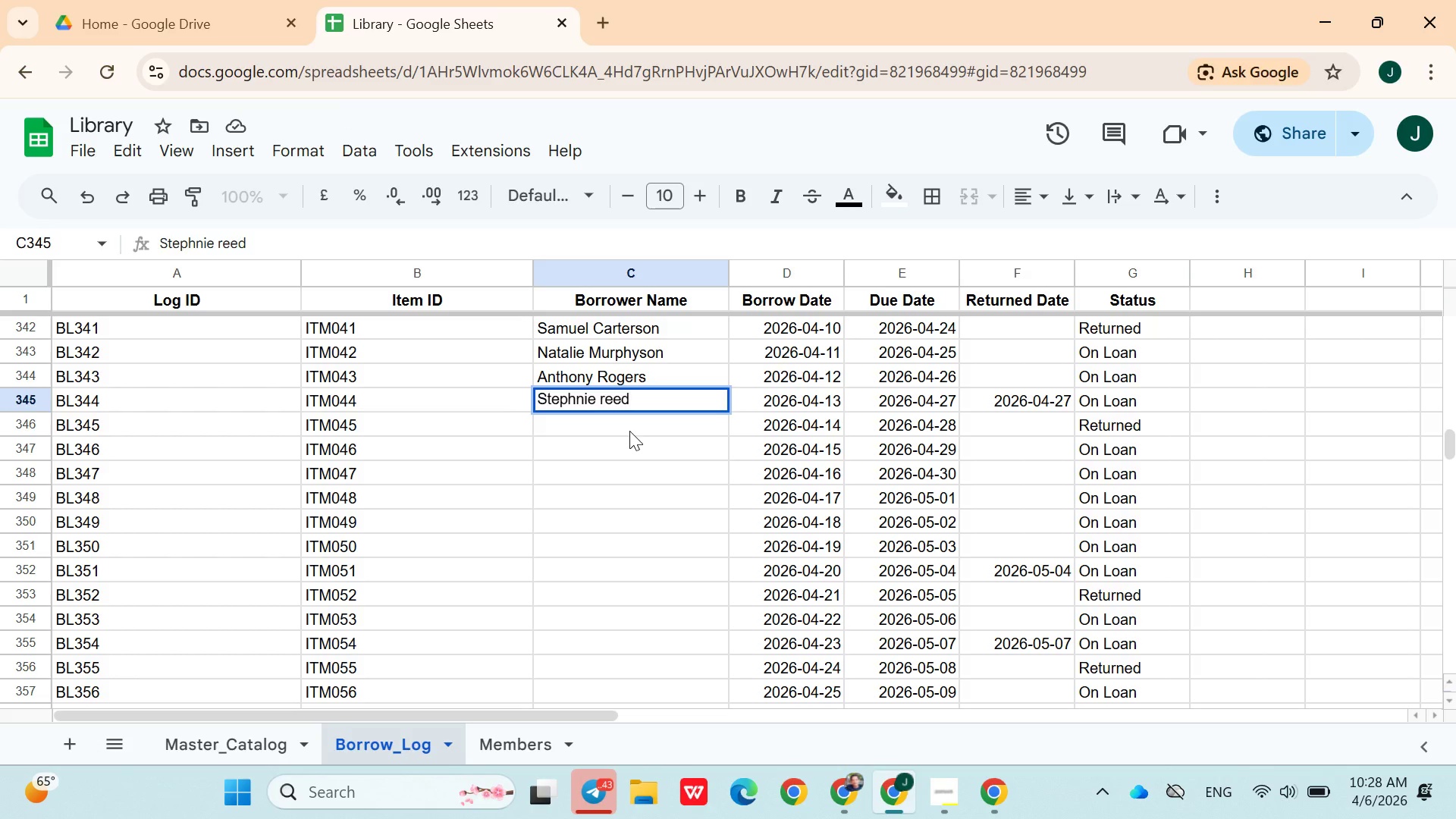 
key(ArrowDown)
 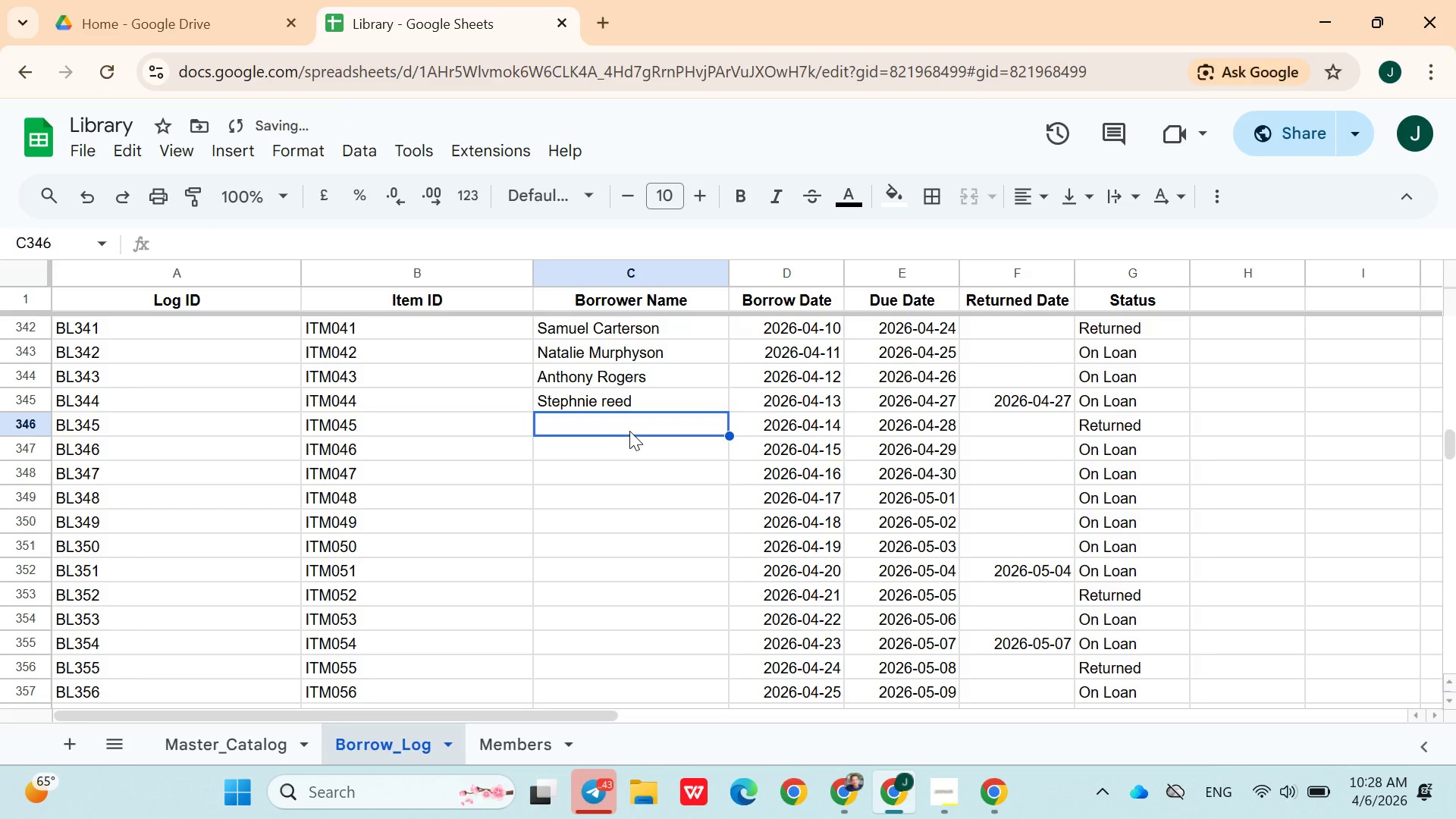 
type(Patrick cookson)
 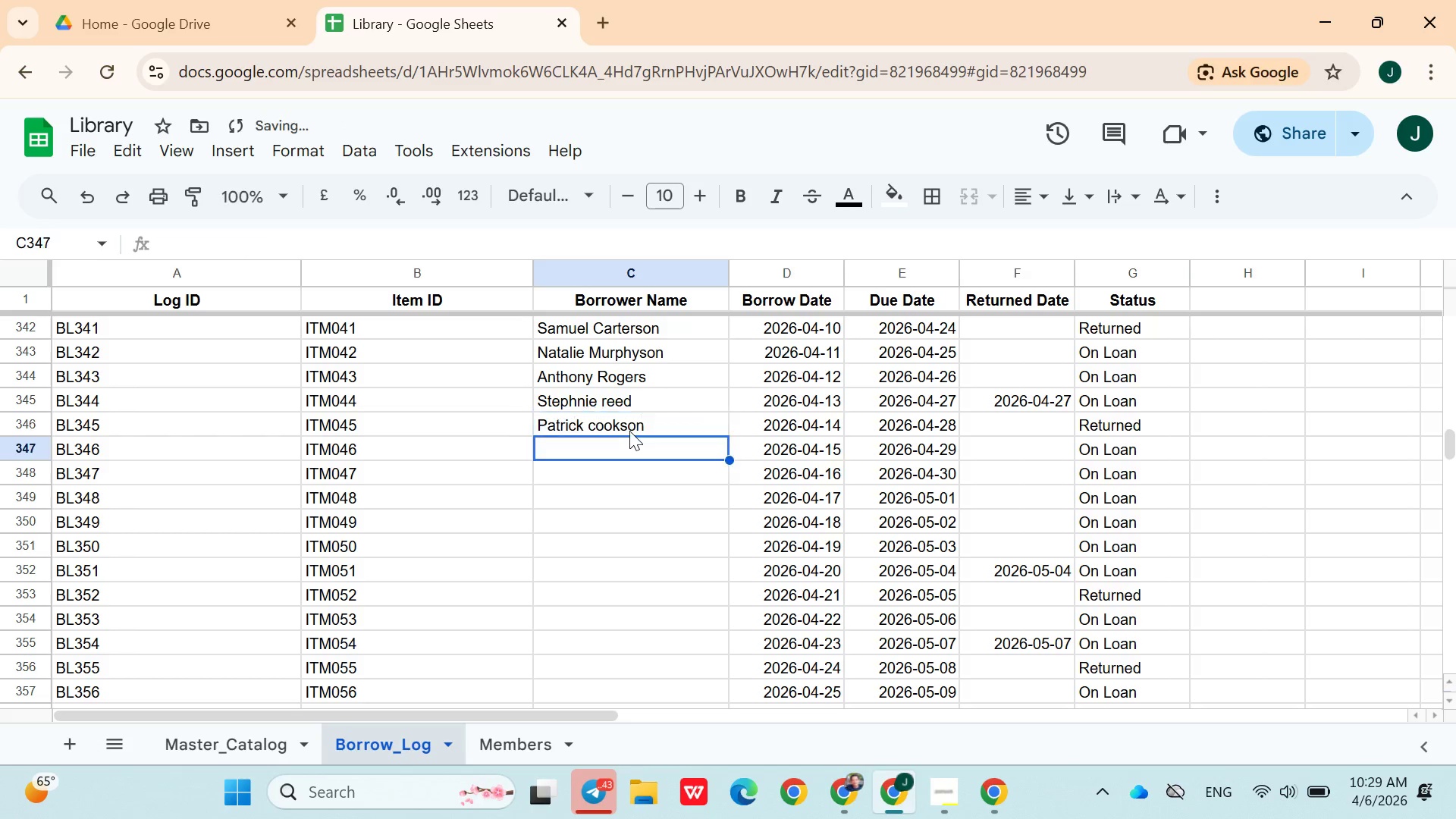 
key(ArrowDown)
 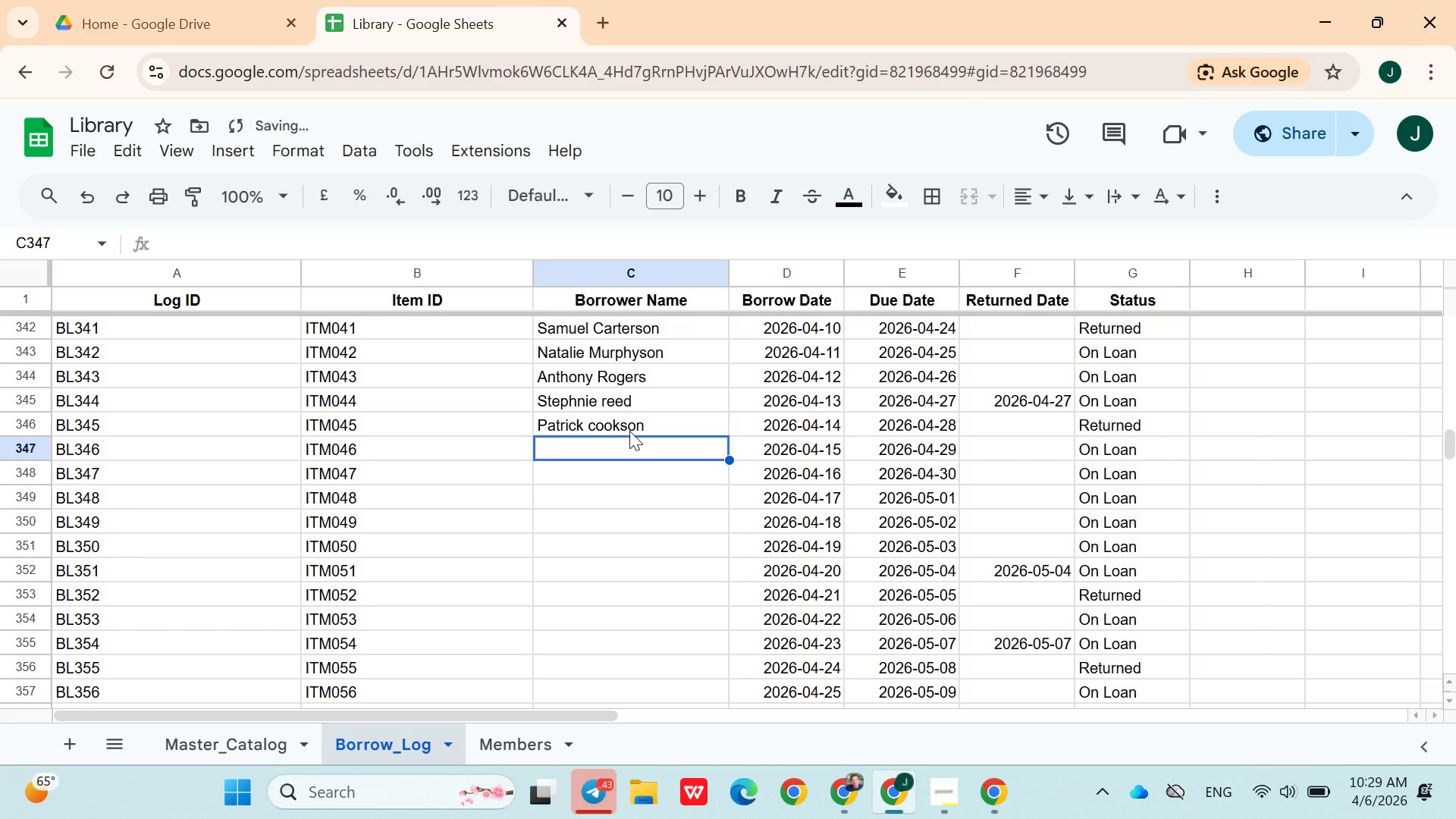 
type(Jontahn)
 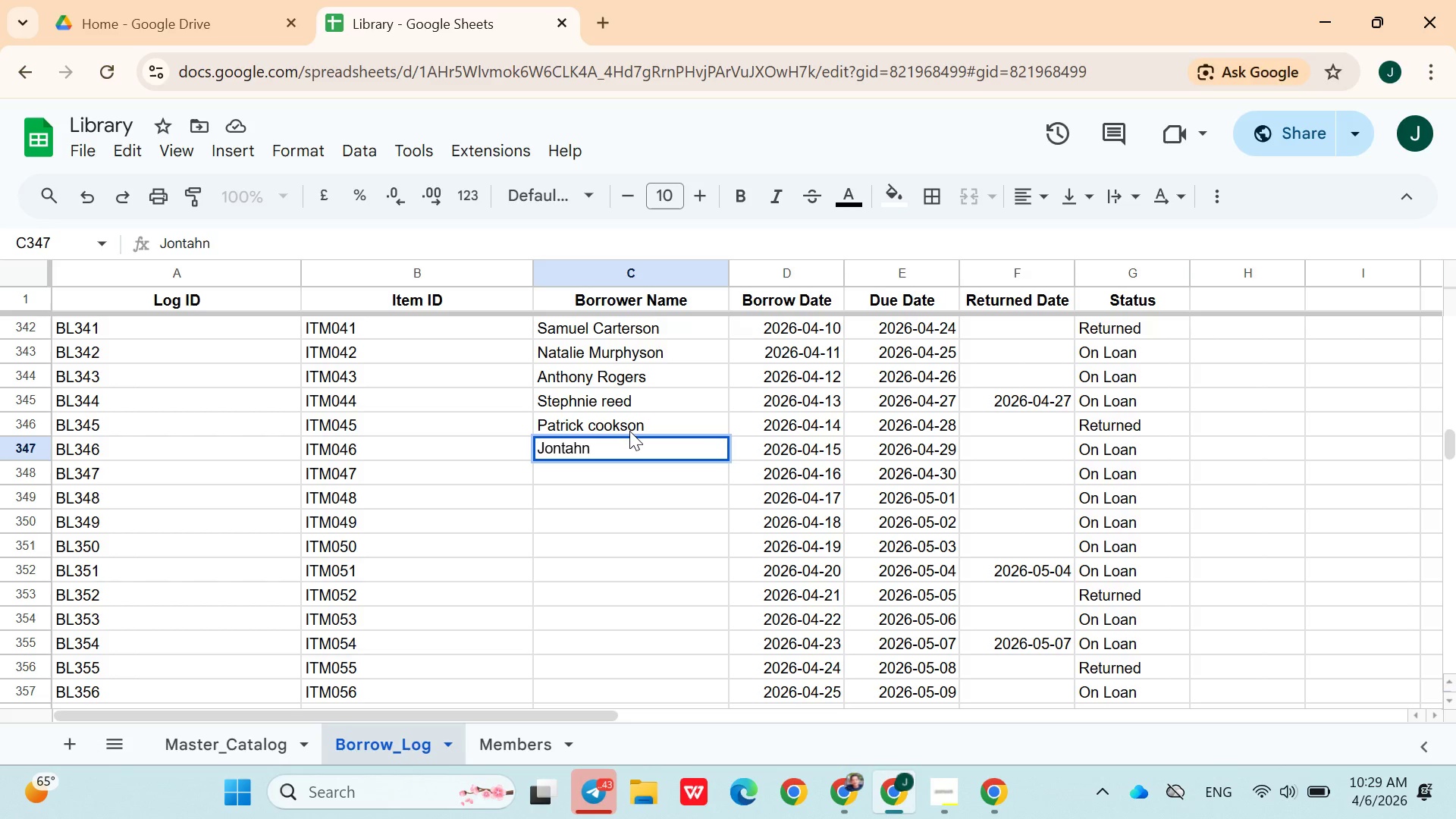 
key(Backspace)
key(Backspace)
key(Backspace)
type(han Bellamy)
 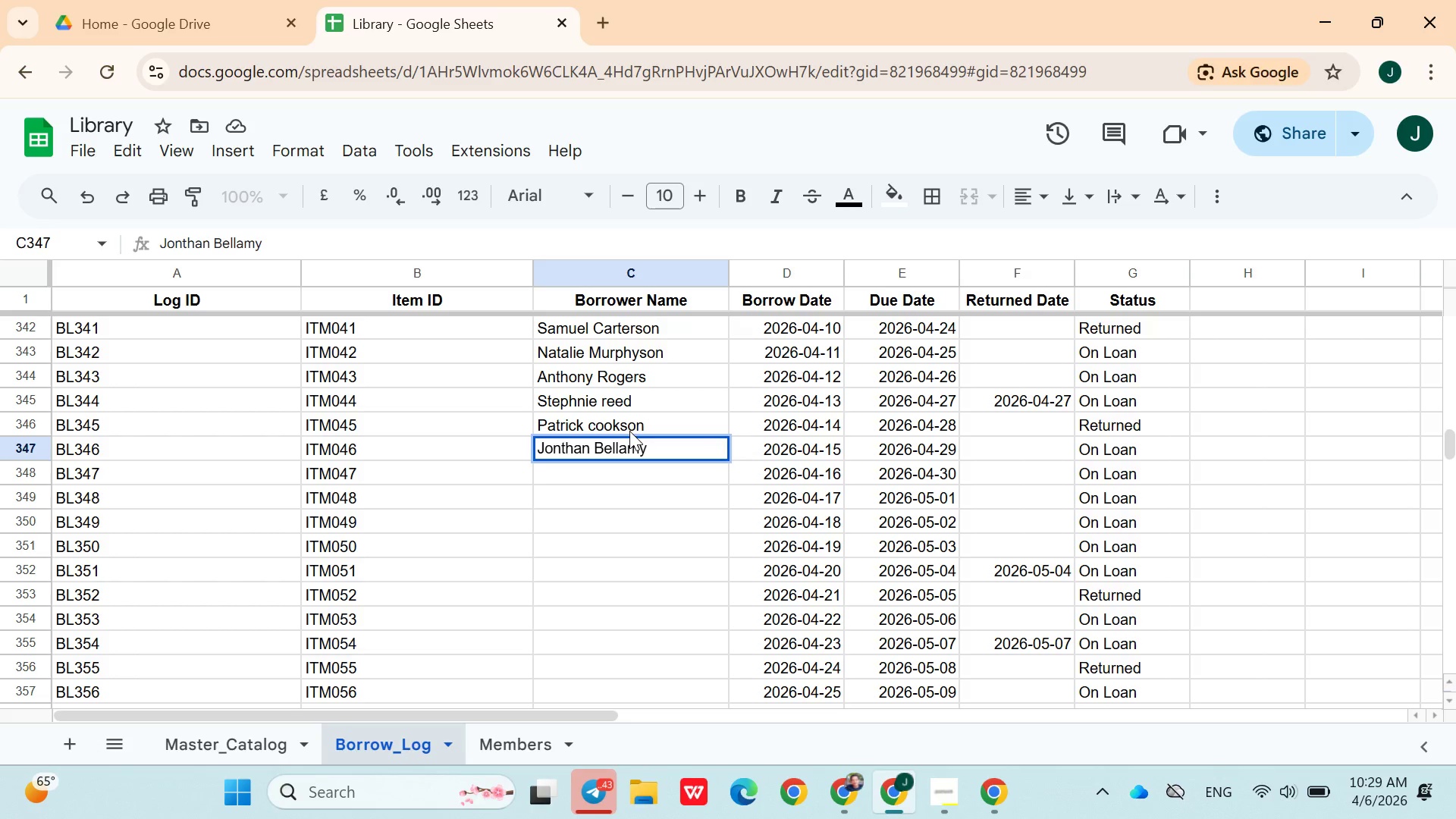 
key(ArrowDown)
 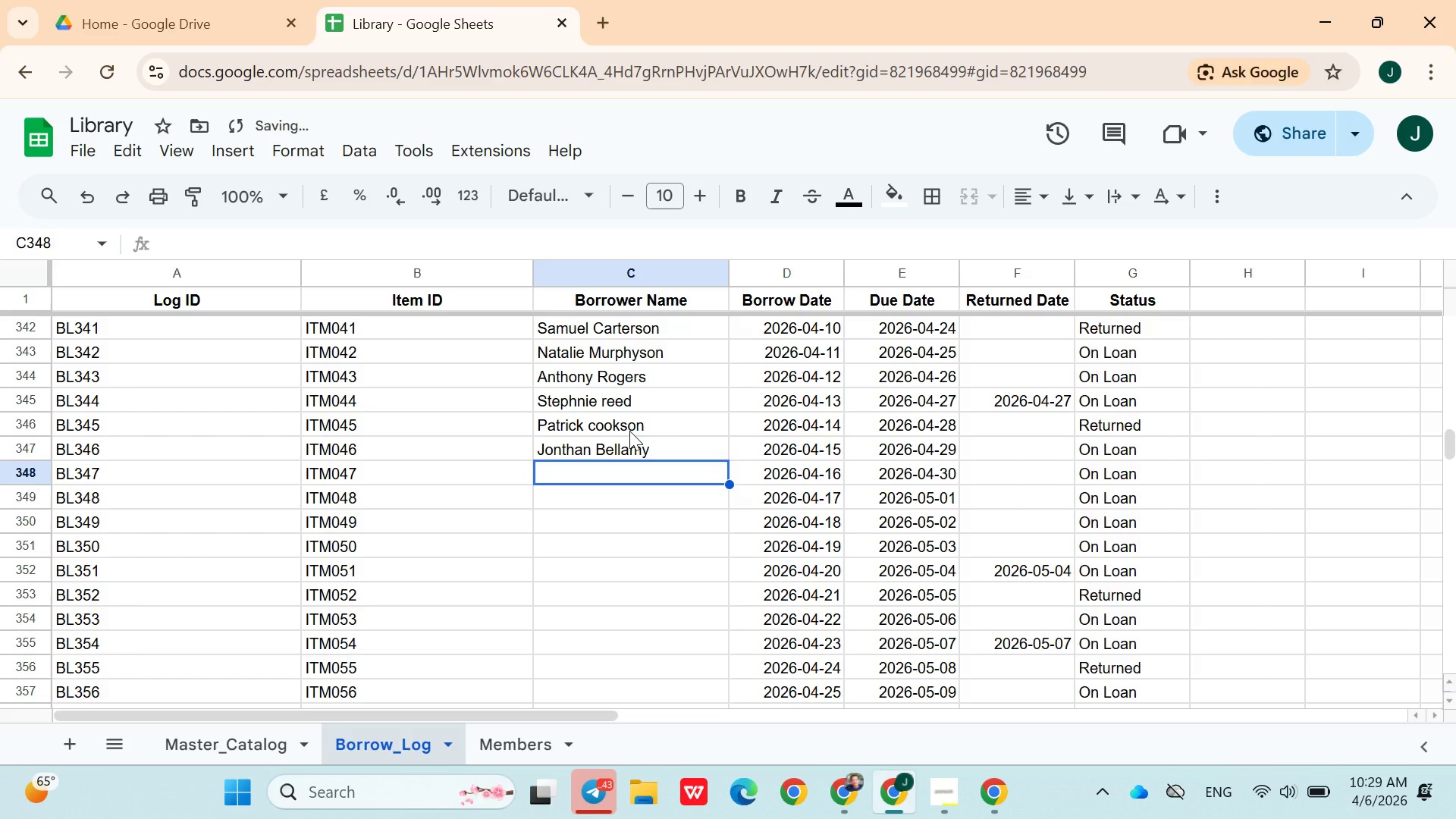 
type(Brit)
 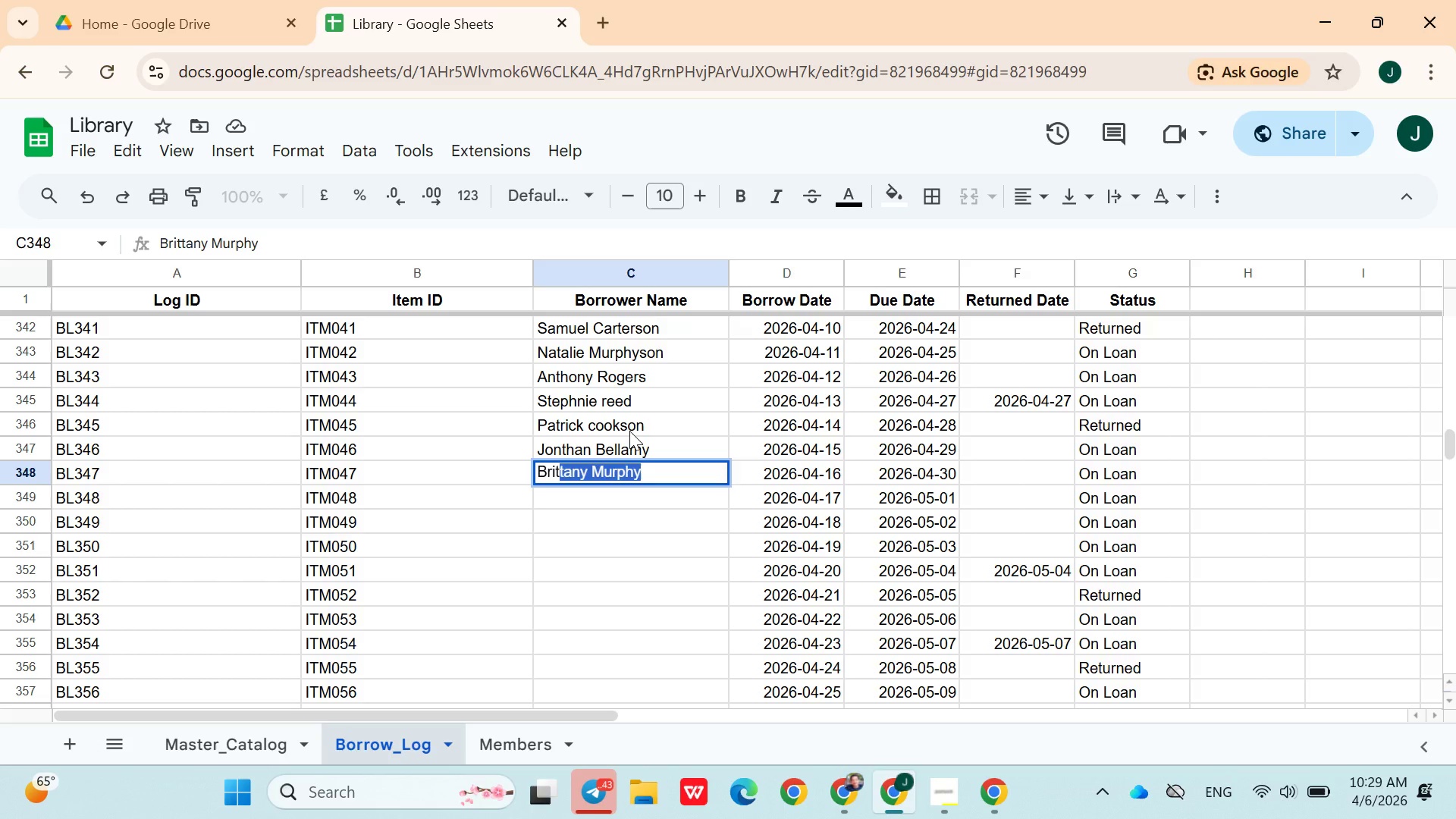 
wait(8.36)
 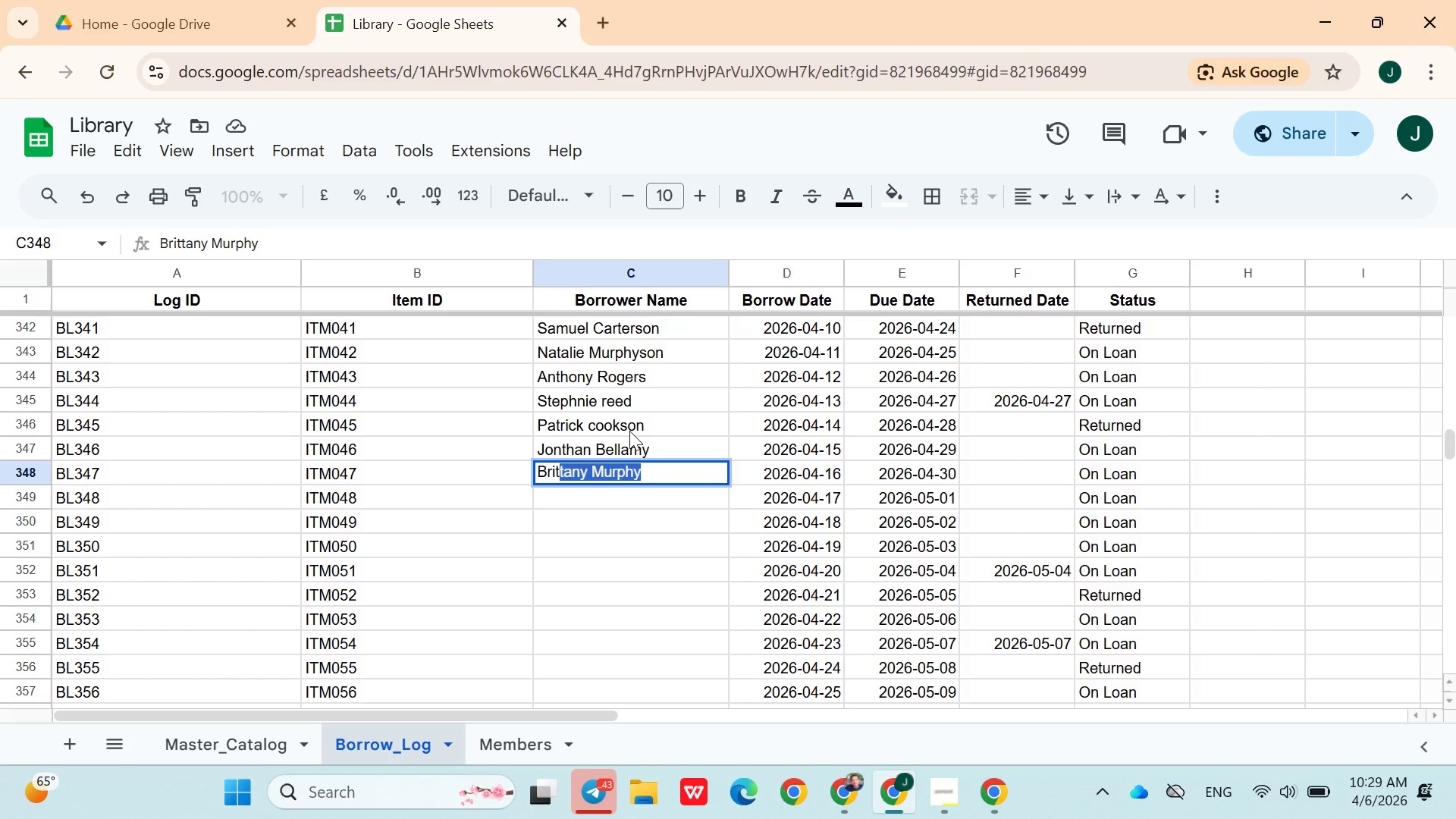 
left_click([643, 469])
 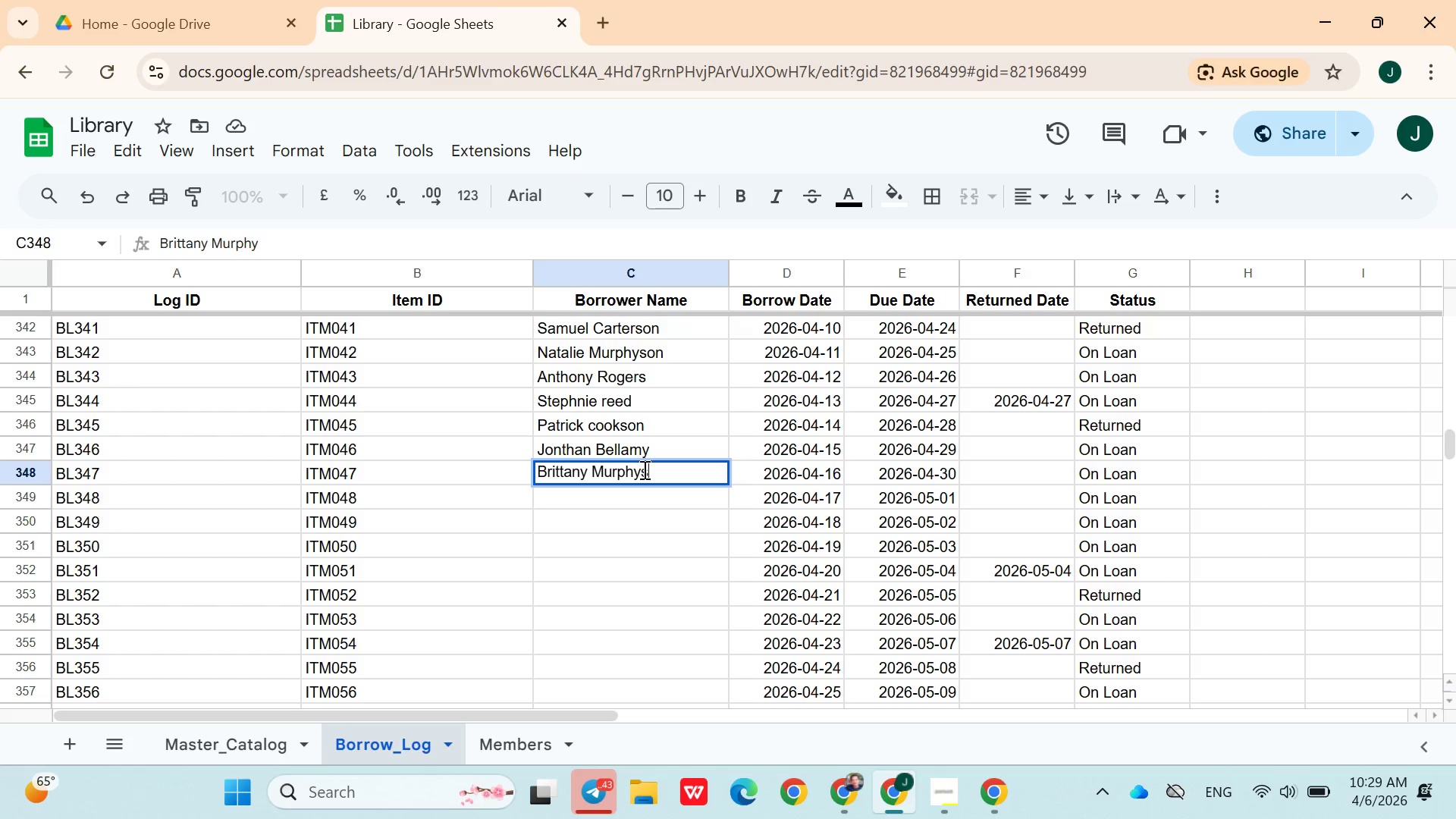 
type(son)
 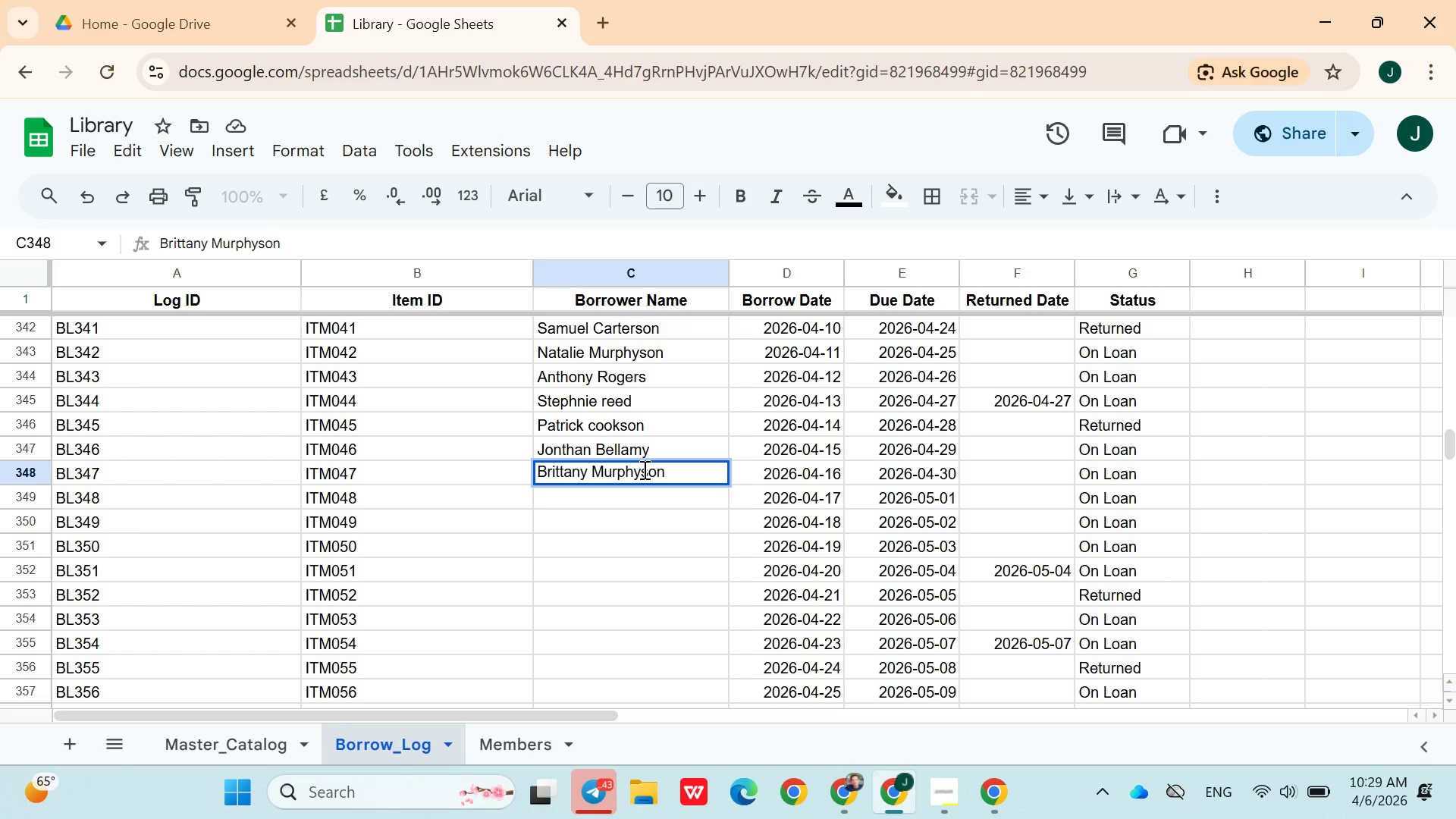 
key(ArrowDown)
 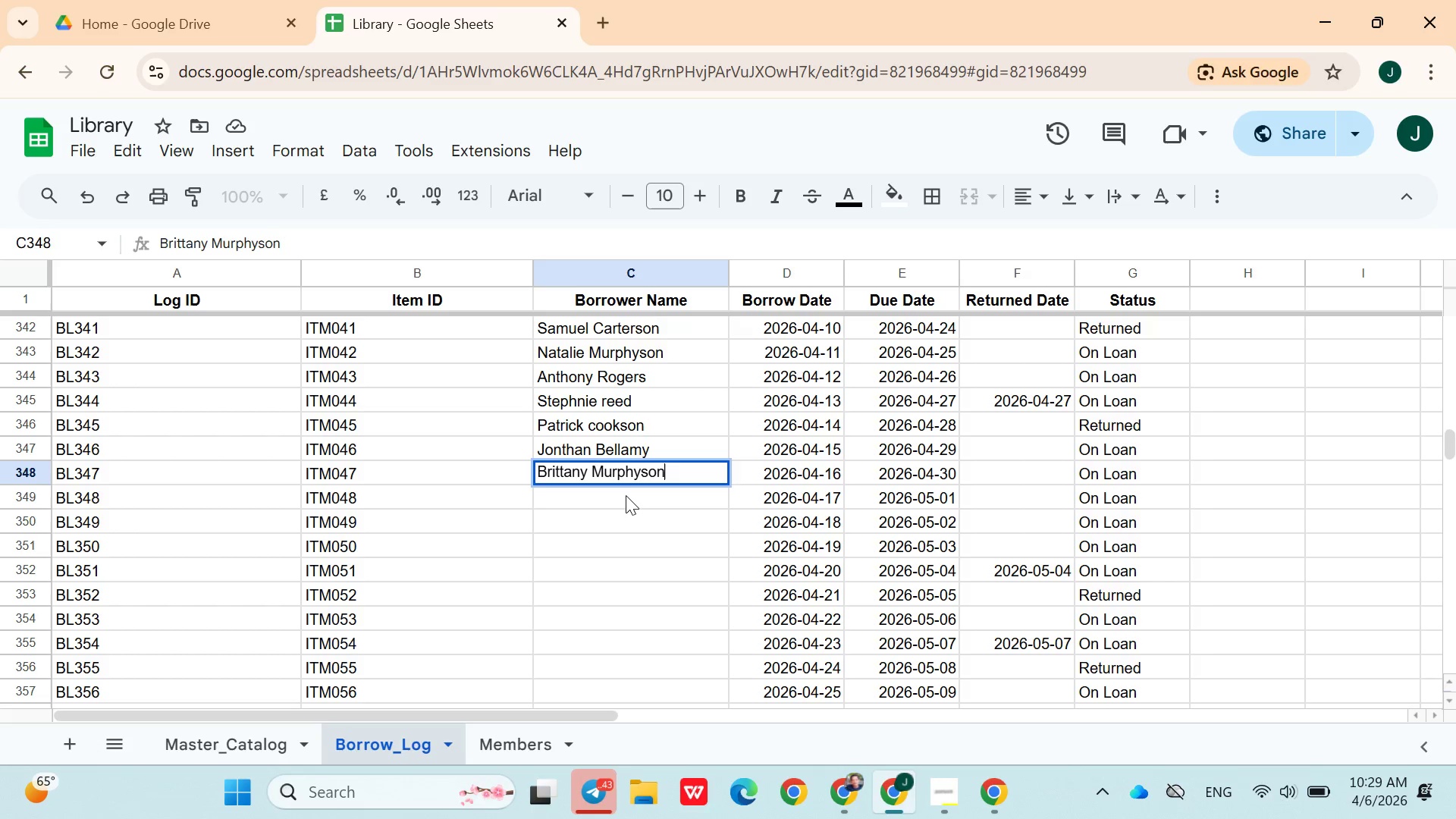 
left_click([626, 496])
 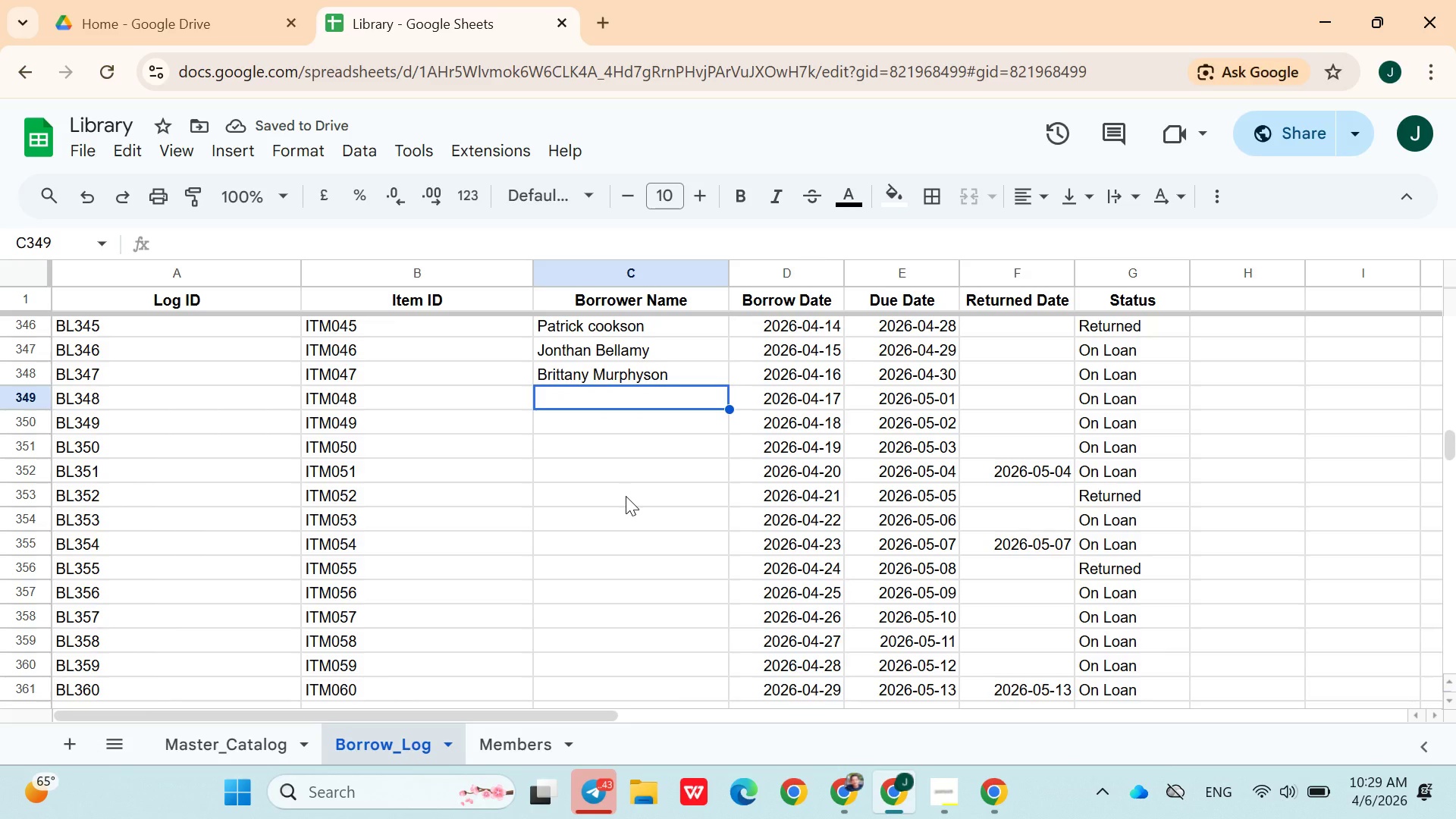 
wait(5.23)
 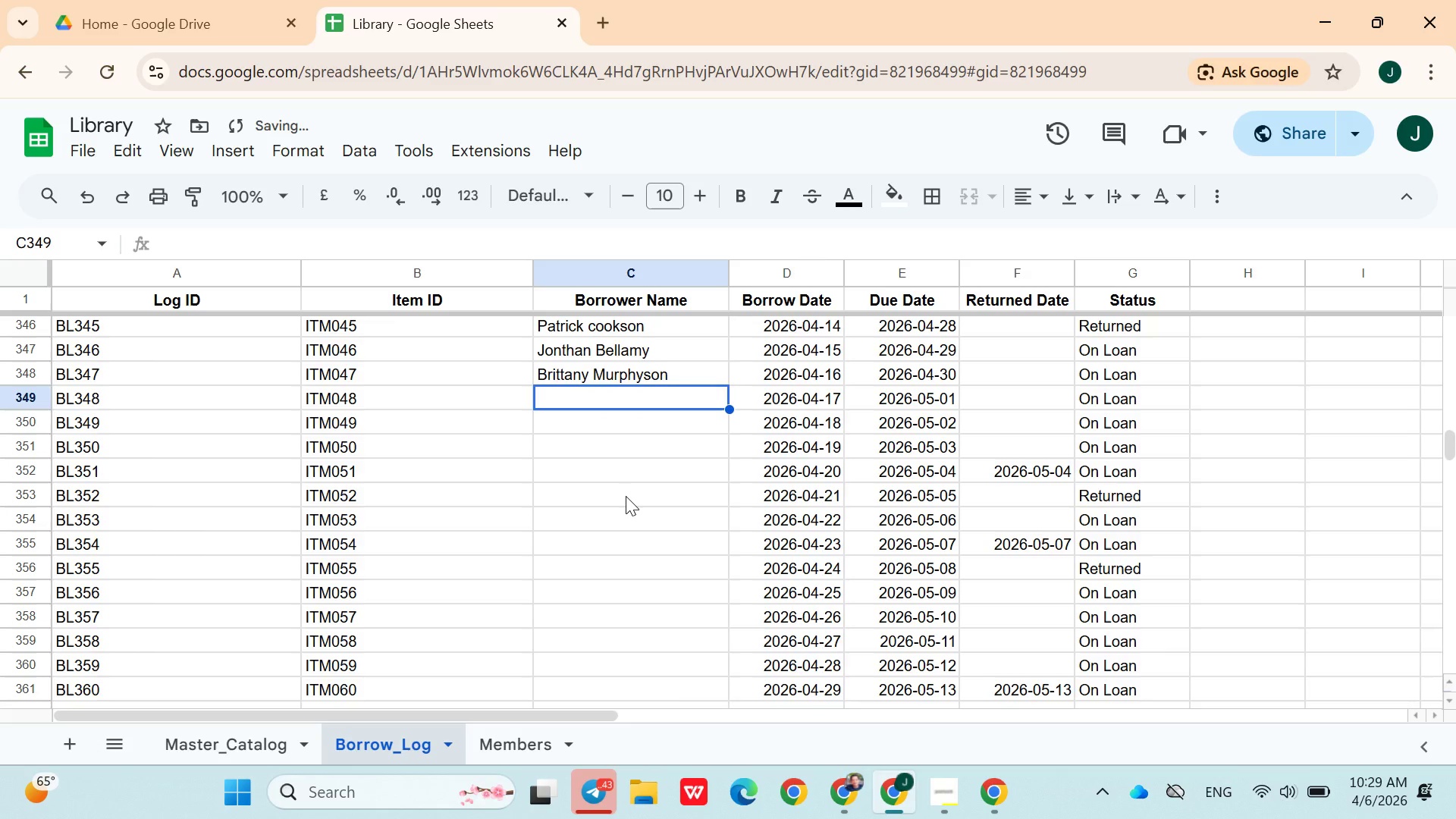 
type(Alexa)
 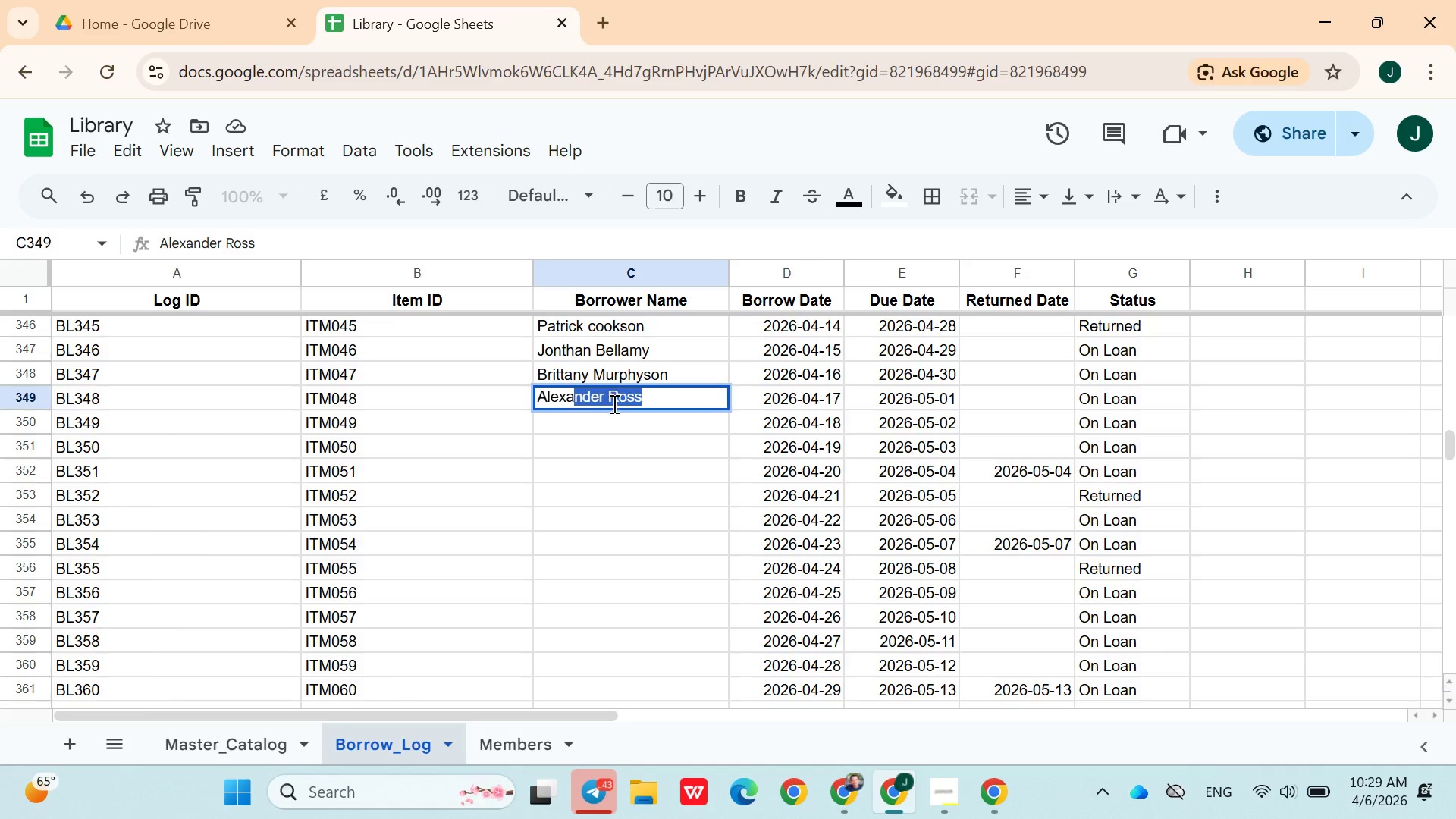 
double_click([613, 406])
 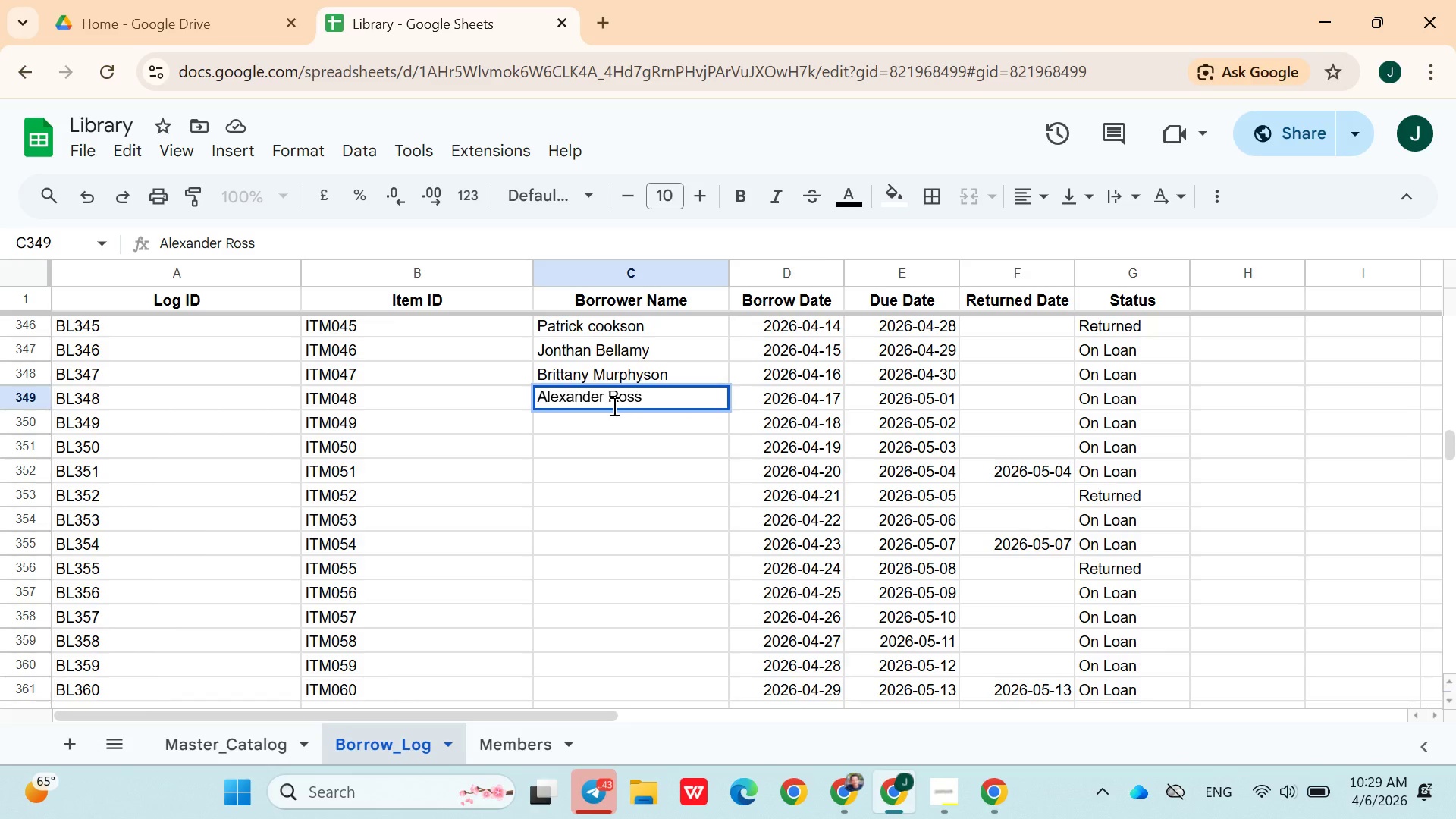 
double_click([613, 406])
 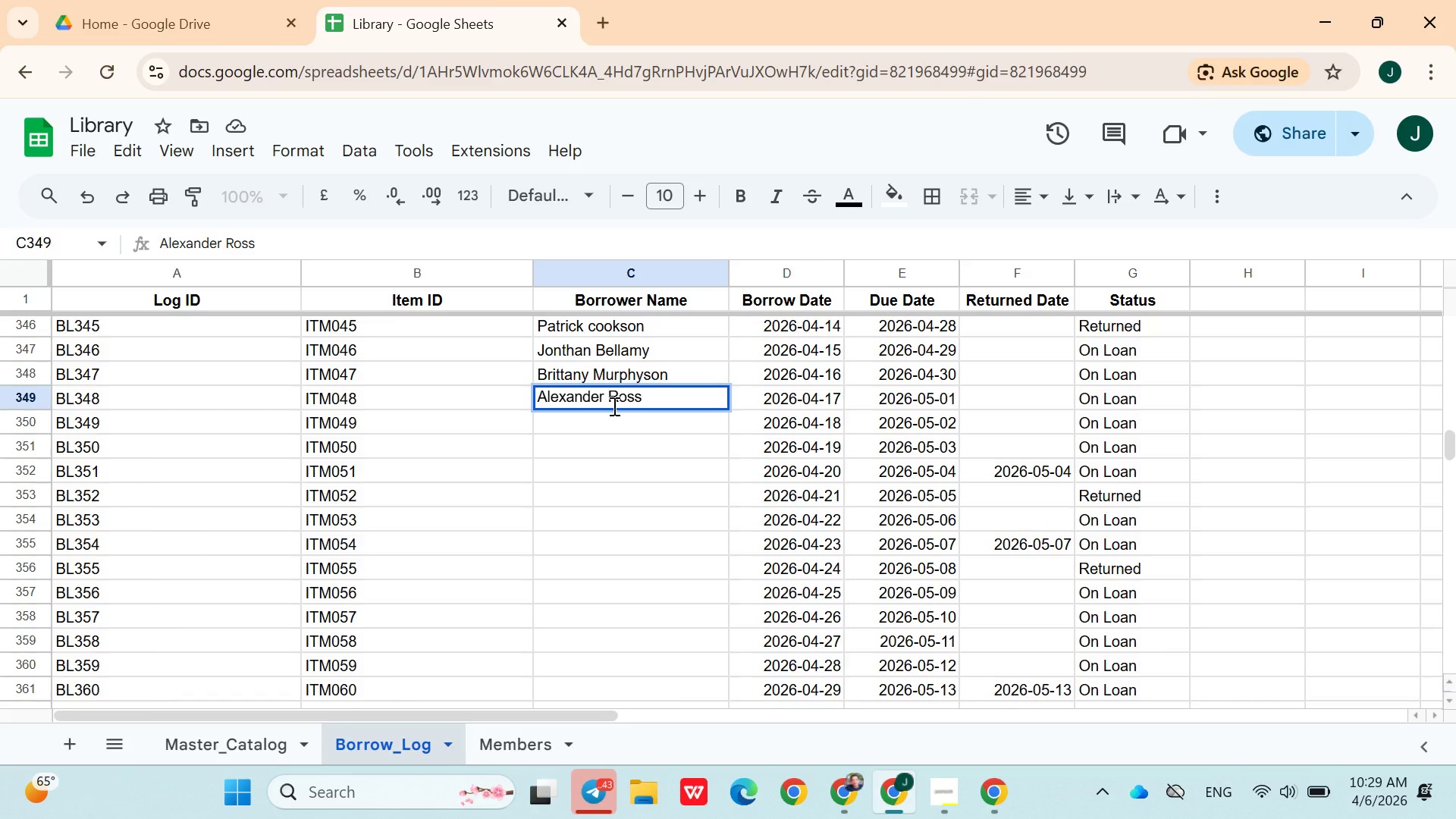 
triple_click([613, 406])
 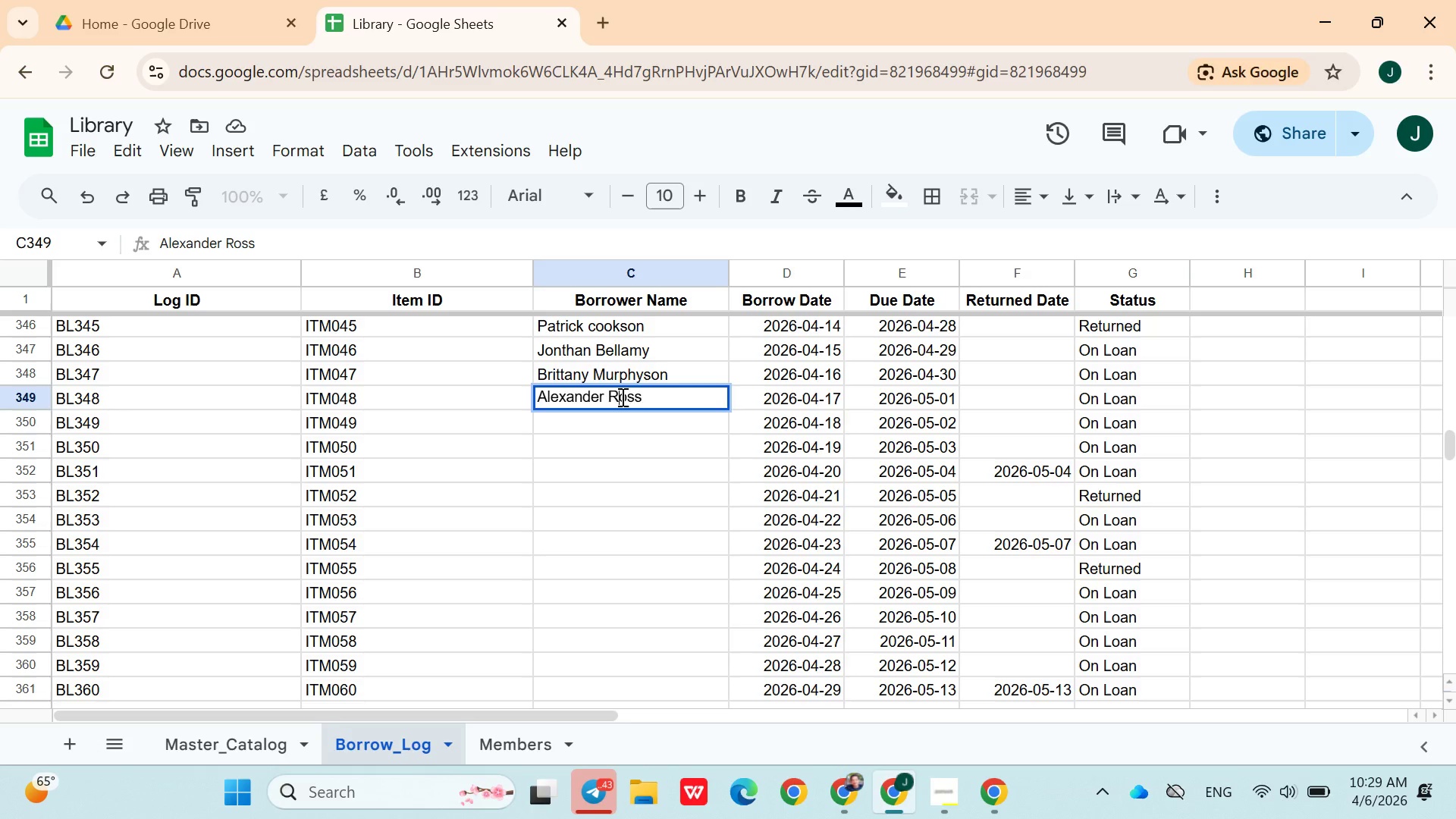 
double_click([621, 397])
 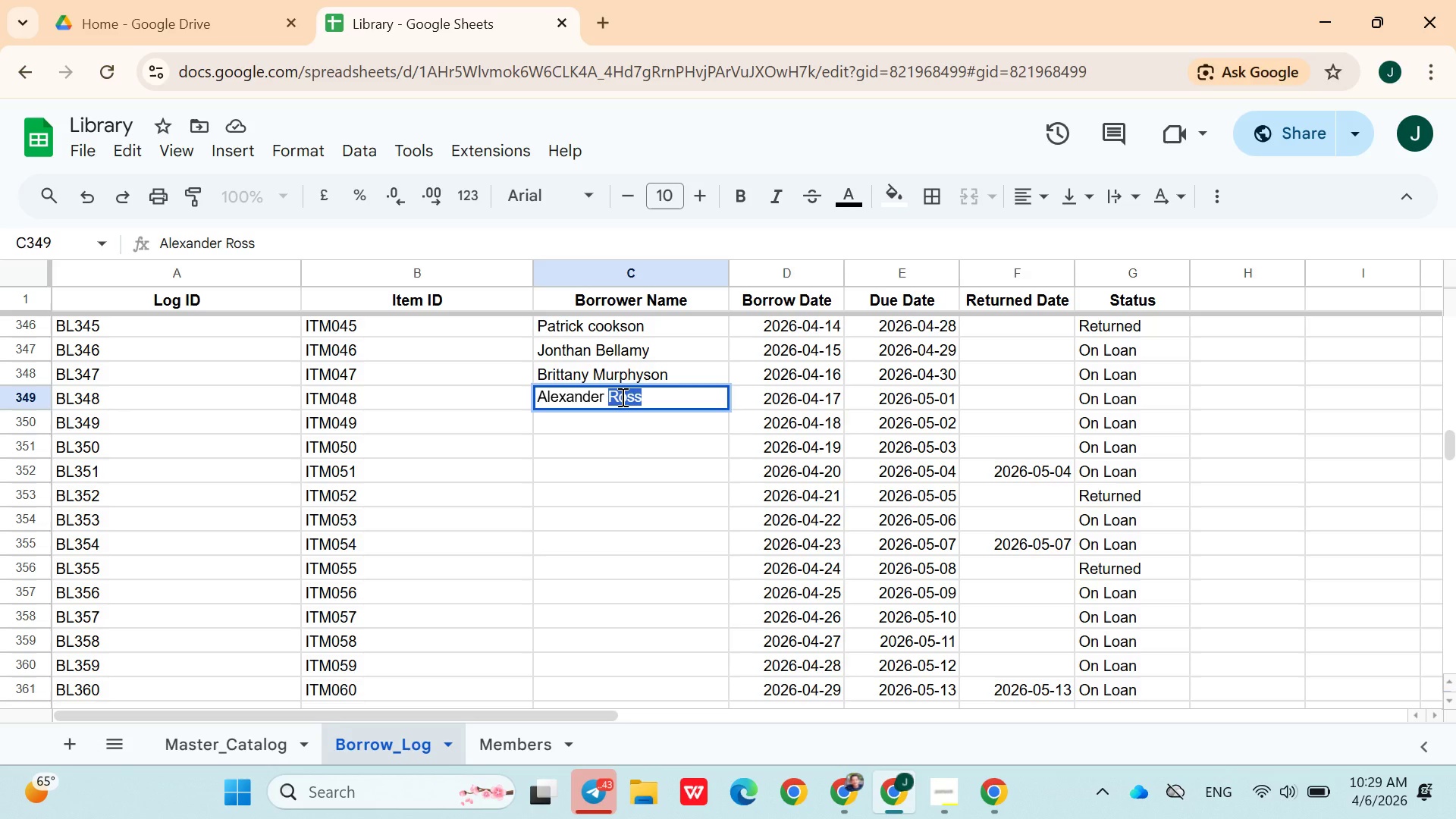 
type(Rossman)
 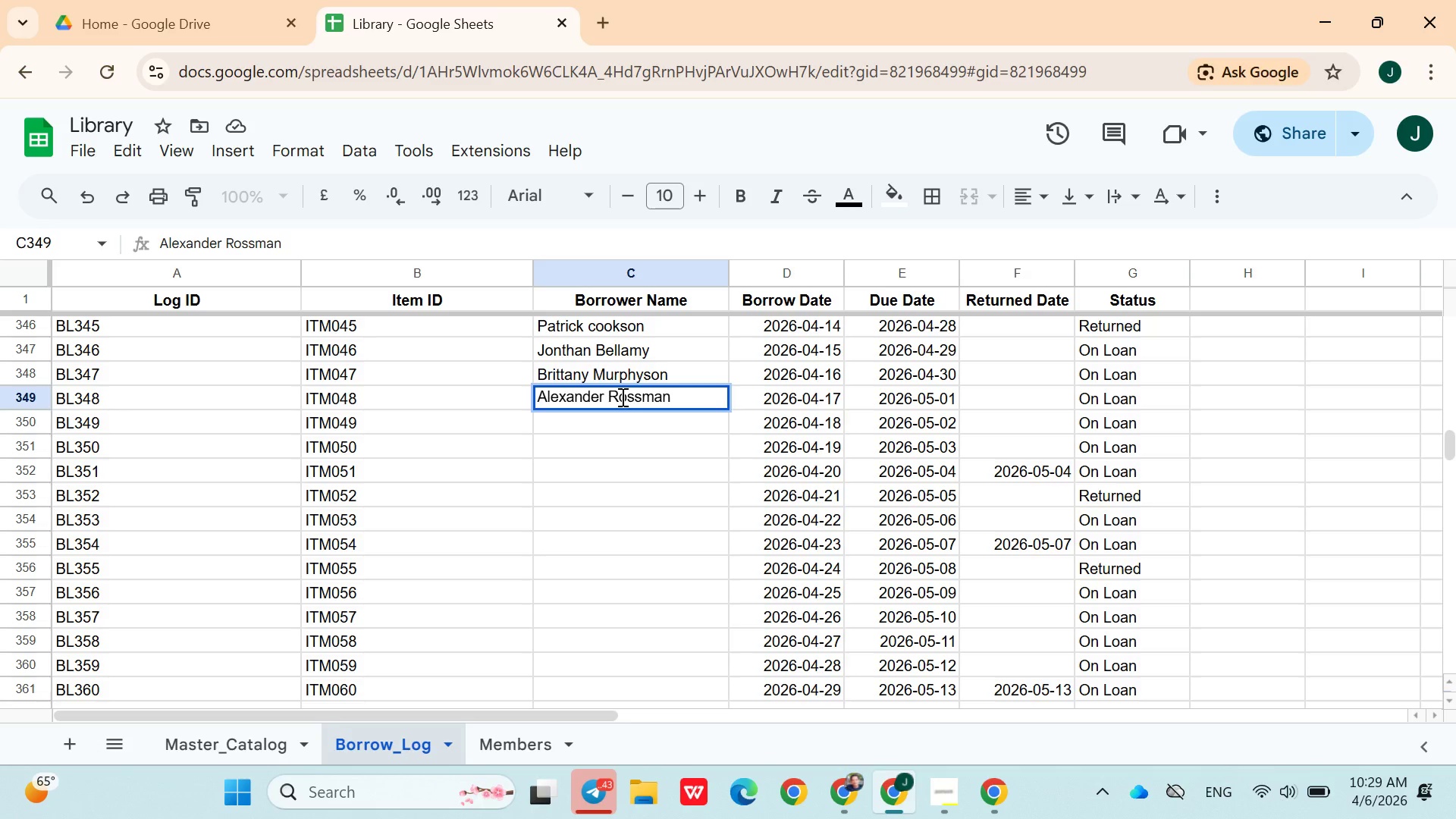 
key(ArrowDown)
 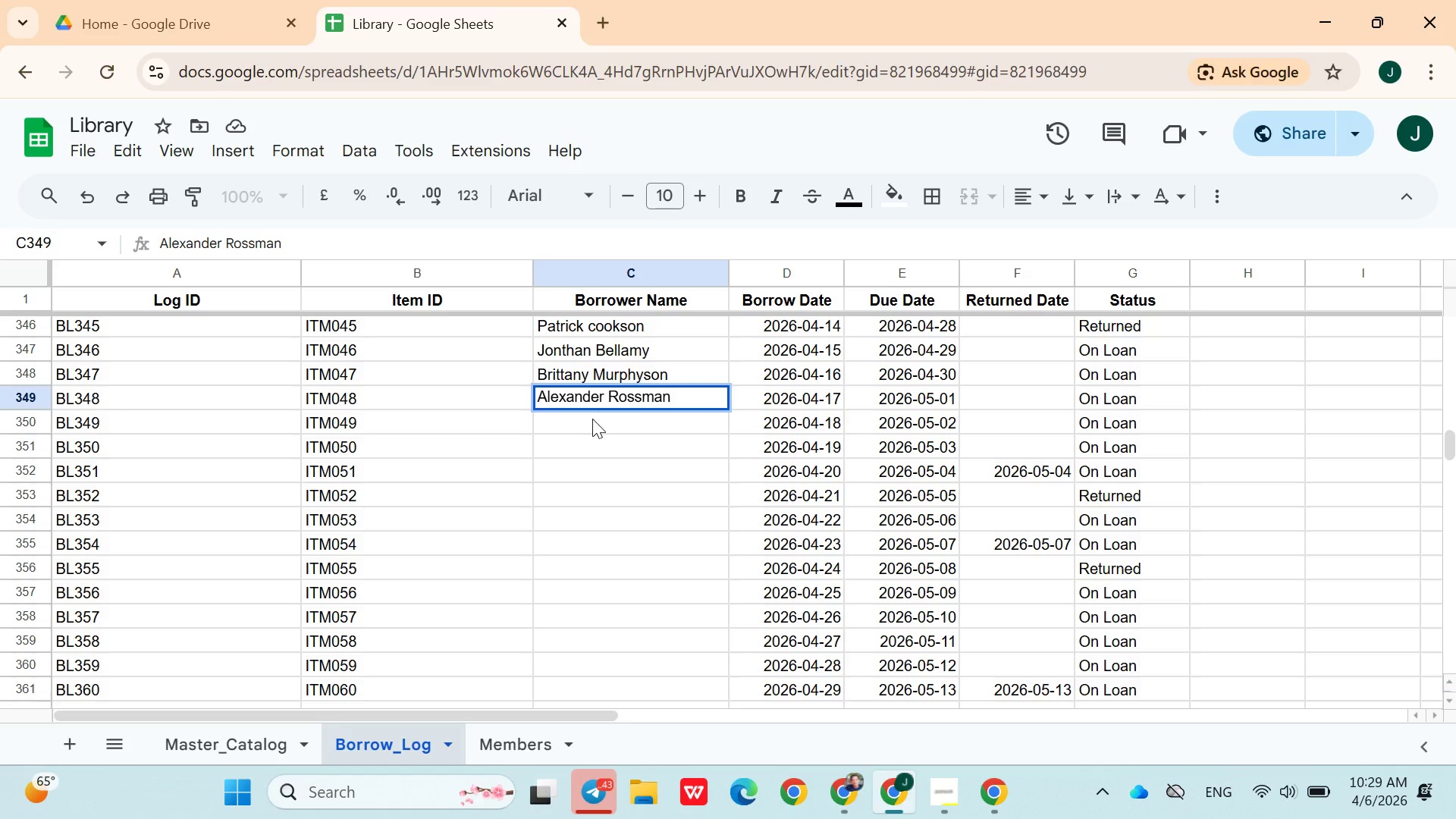 
left_click_drag(start_coordinate=[590, 420], to_coordinate=[941, 799])
 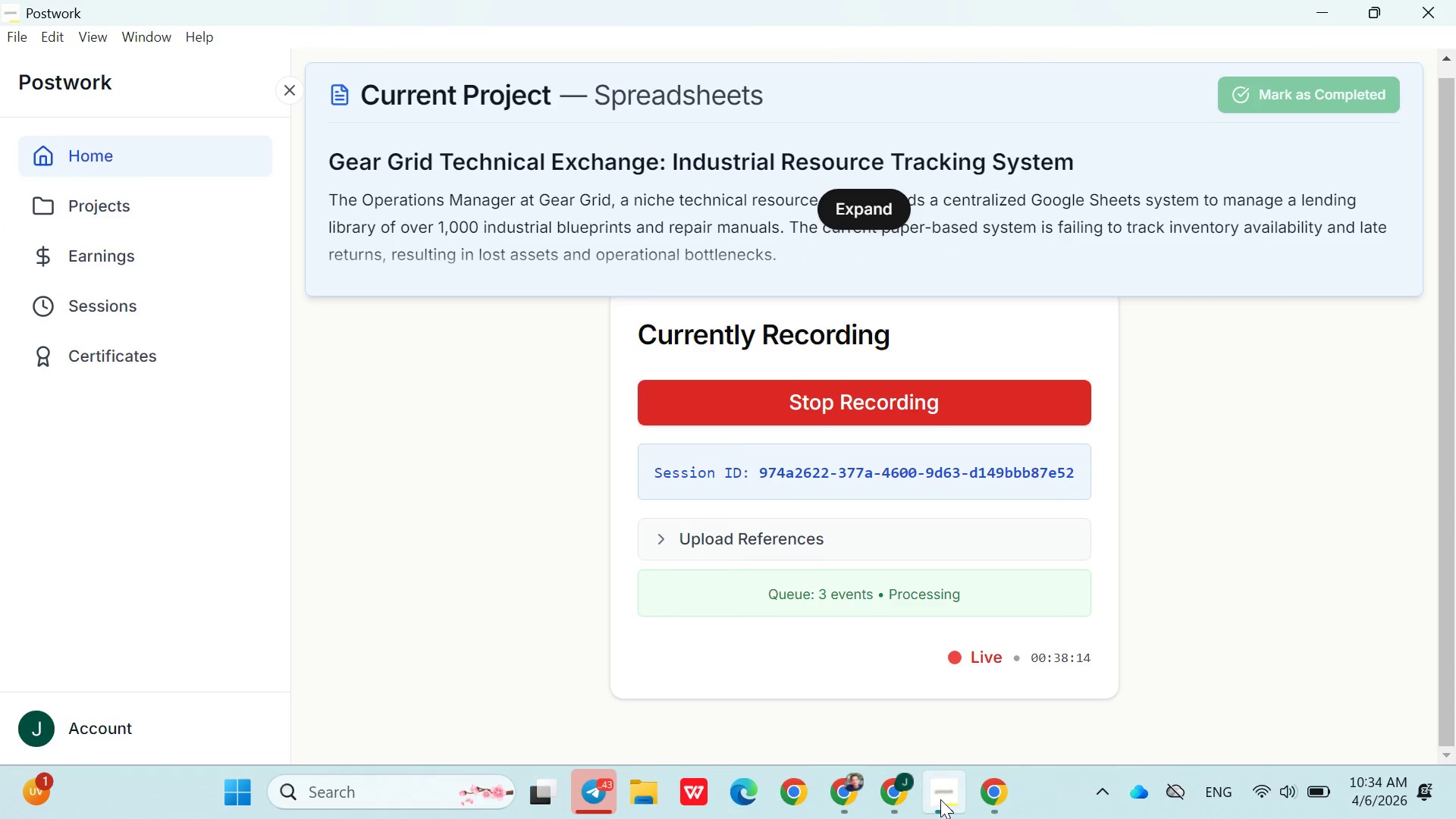 
hold_key(key=ShiftLeft, duration=1.14)
 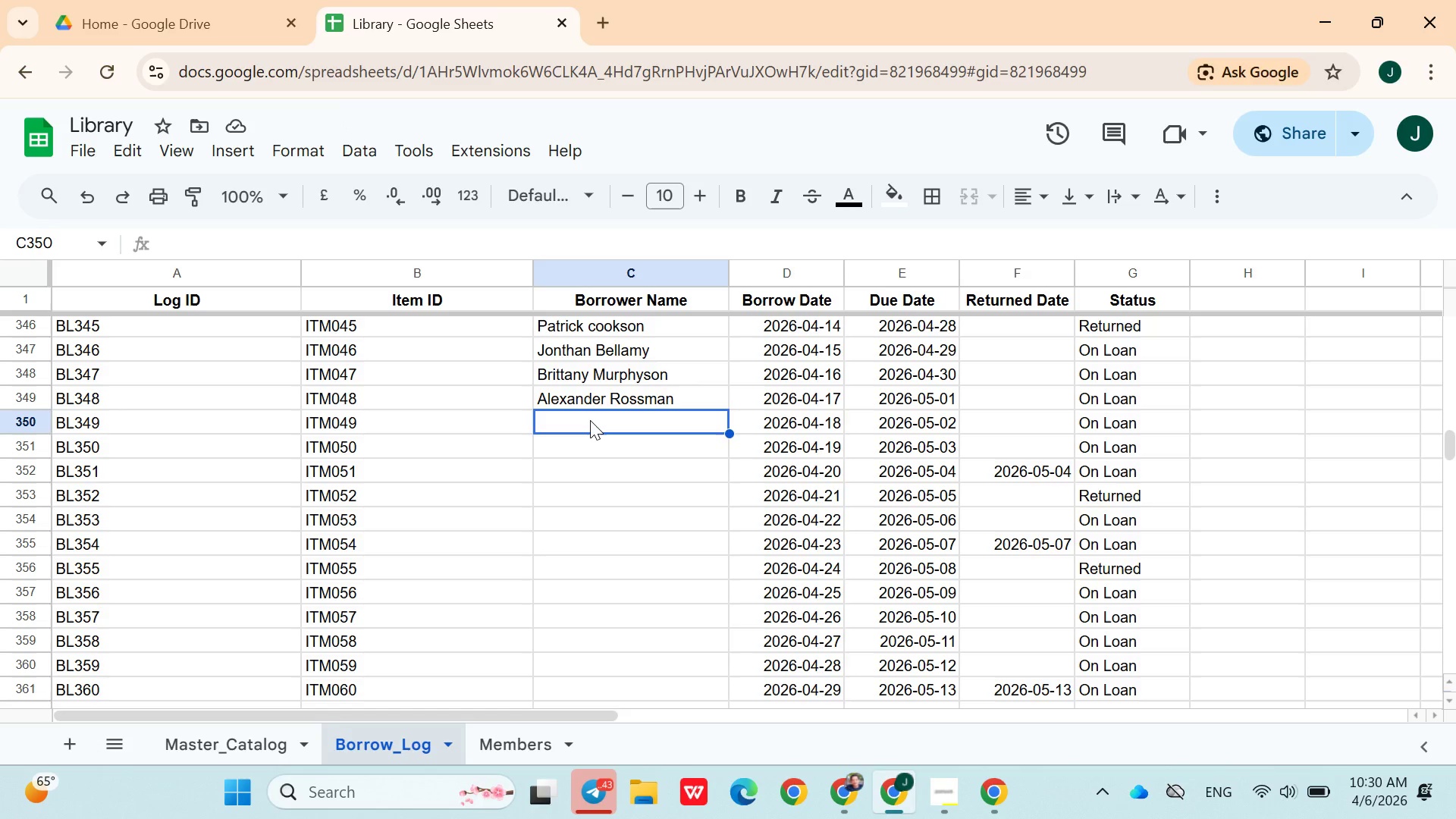 
hold_key(key=ShiftLeft, duration=3.17)
 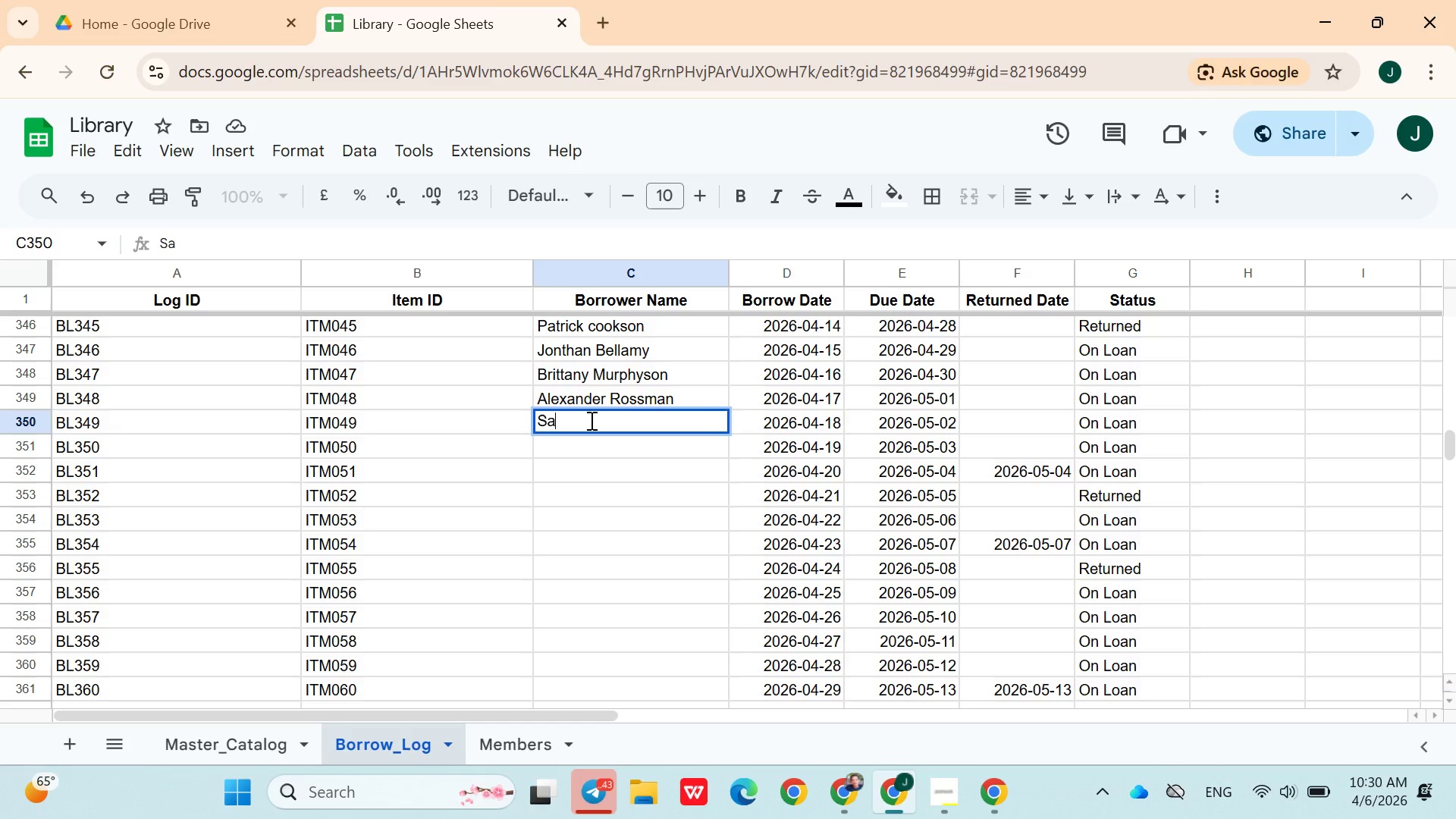 
type(Sama)
 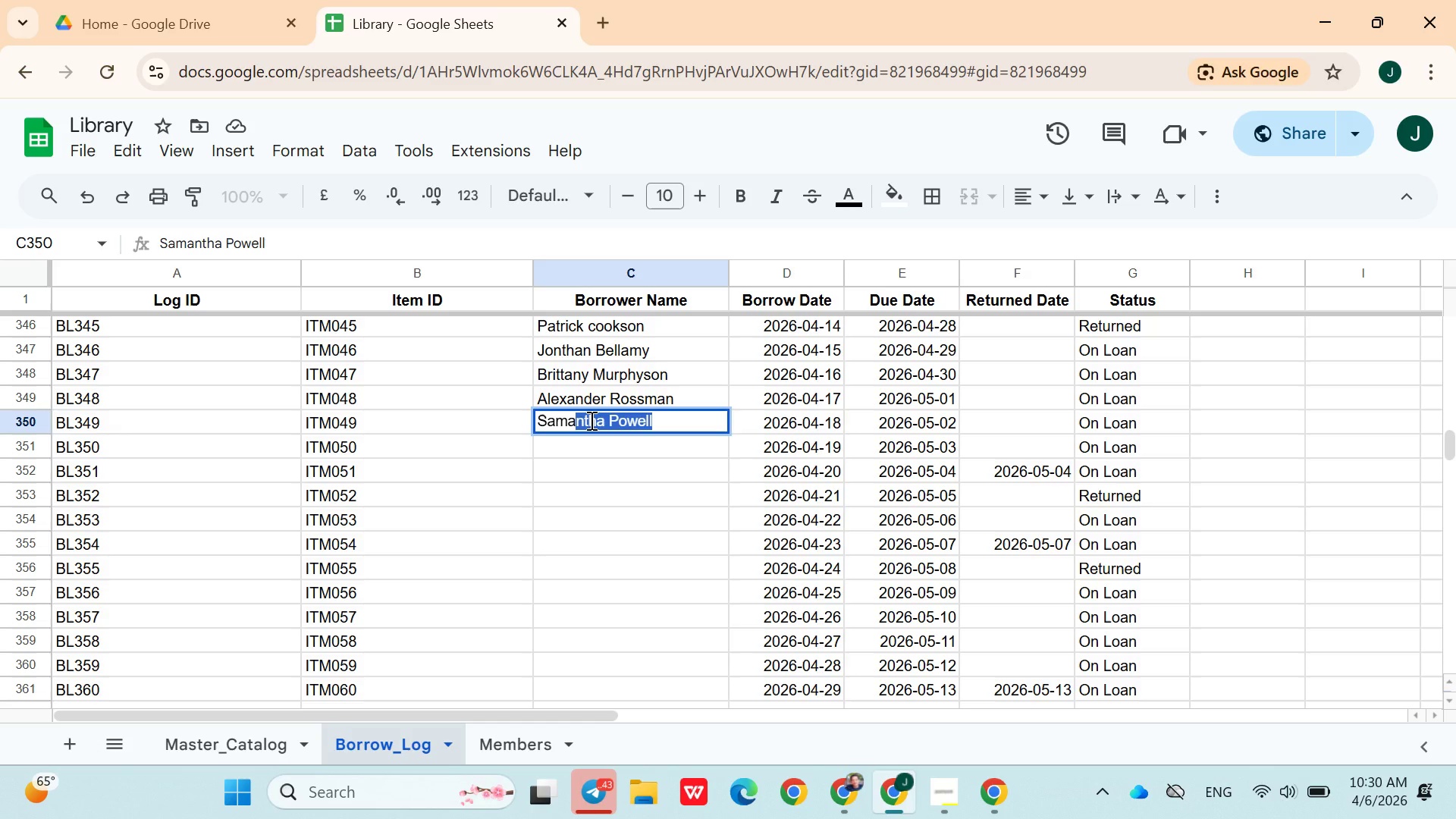 
type(ntha Powellson)
 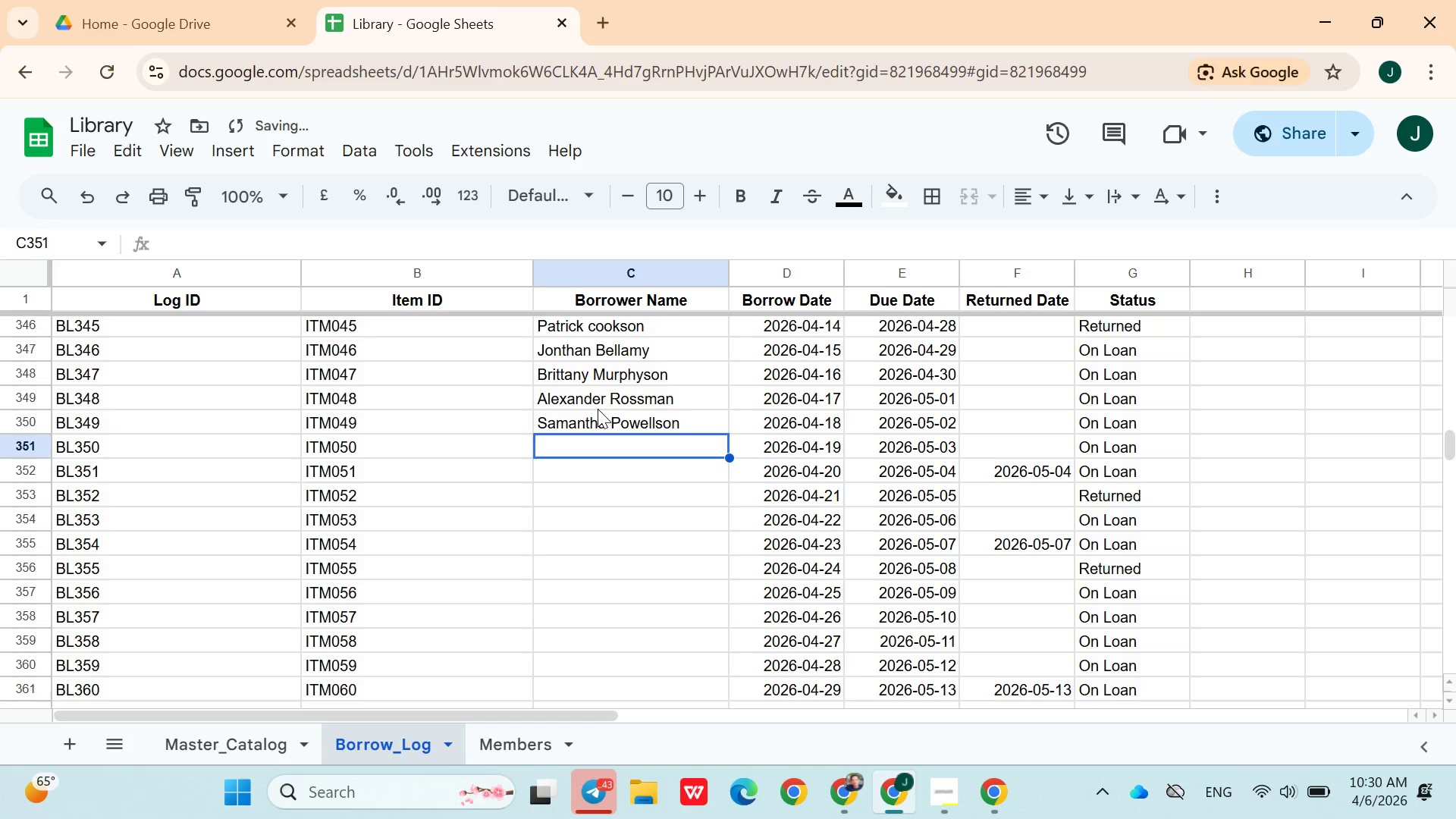 
 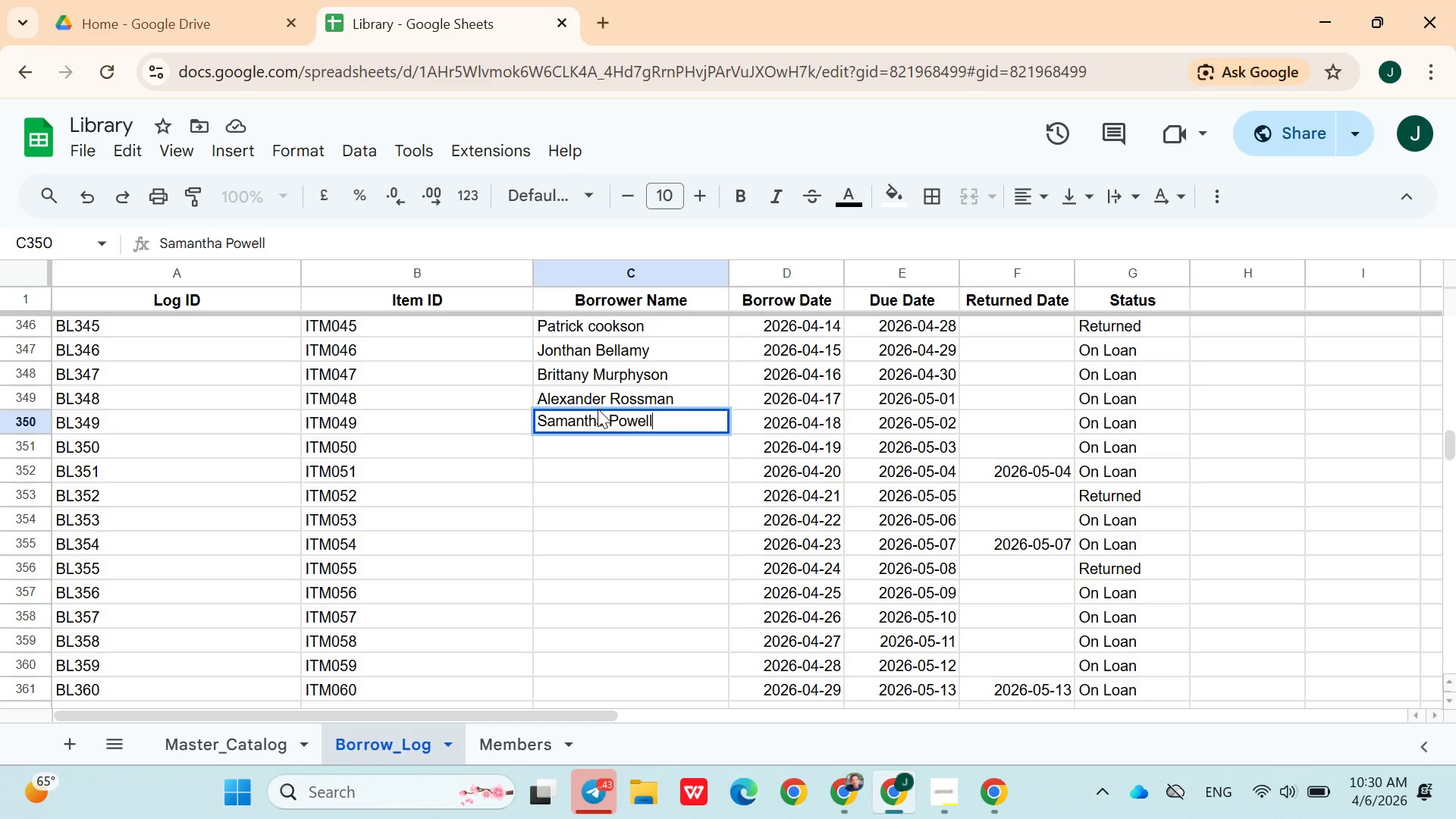 
key(ArrowDown)
 